 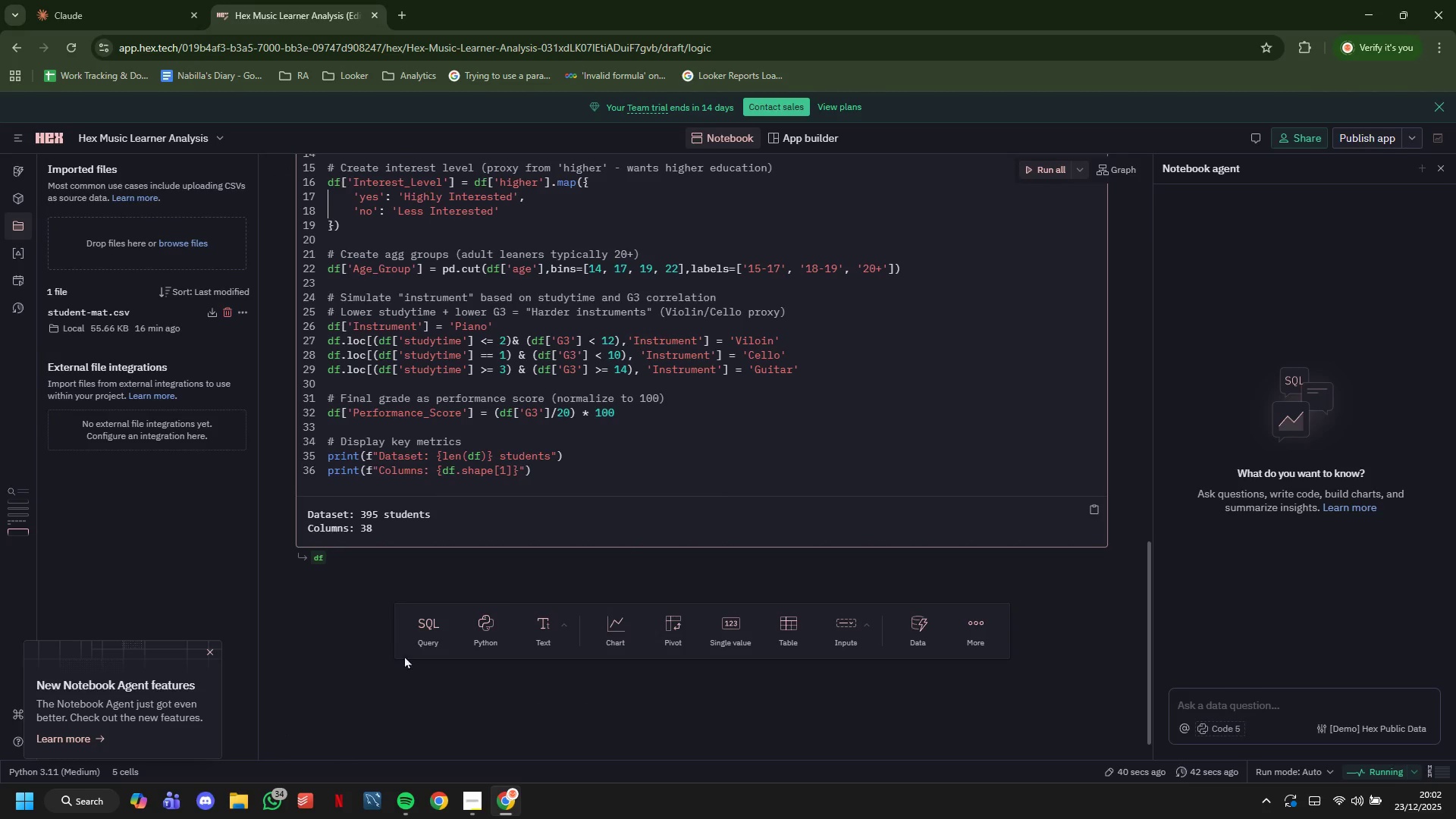 
hold_key(key=ShiftLeft, duration=0.38)
 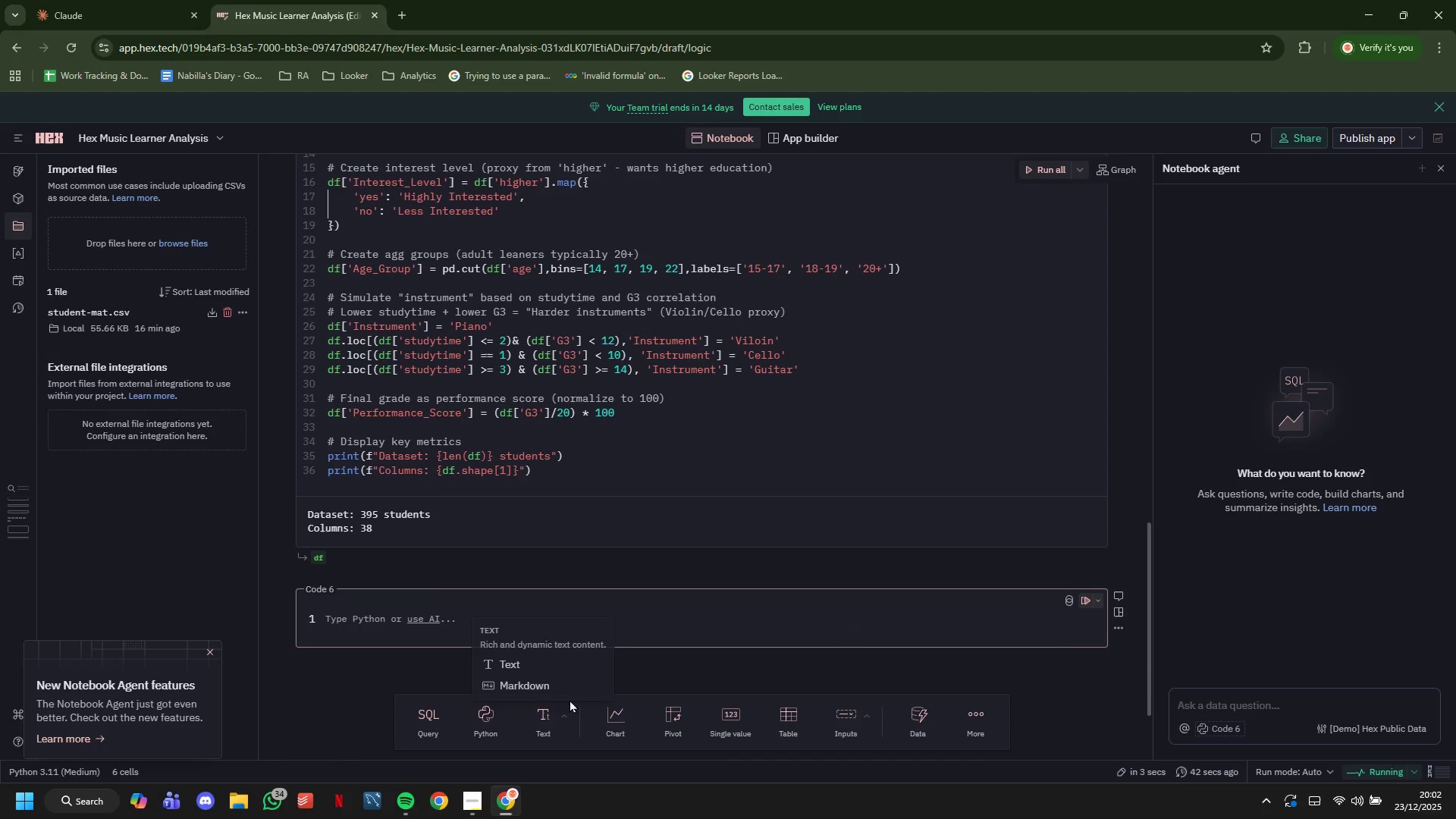 
left_click([554, 713])
 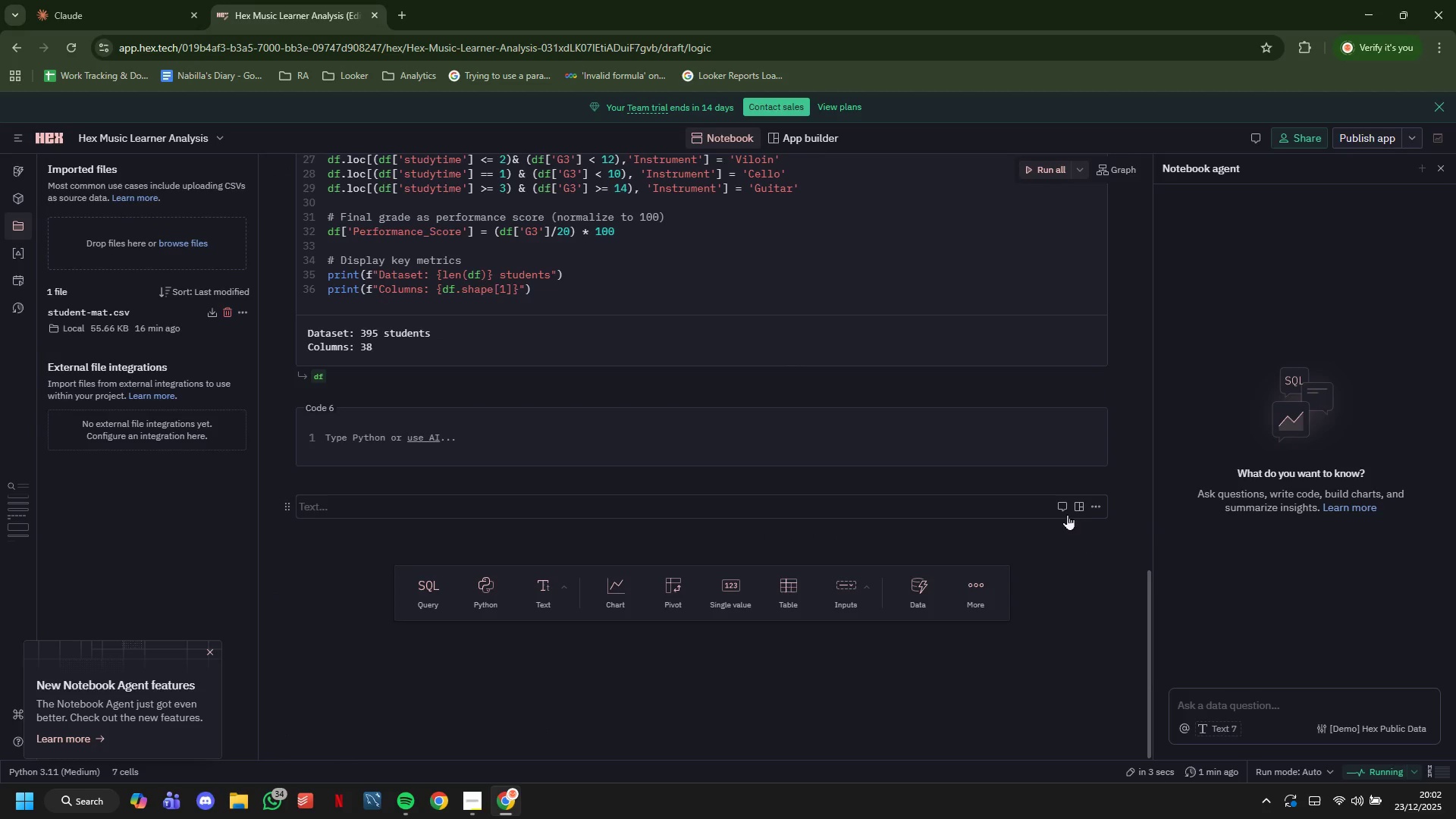 
left_click([1097, 503])
 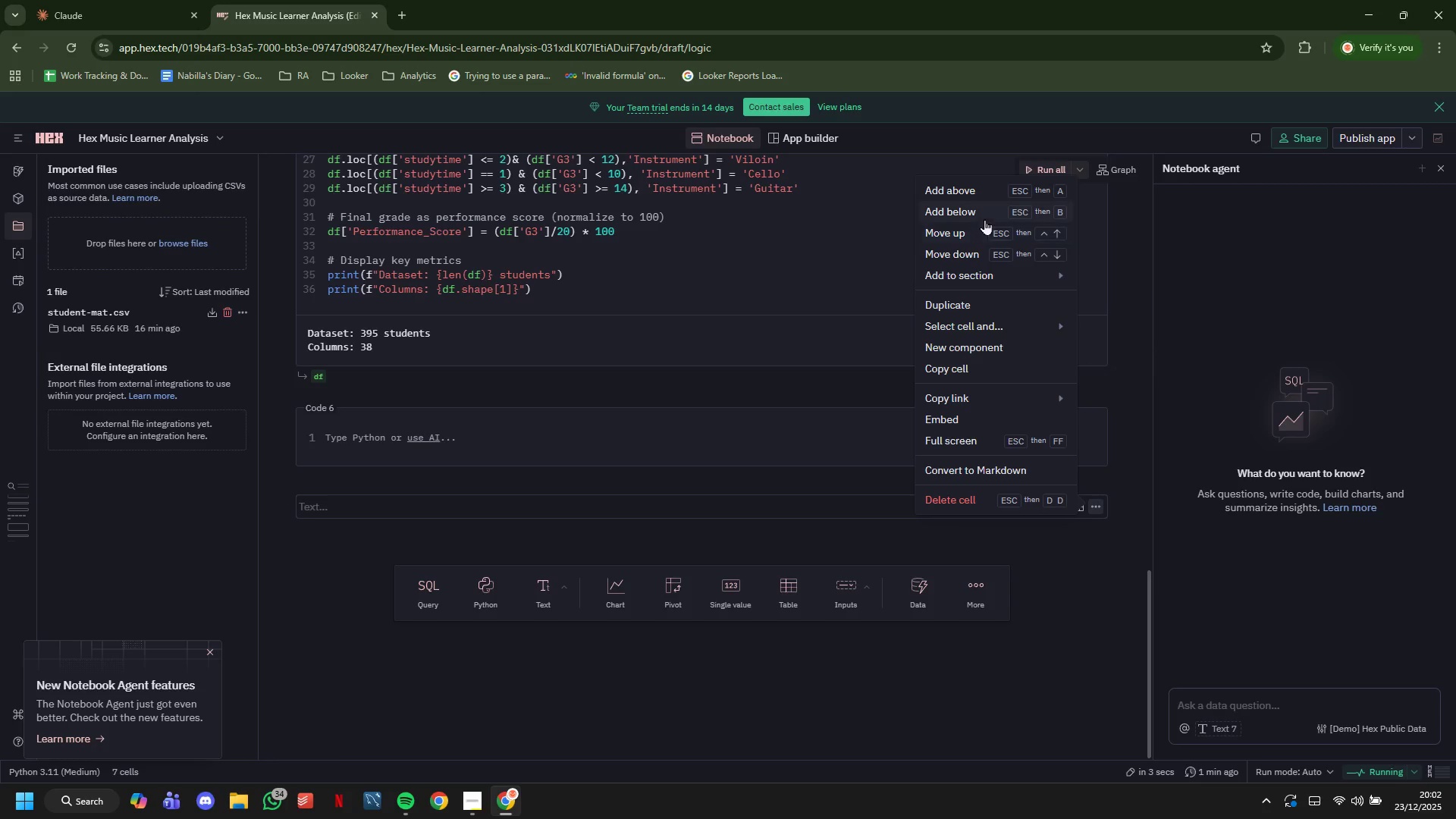 
left_click([968, 222])
 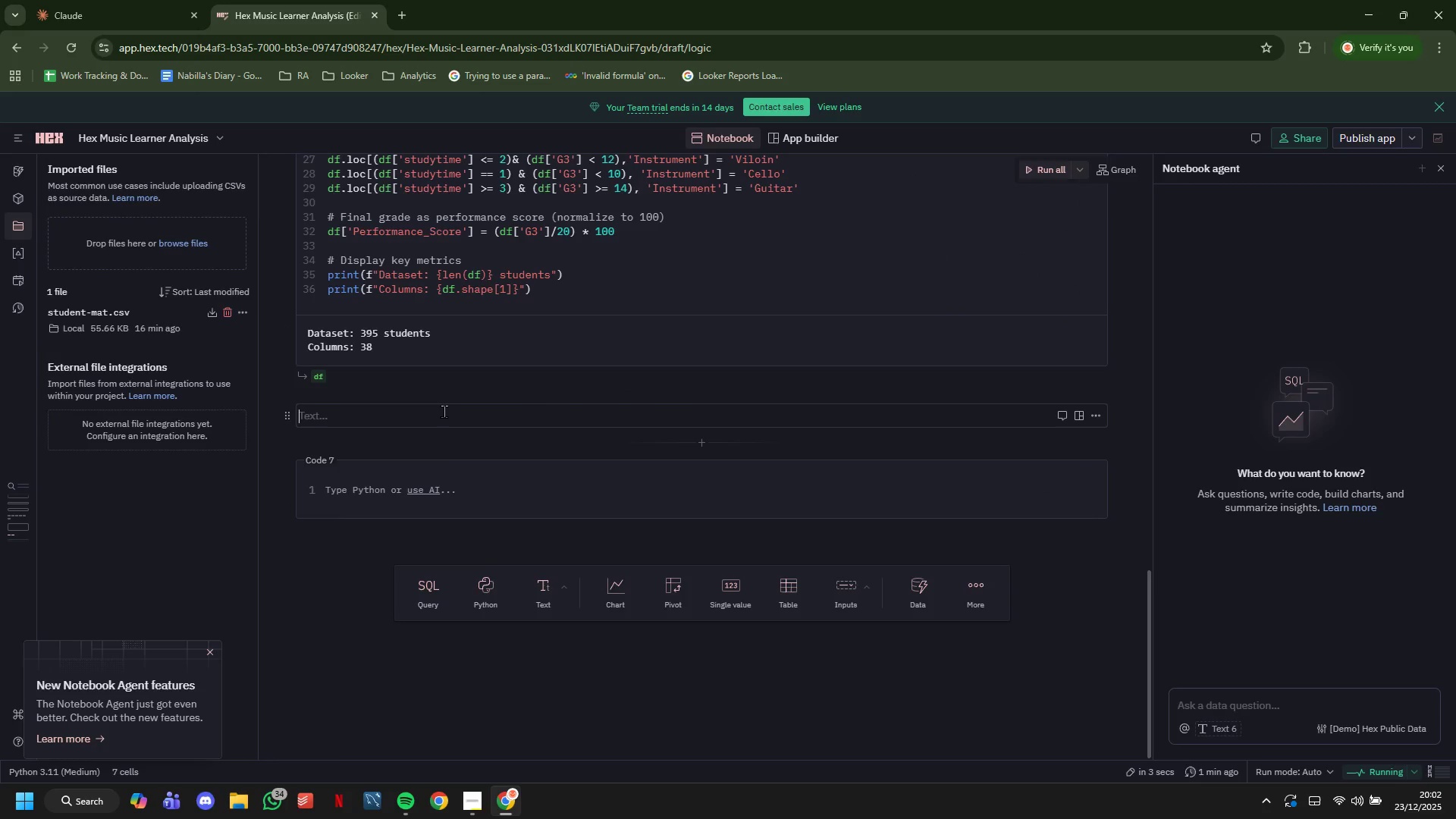 
type( ## Analysis 1: Correlation between Study tI)
key(Backspace)
key(Backspace)
type(Time and Performance)
 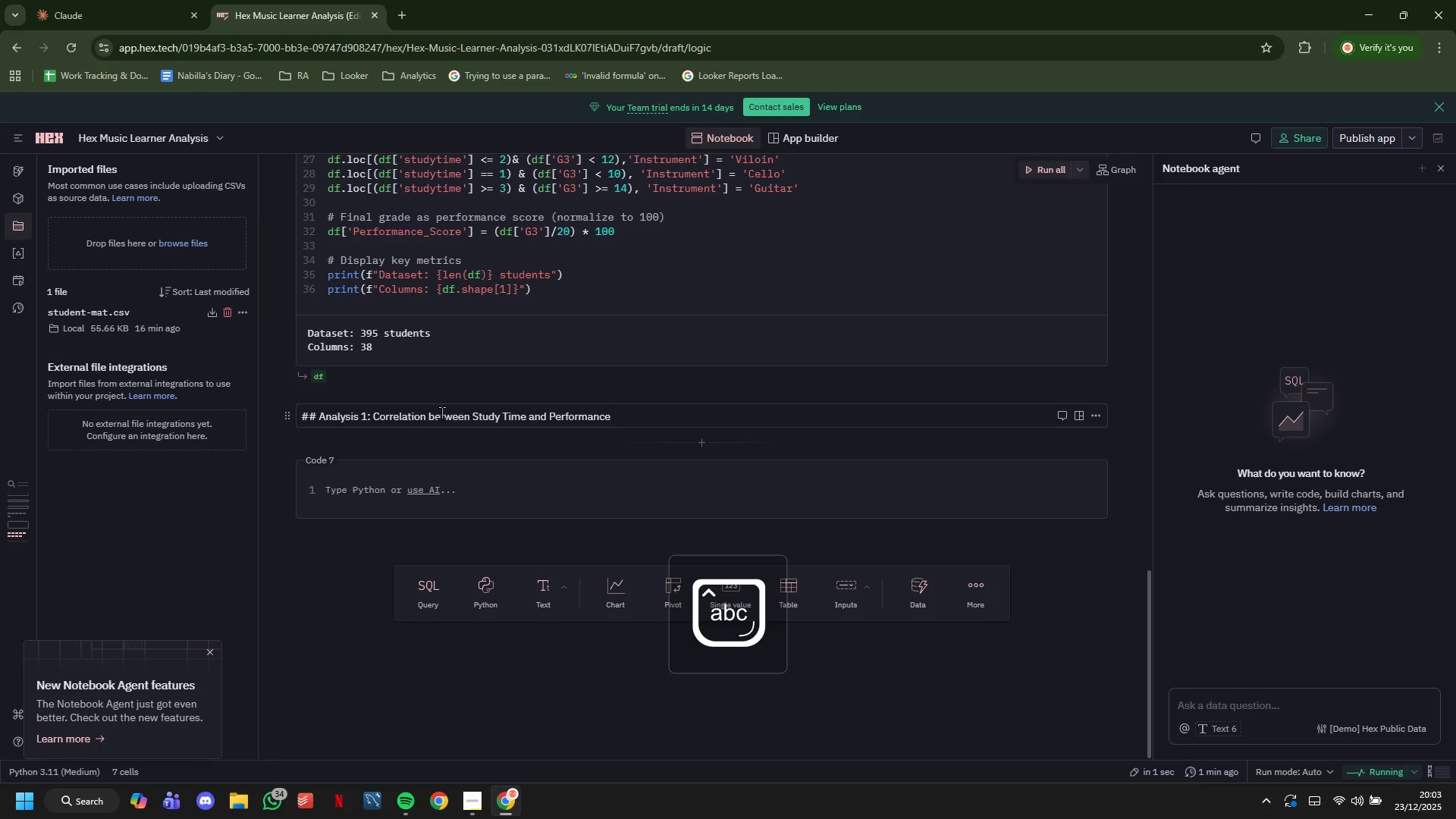 
left_click([511, 507])
 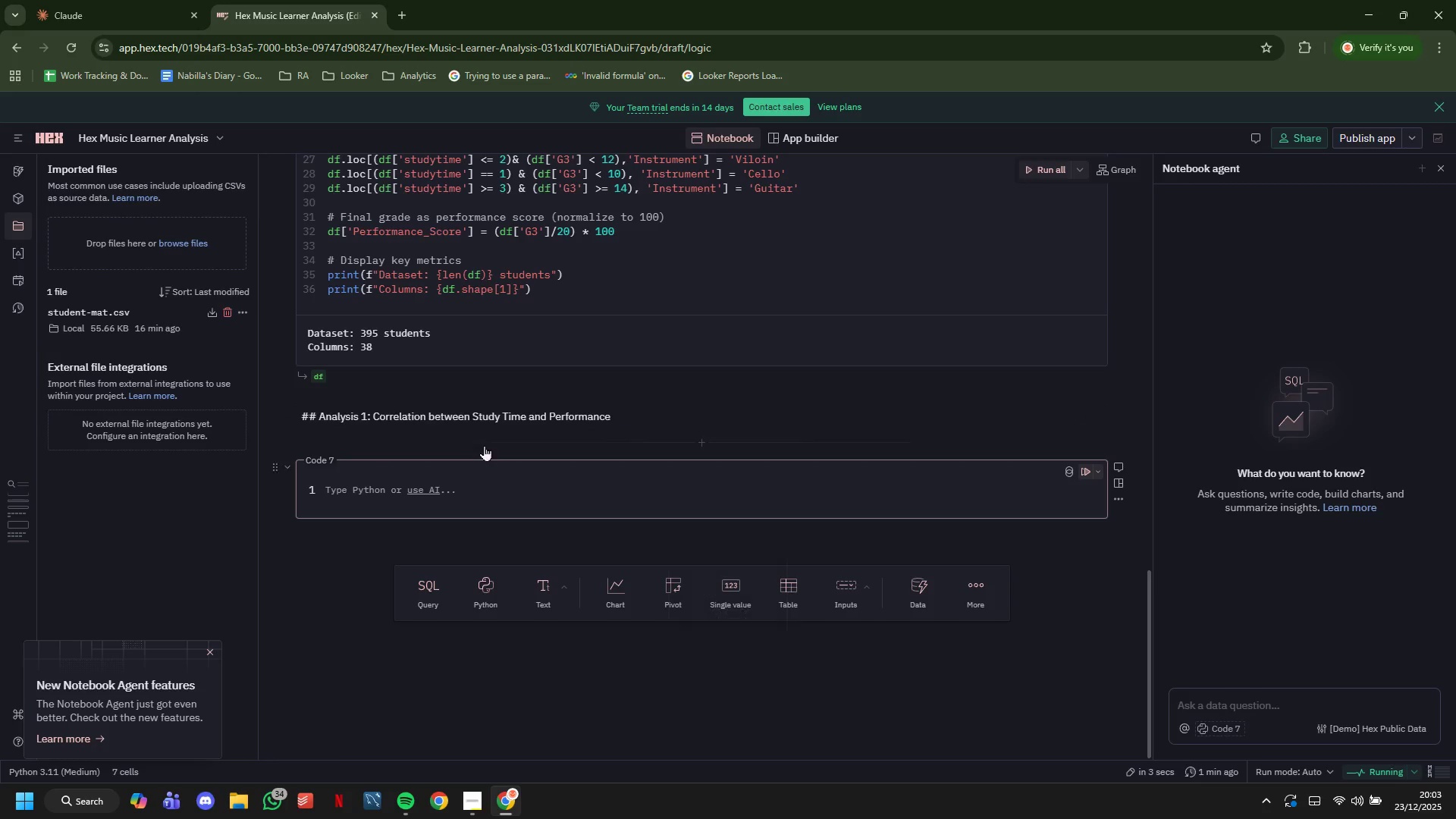 
left_click([481, 431])
 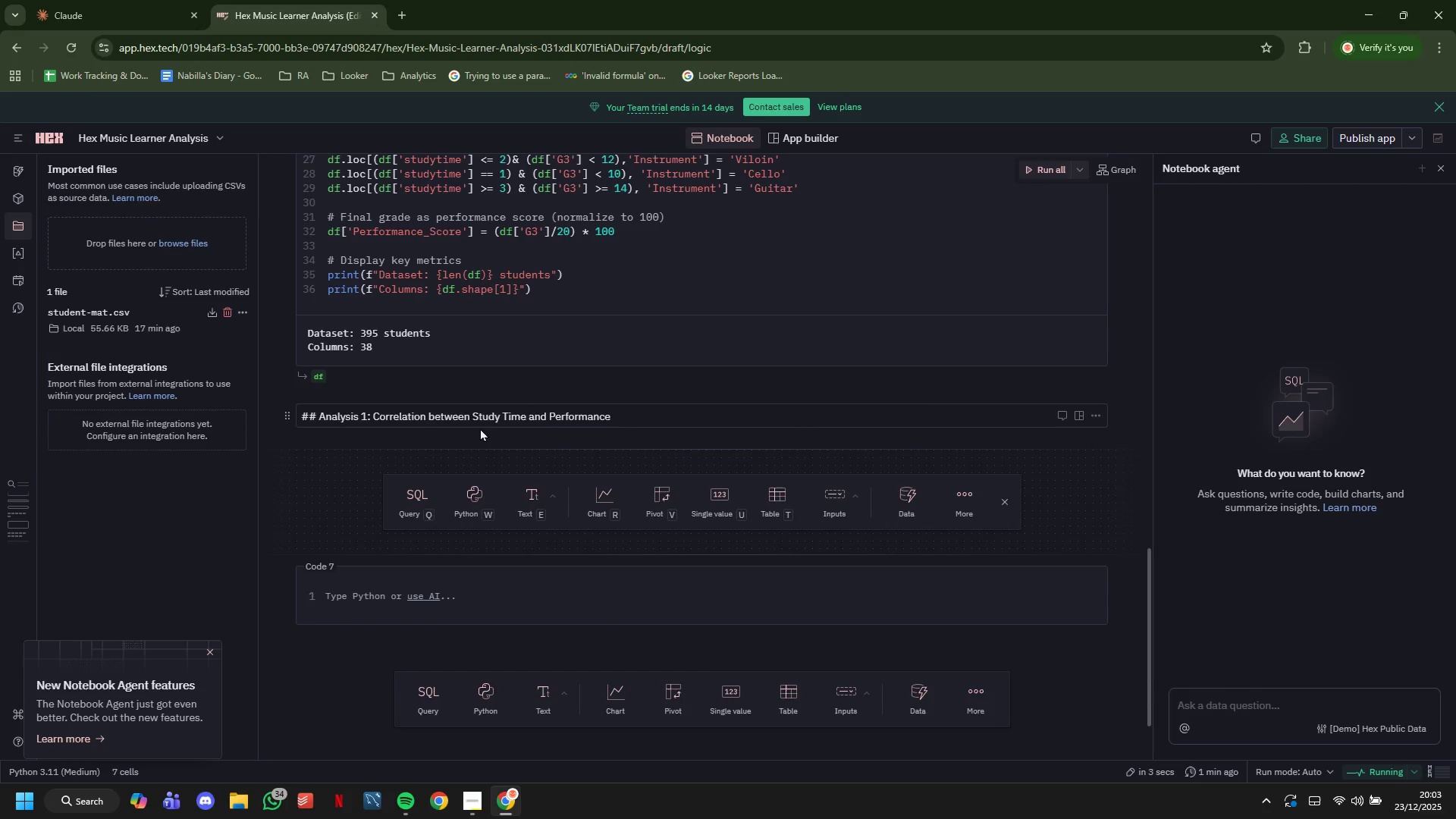 
left_click([476, 422])
 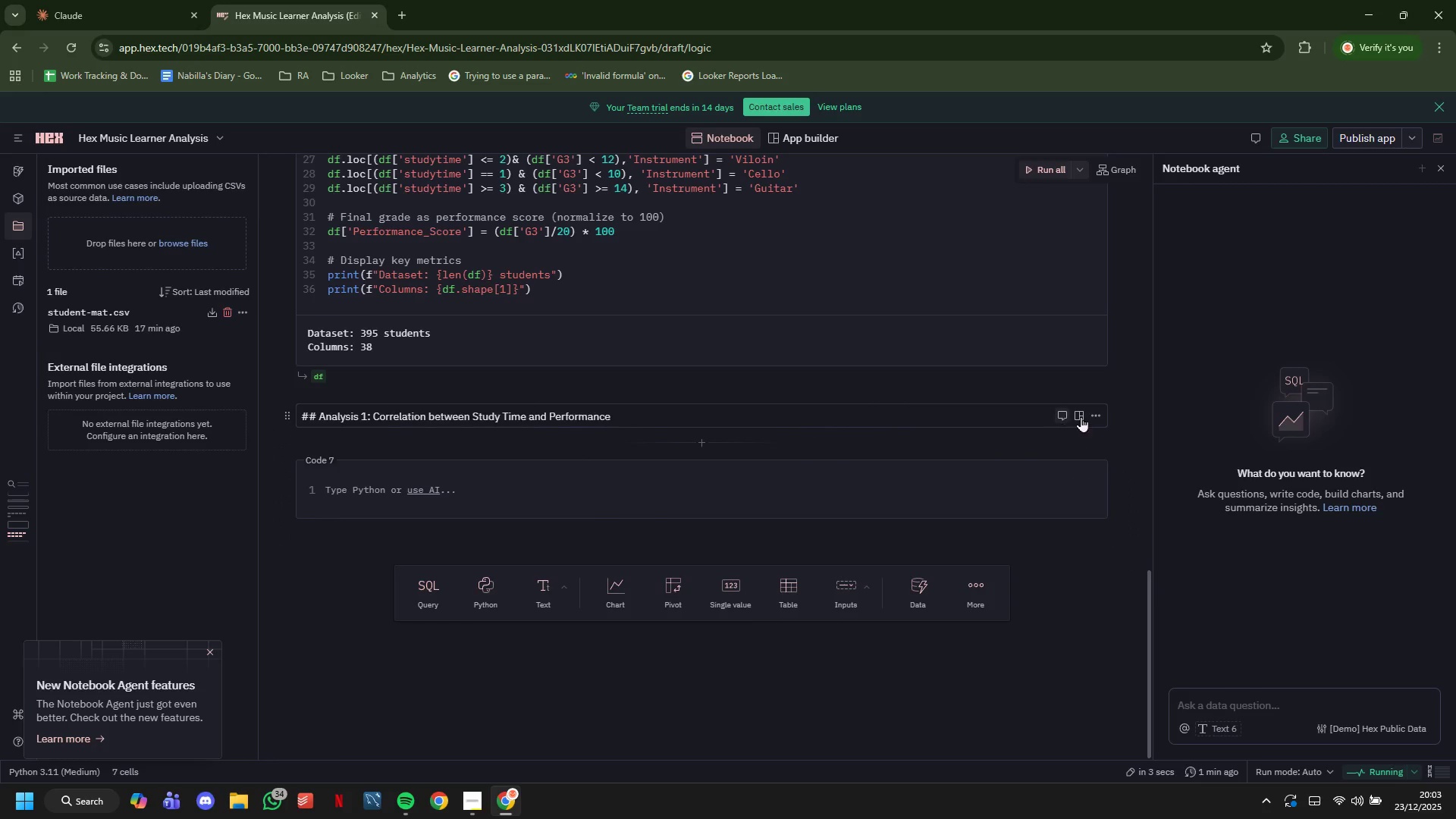 
left_click([1093, 416])
 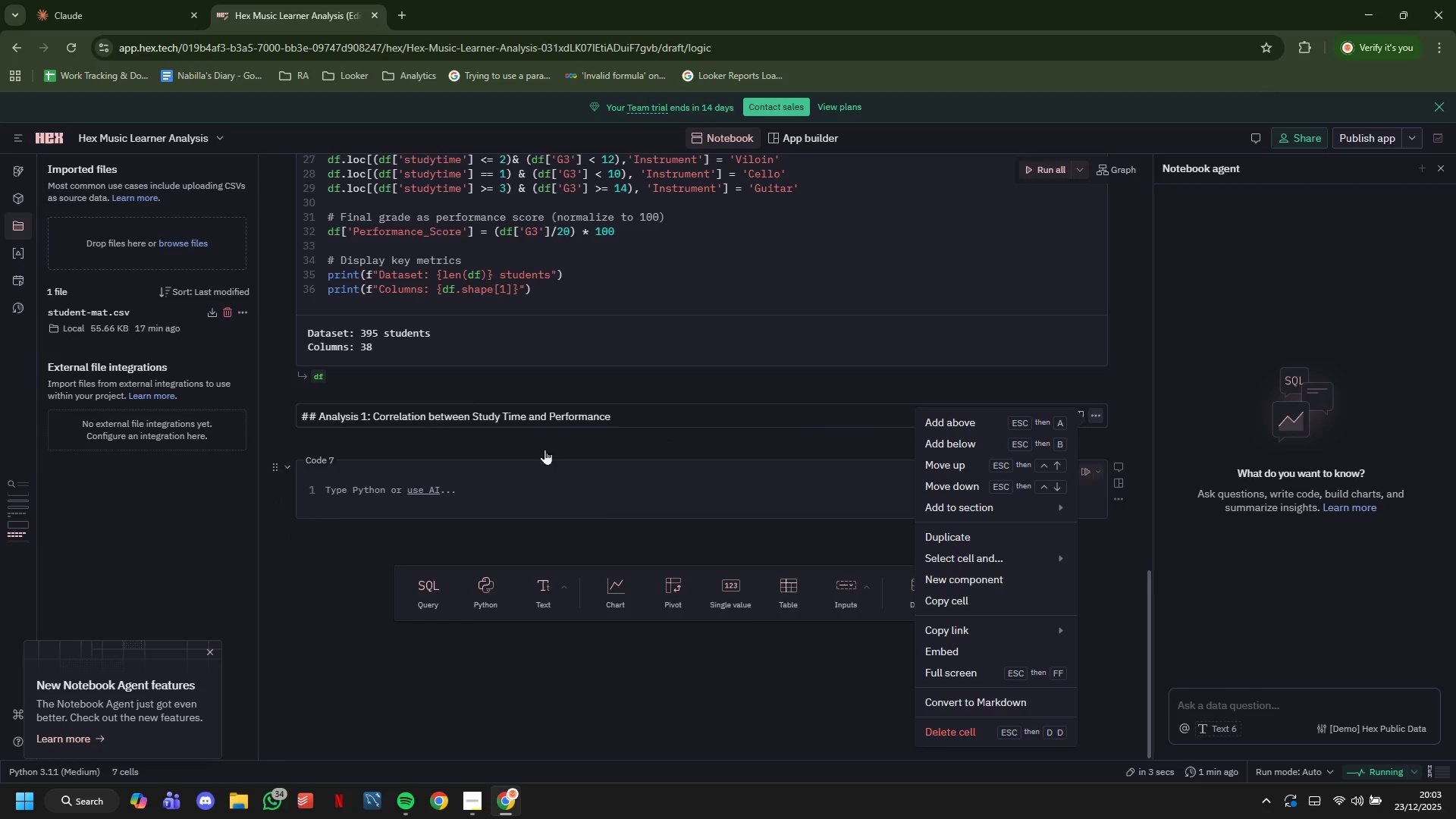 
double_click([463, 419])
 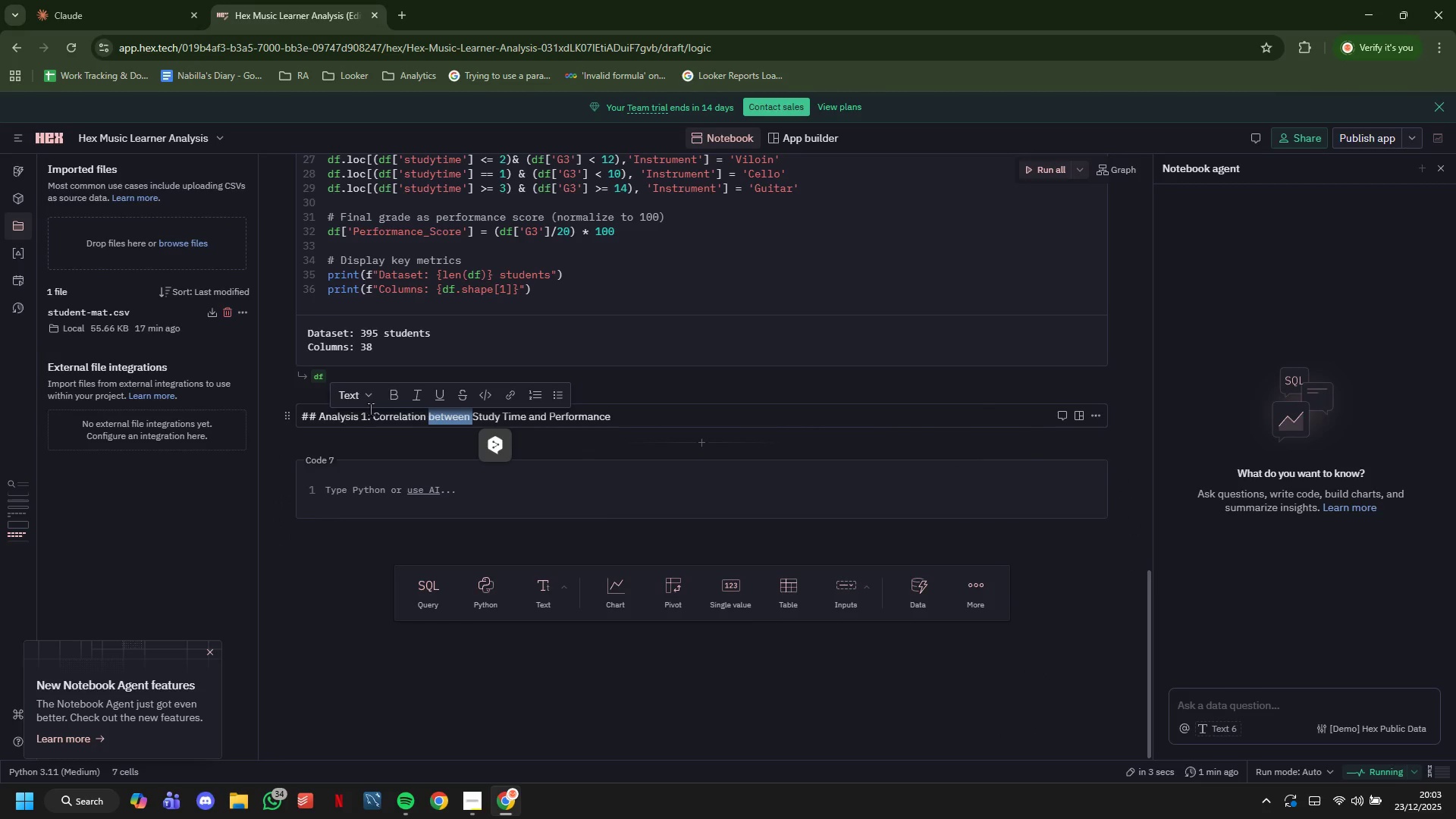 
left_click([363, 403])
 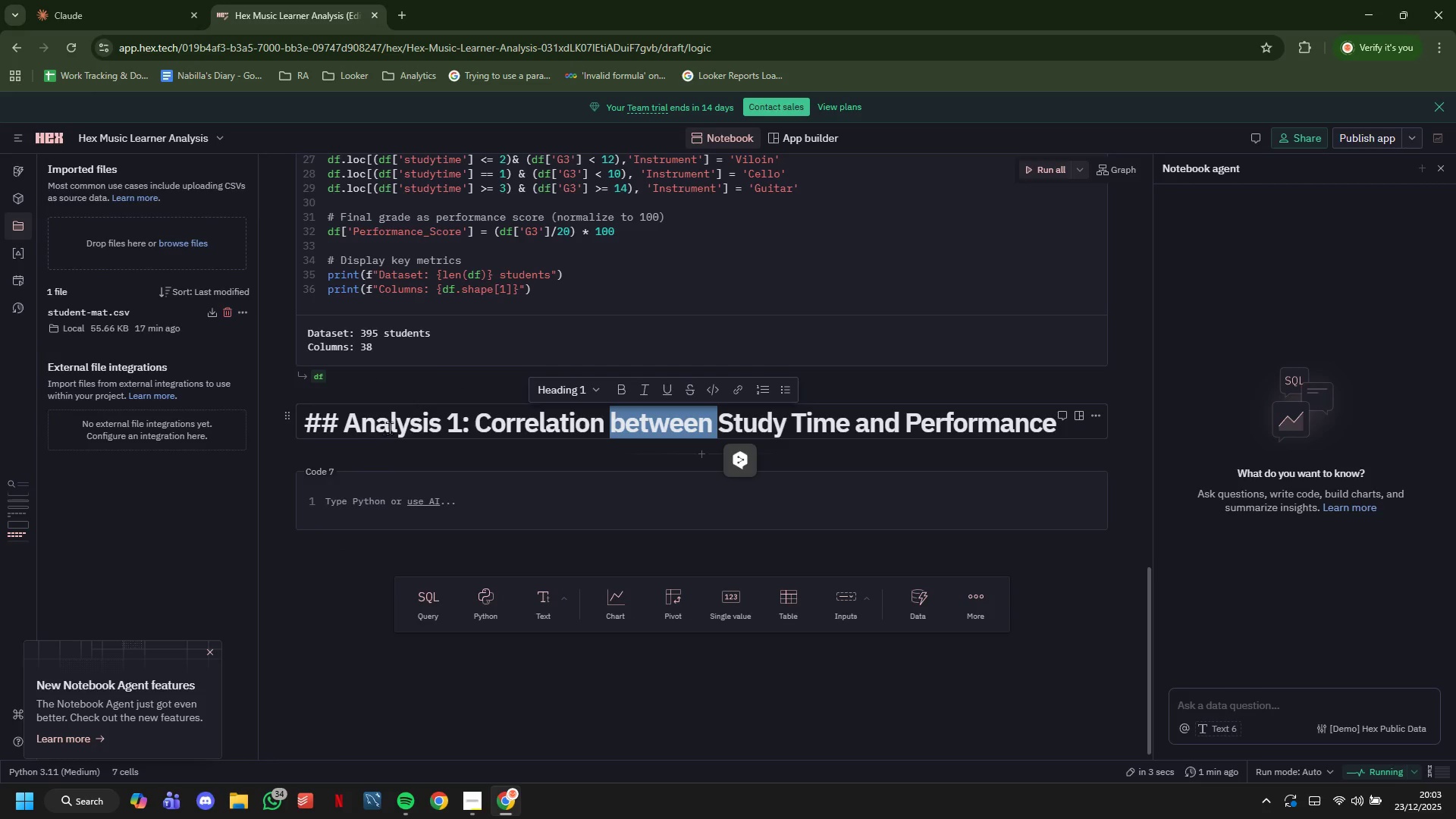 
mouse_move([578, 415])
 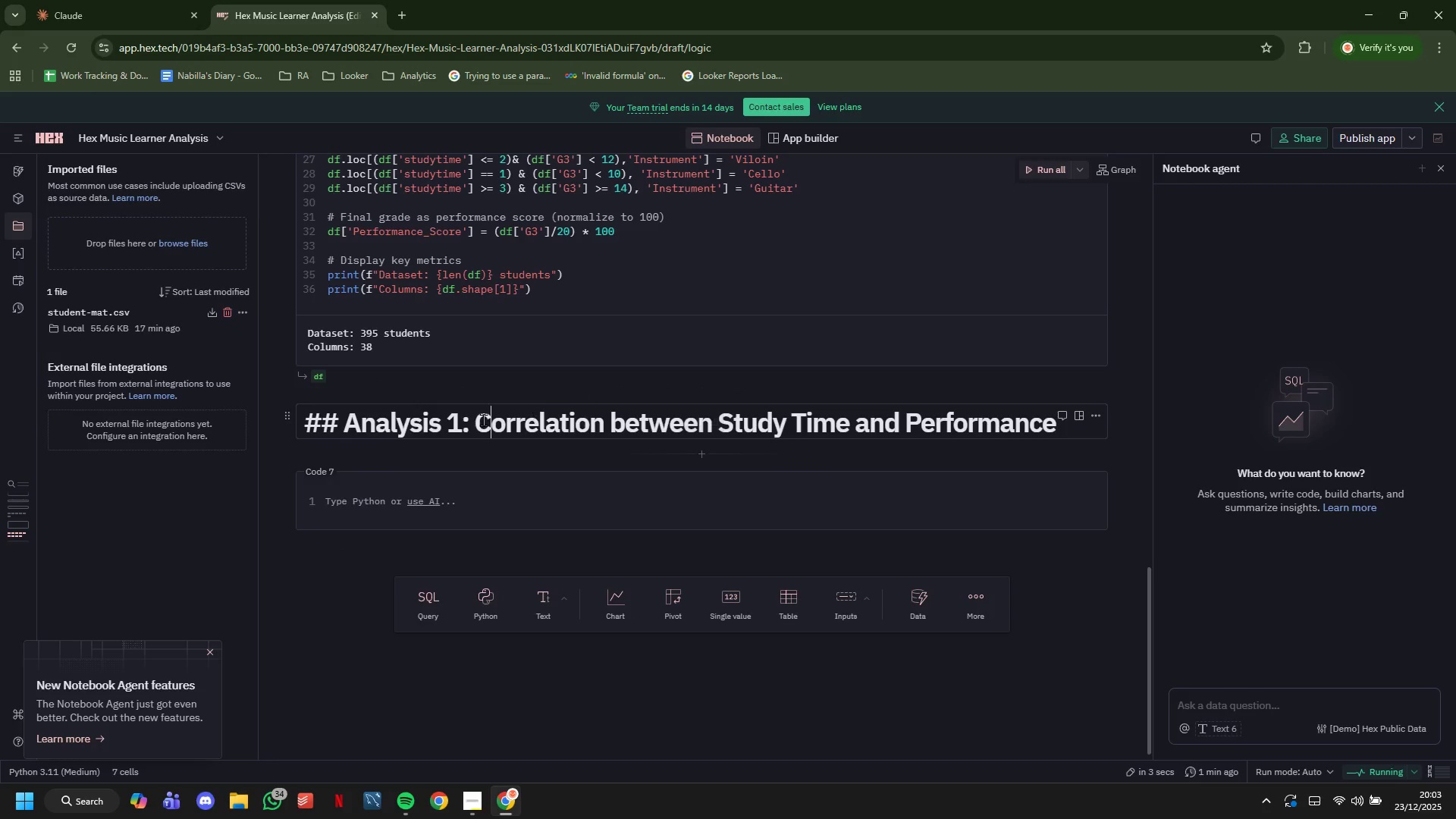 
double_click([483, 419])
 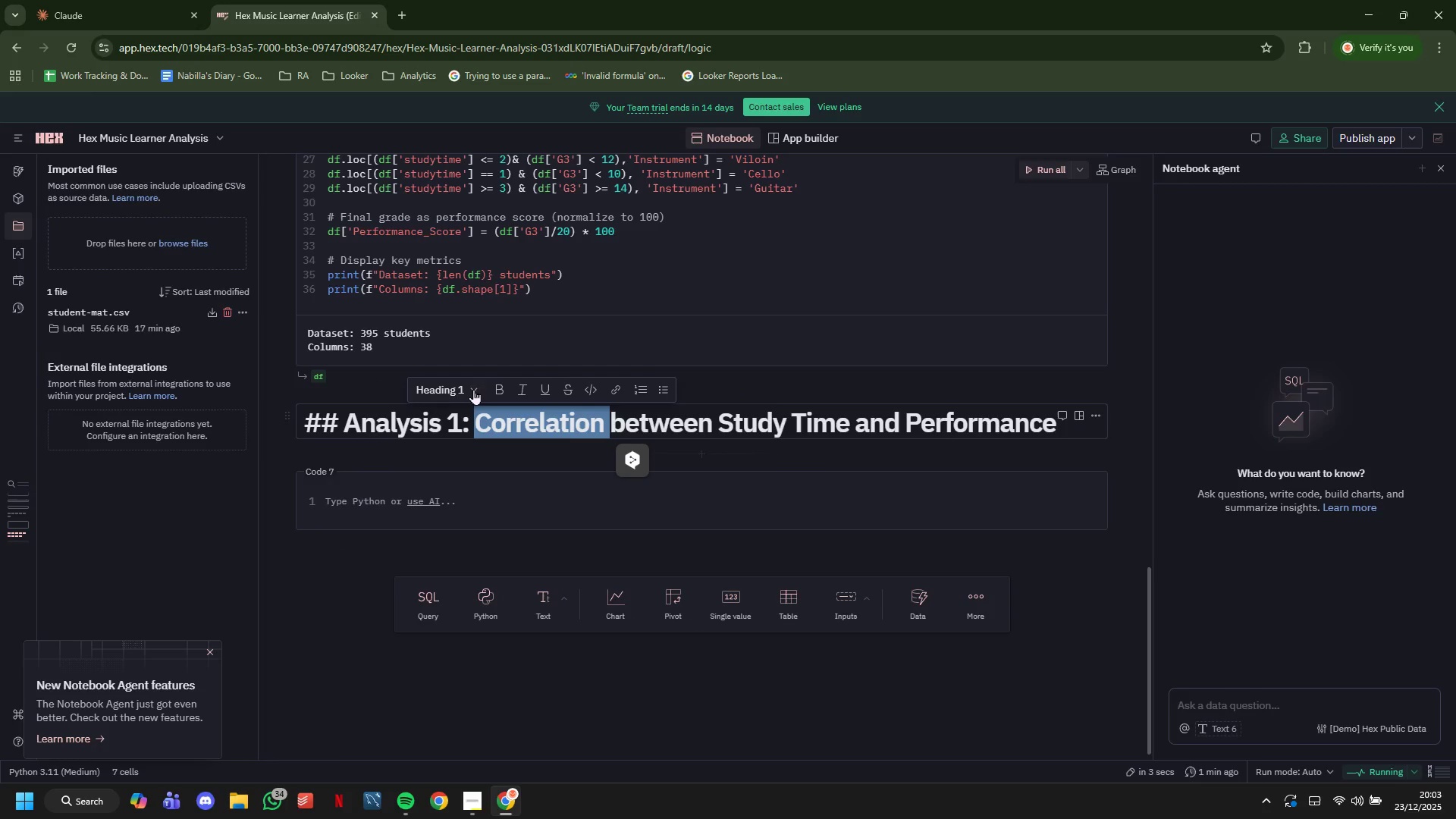 
left_click([470, 386])
 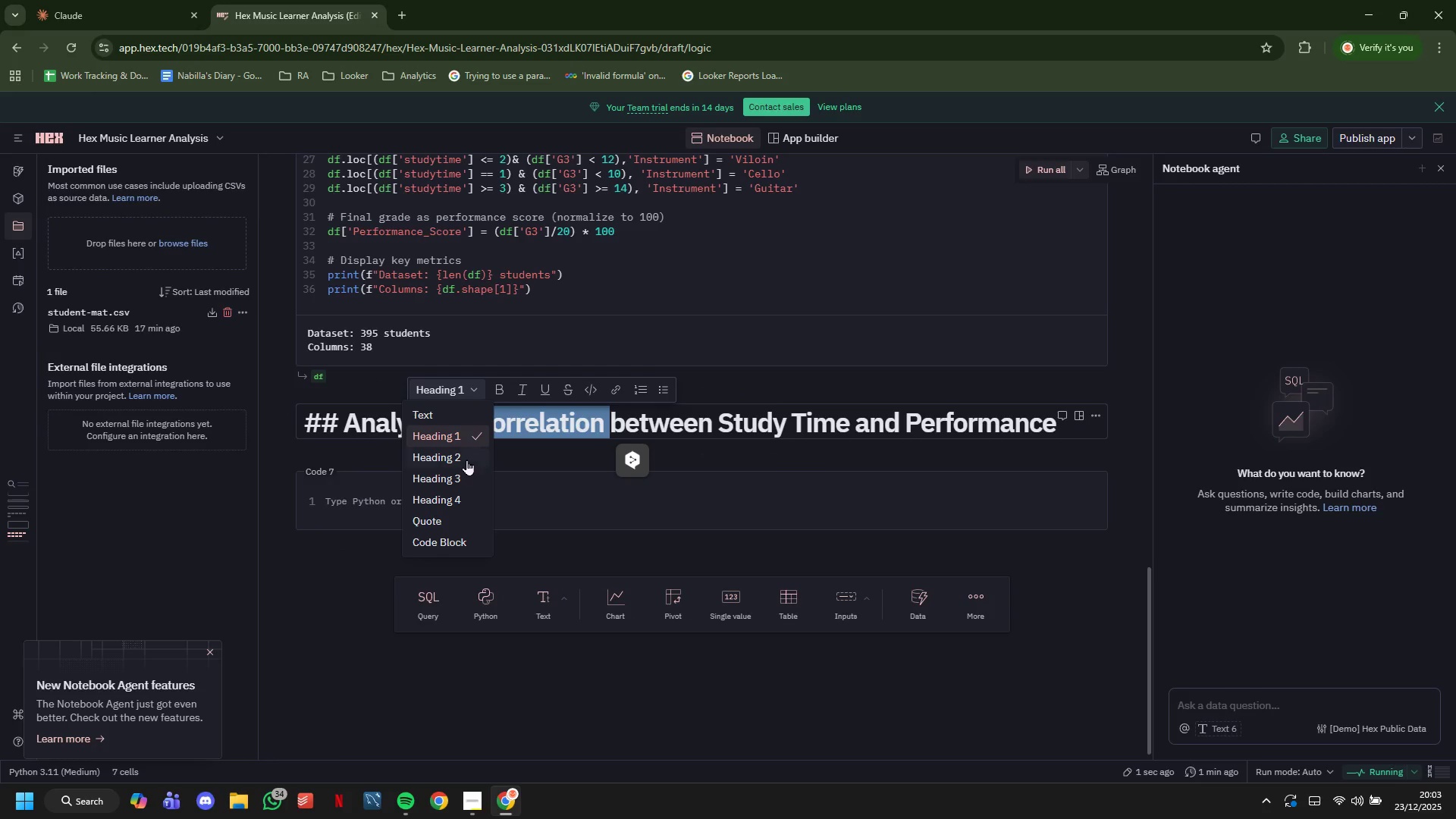 
left_click([466, 460])
 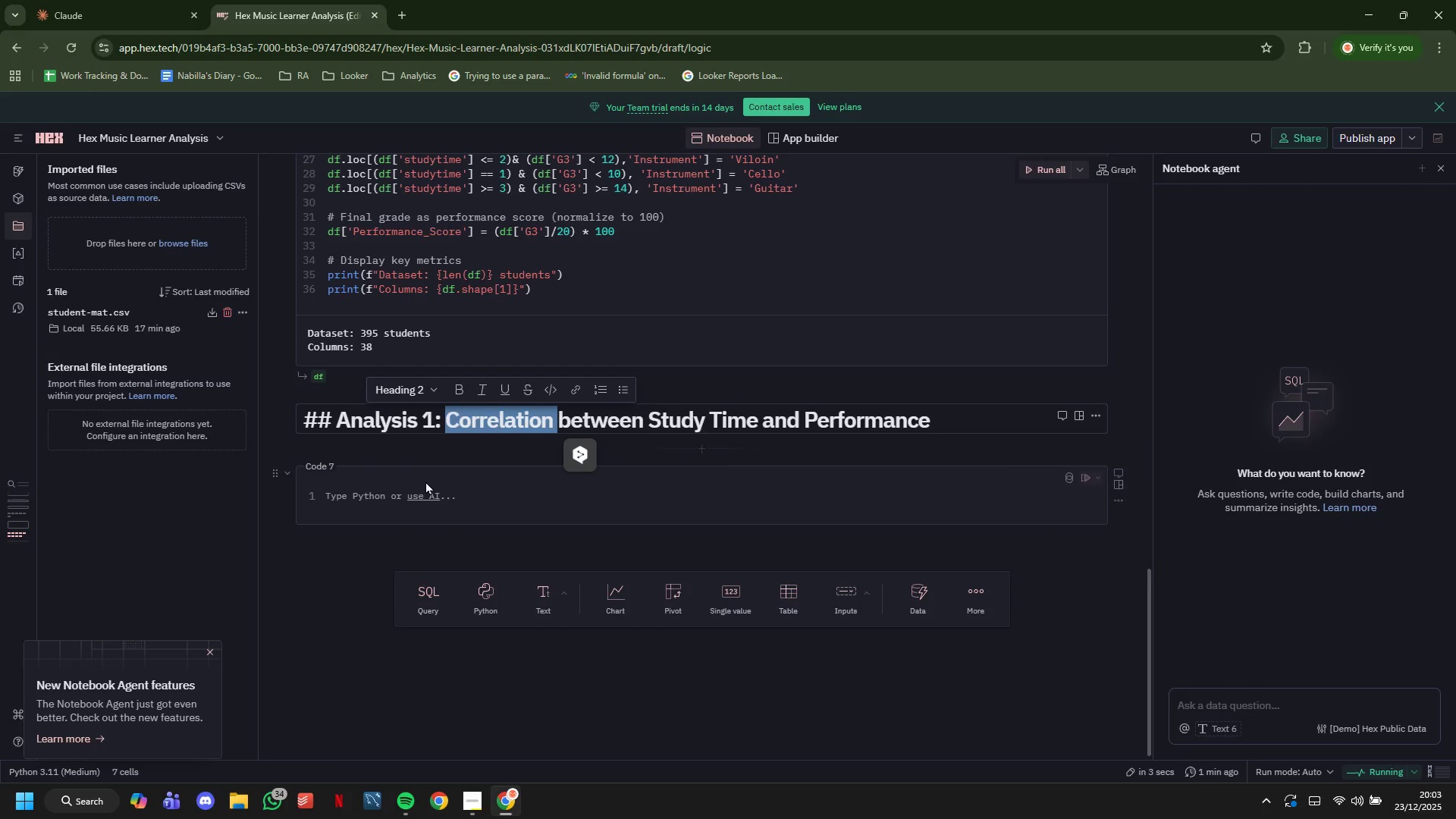 
mouse_move([443, 494])
 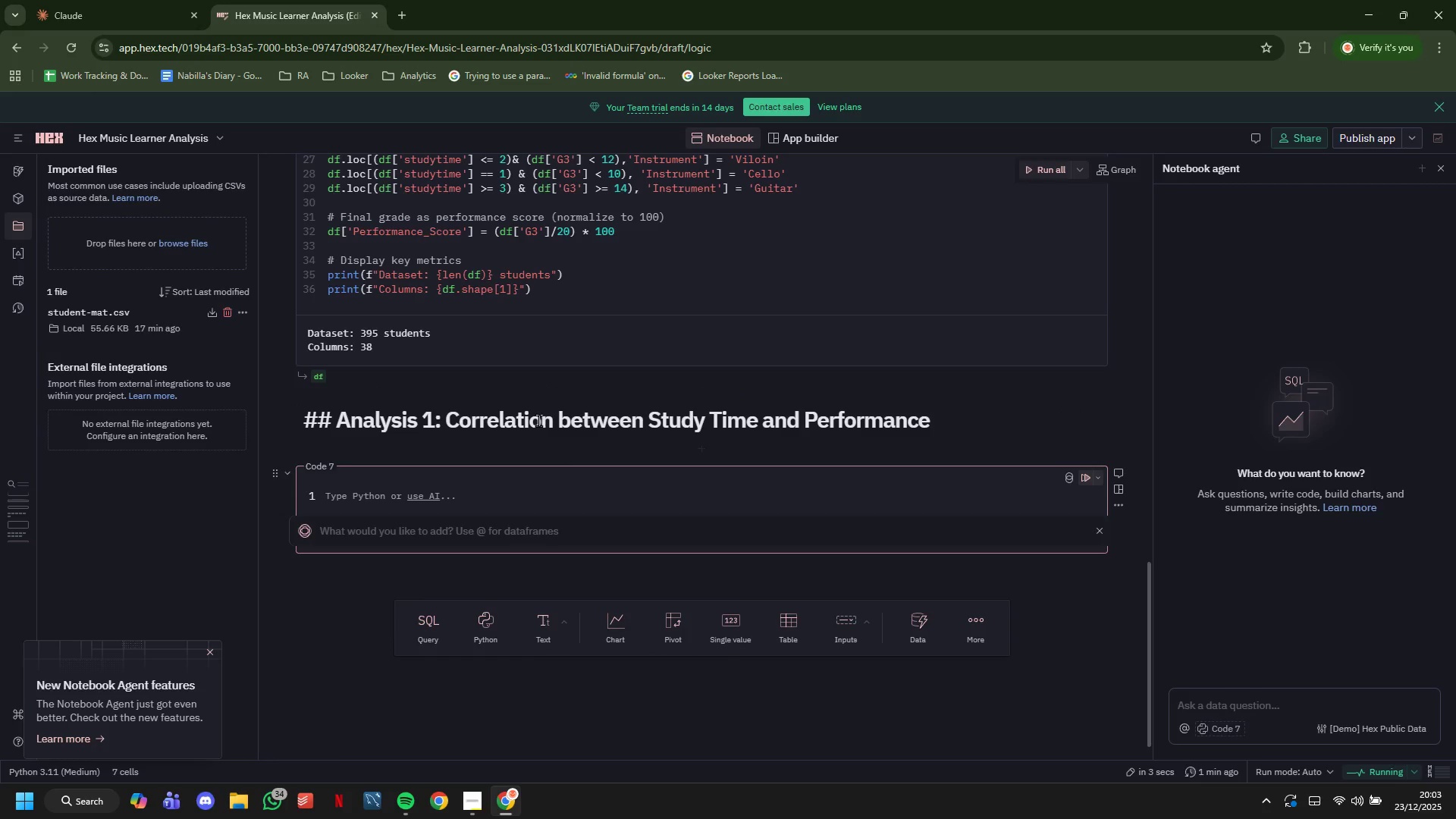 
double_click([536, 417])
 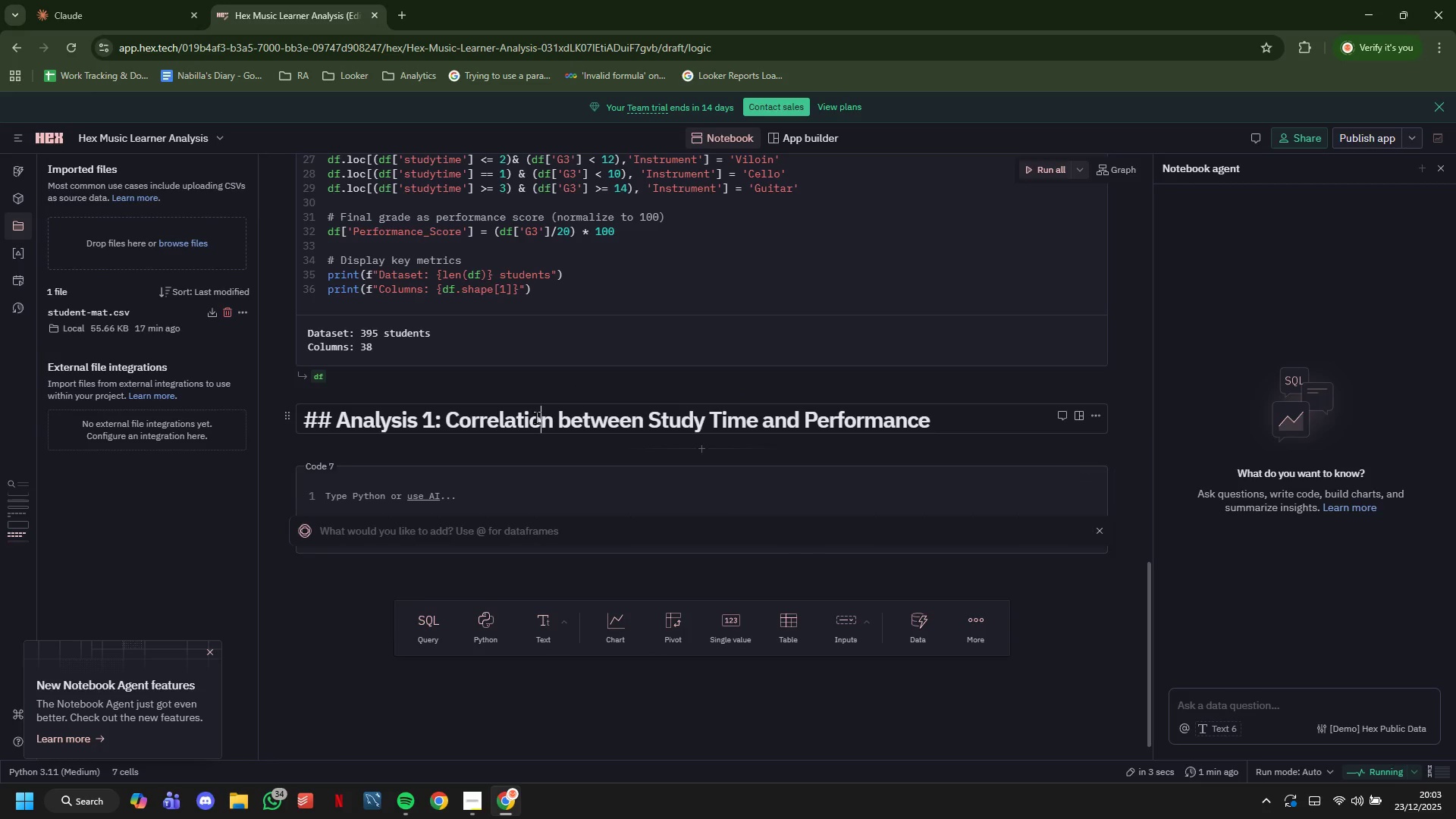 
triple_click([536, 417])
 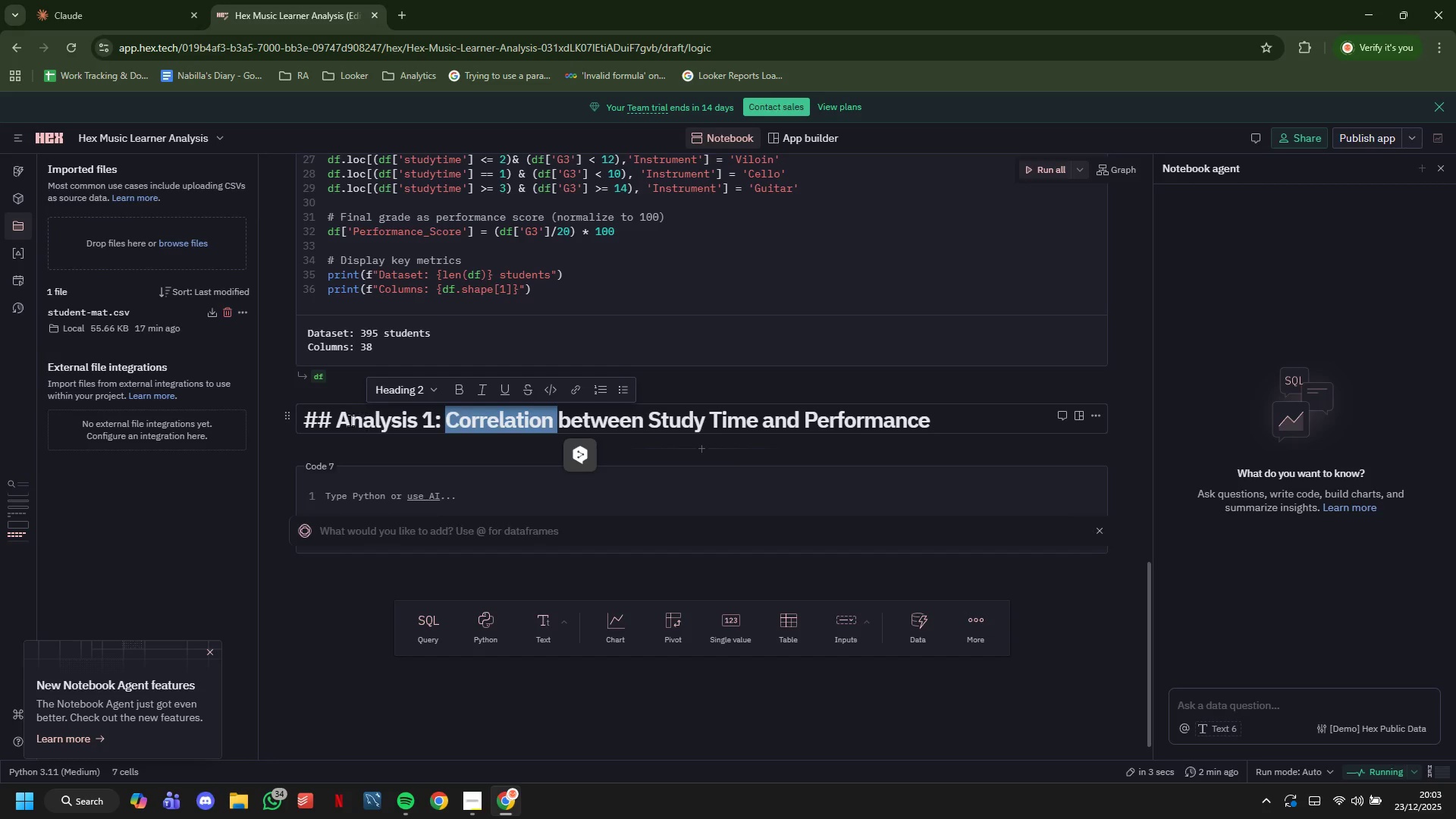 
left_click_drag(start_coordinate=[340, 419], to_coordinate=[291, 414])
 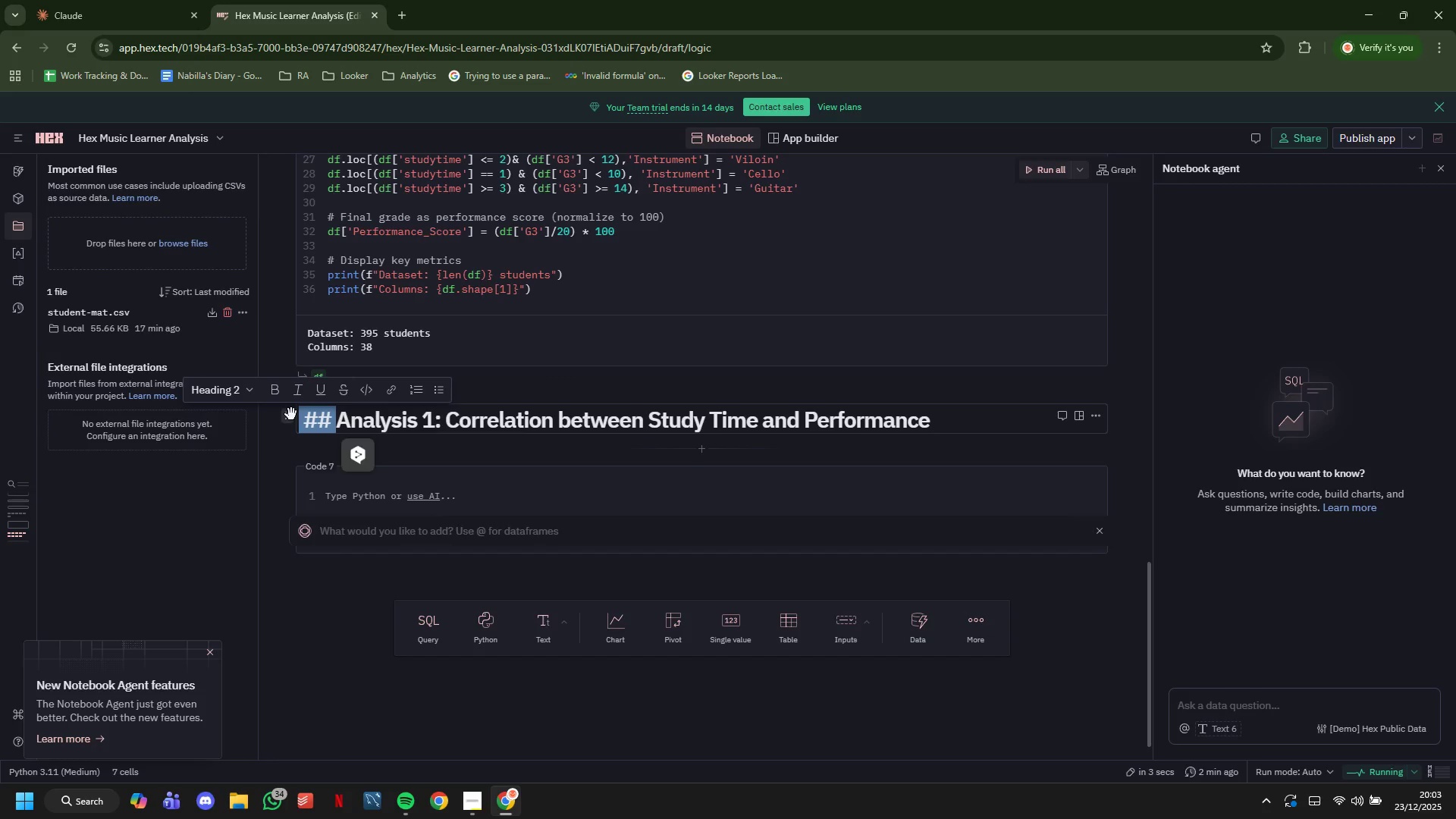 
key(Backspace)
 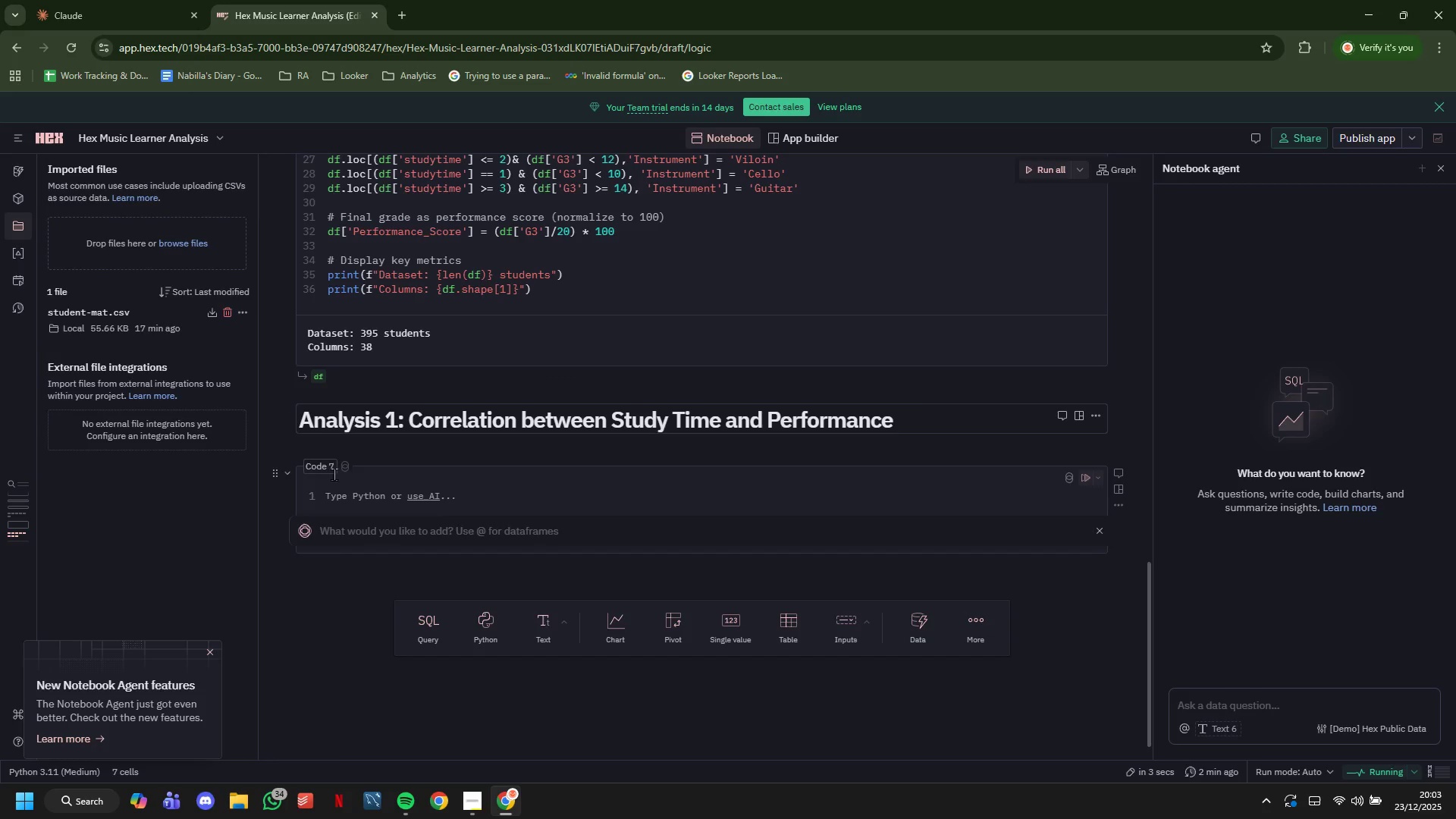 
left_click([337, 491])
 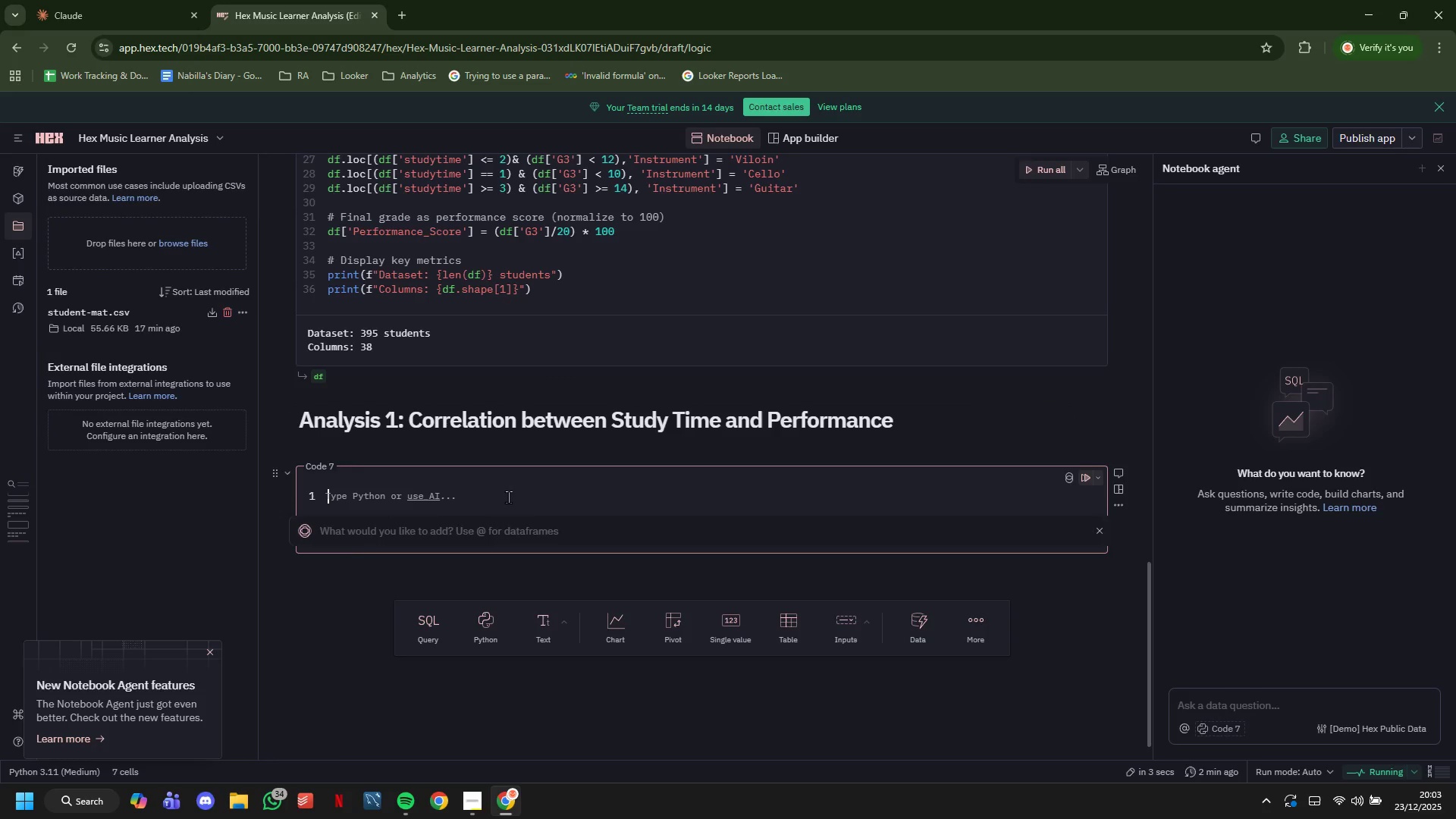 
scroll: coordinate [509, 489], scroll_direction: none, amount: 0.0
 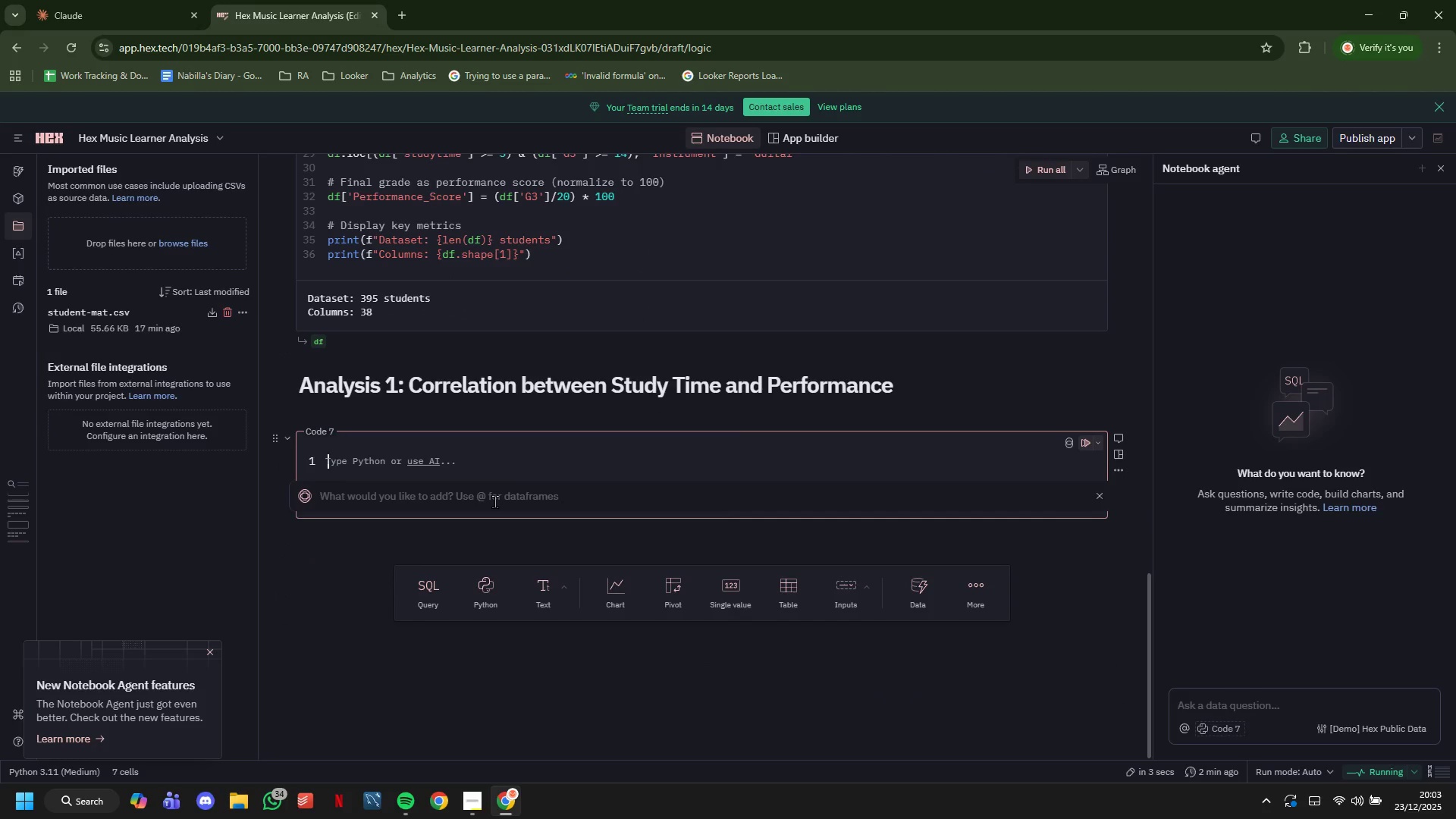 
type(# Correlation )
 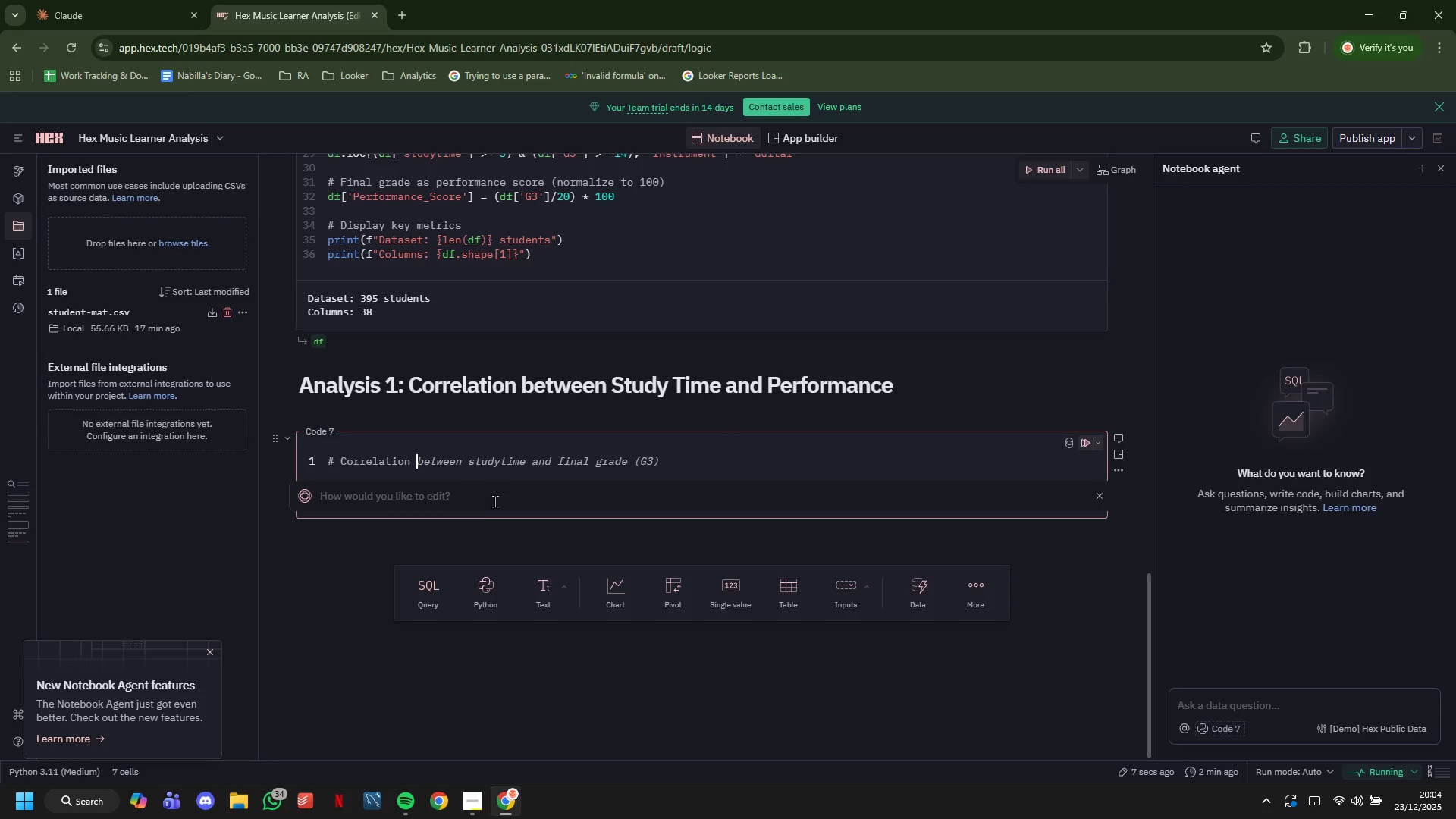 
wait(16.44)
 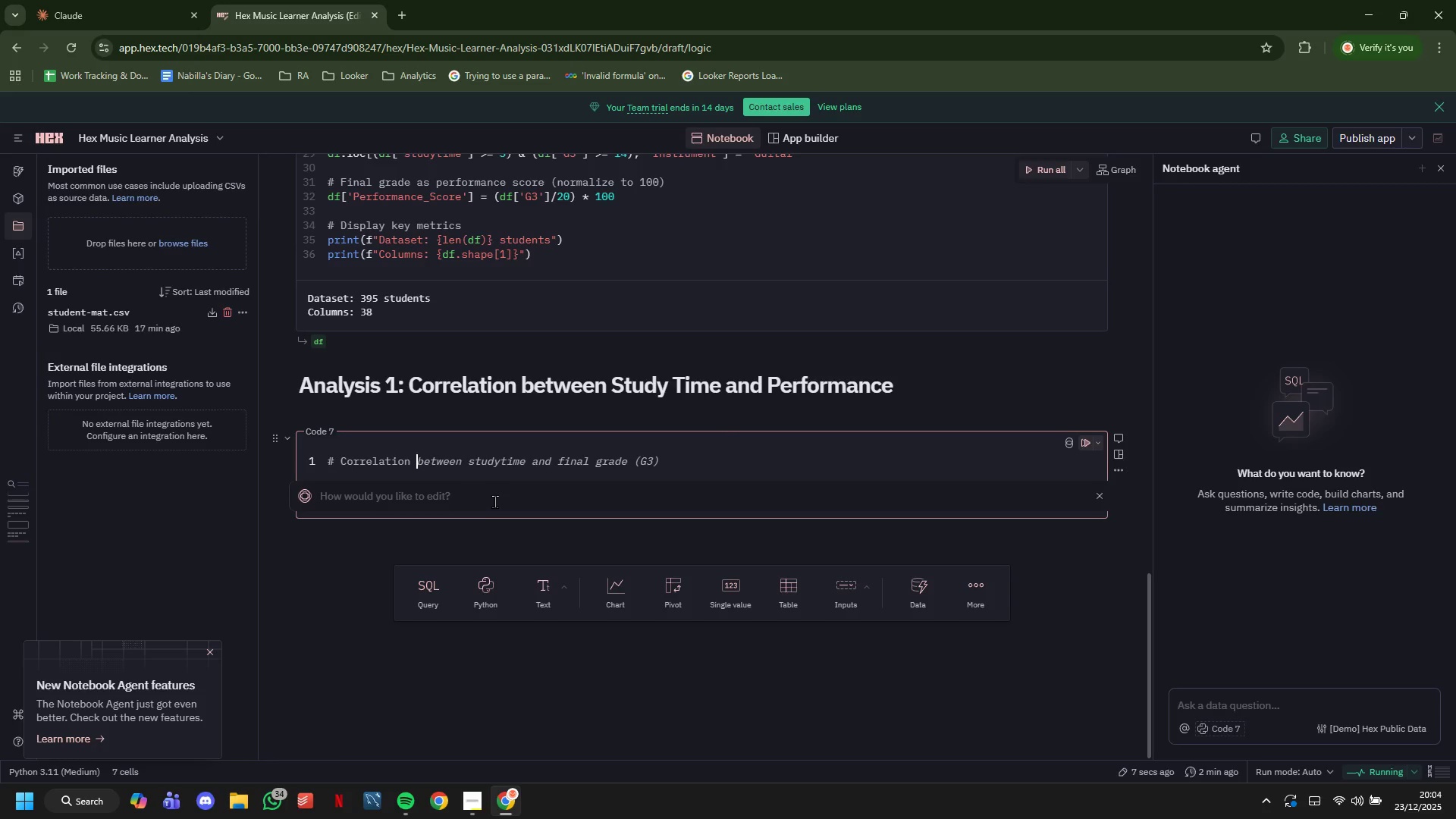 
type(coeffiec)
key(Backspace)
key(Backspace)
type(cient)
 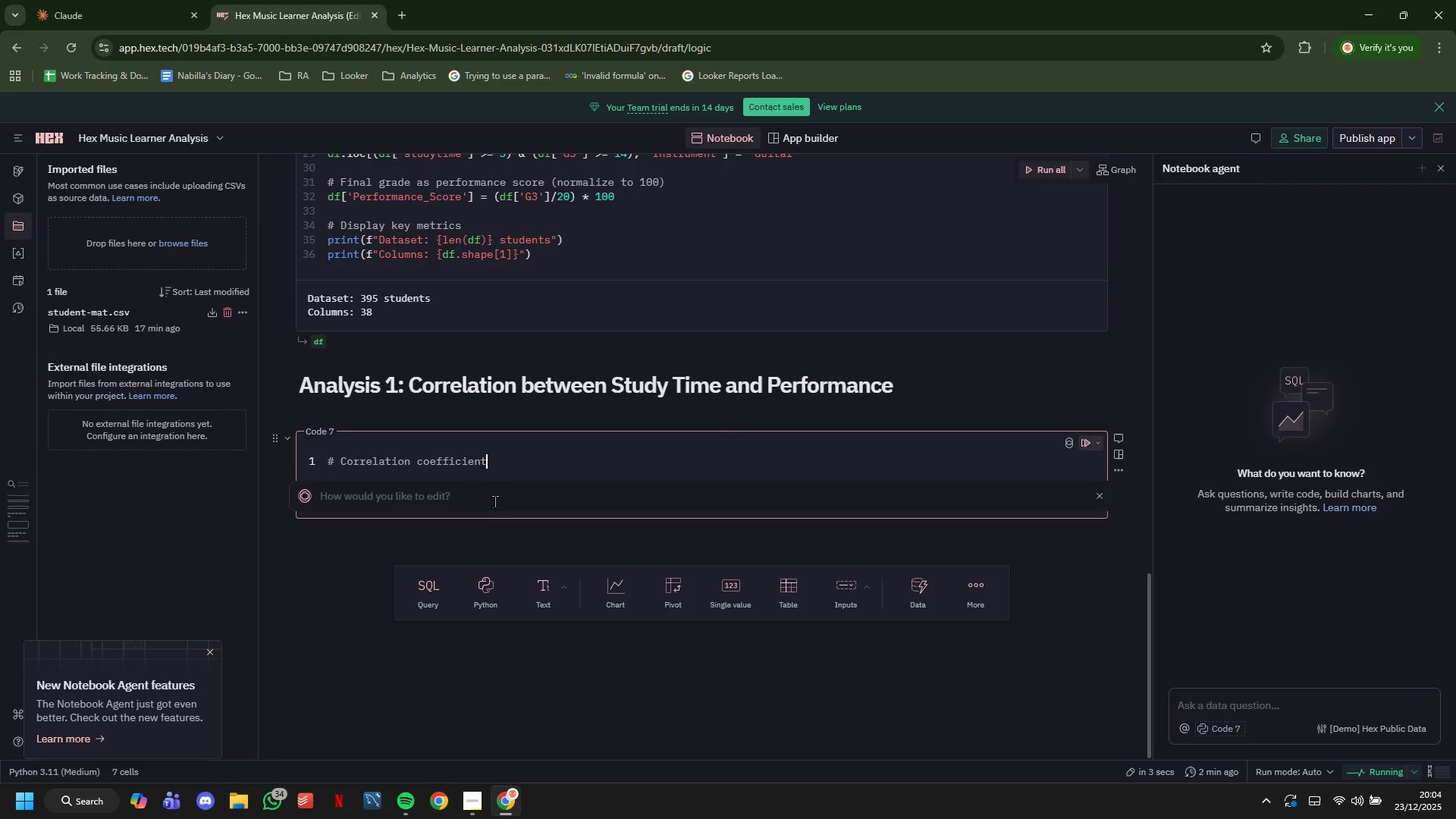 
key(Enter)
 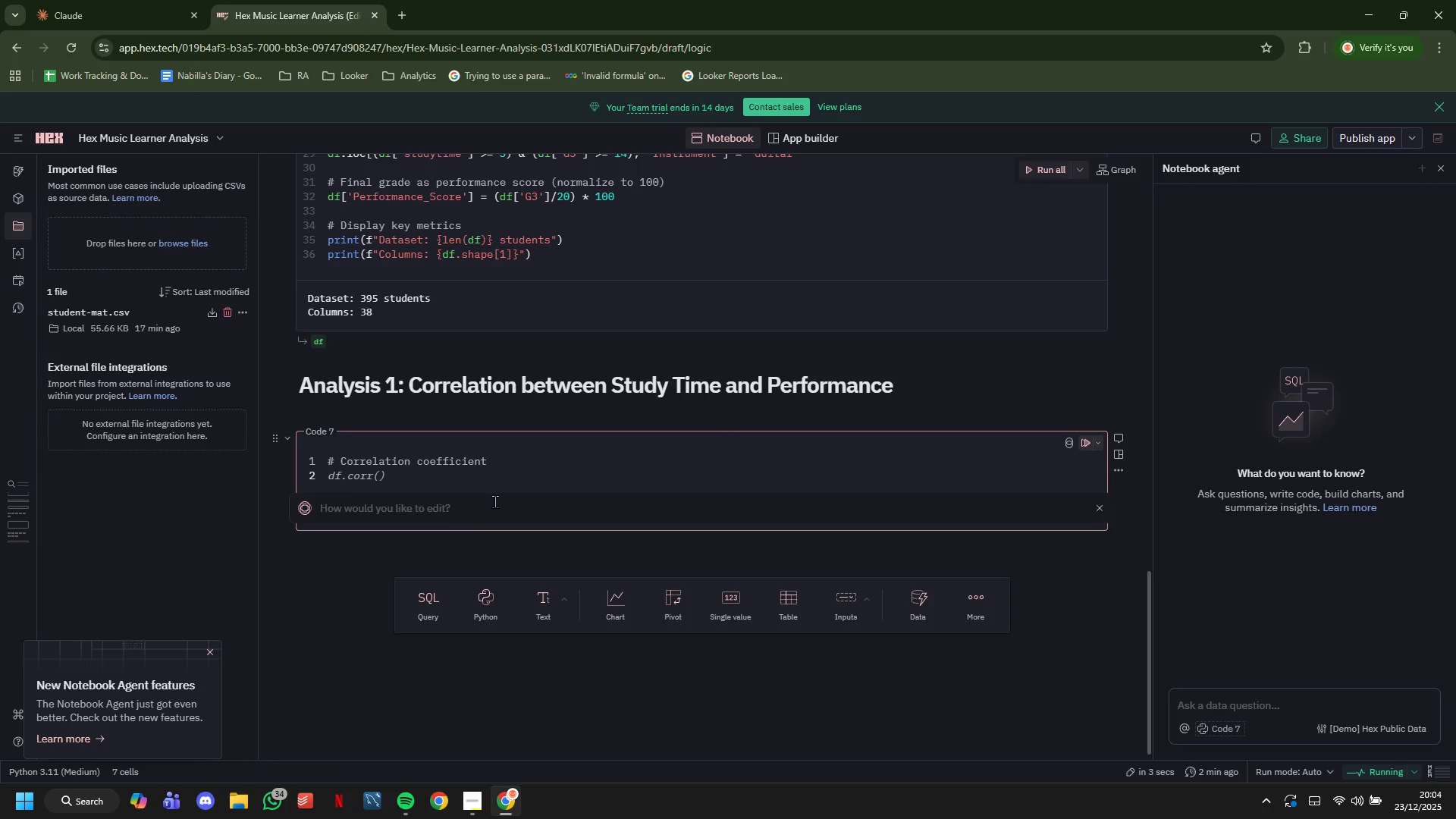 
type(cprr)
key(Backspace)
key(Backspace)
key(Backspace)
type(orrea)
key(Backspace)
 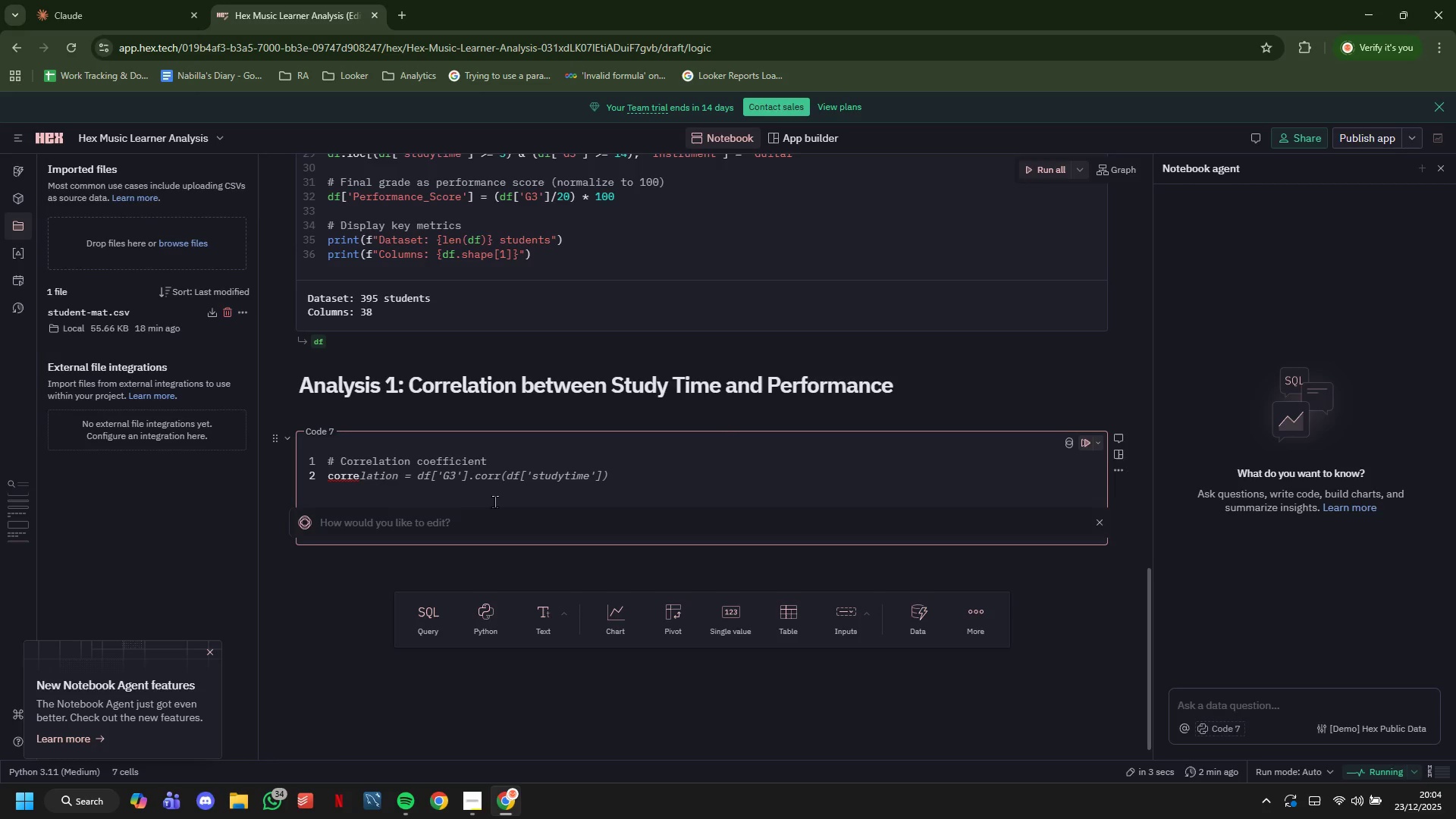 
wait(7.11)
 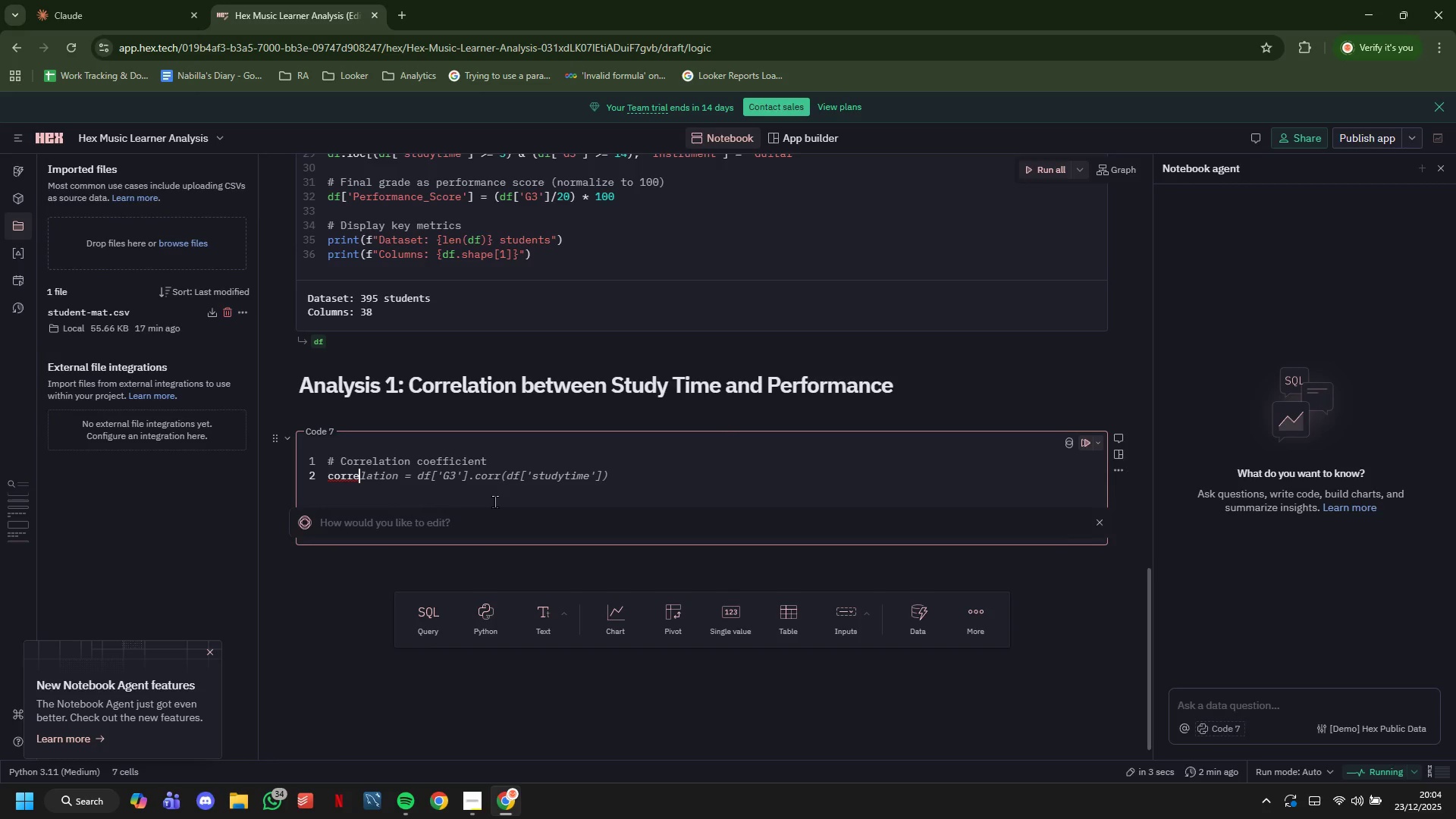 
type(elation )
key(Backspace)
key(Backspace)
key(Backspace)
key(Backspace)
key(Backspace)
key(Backspace)
key(Backspace)
key(Backspace)
key(Tab)
 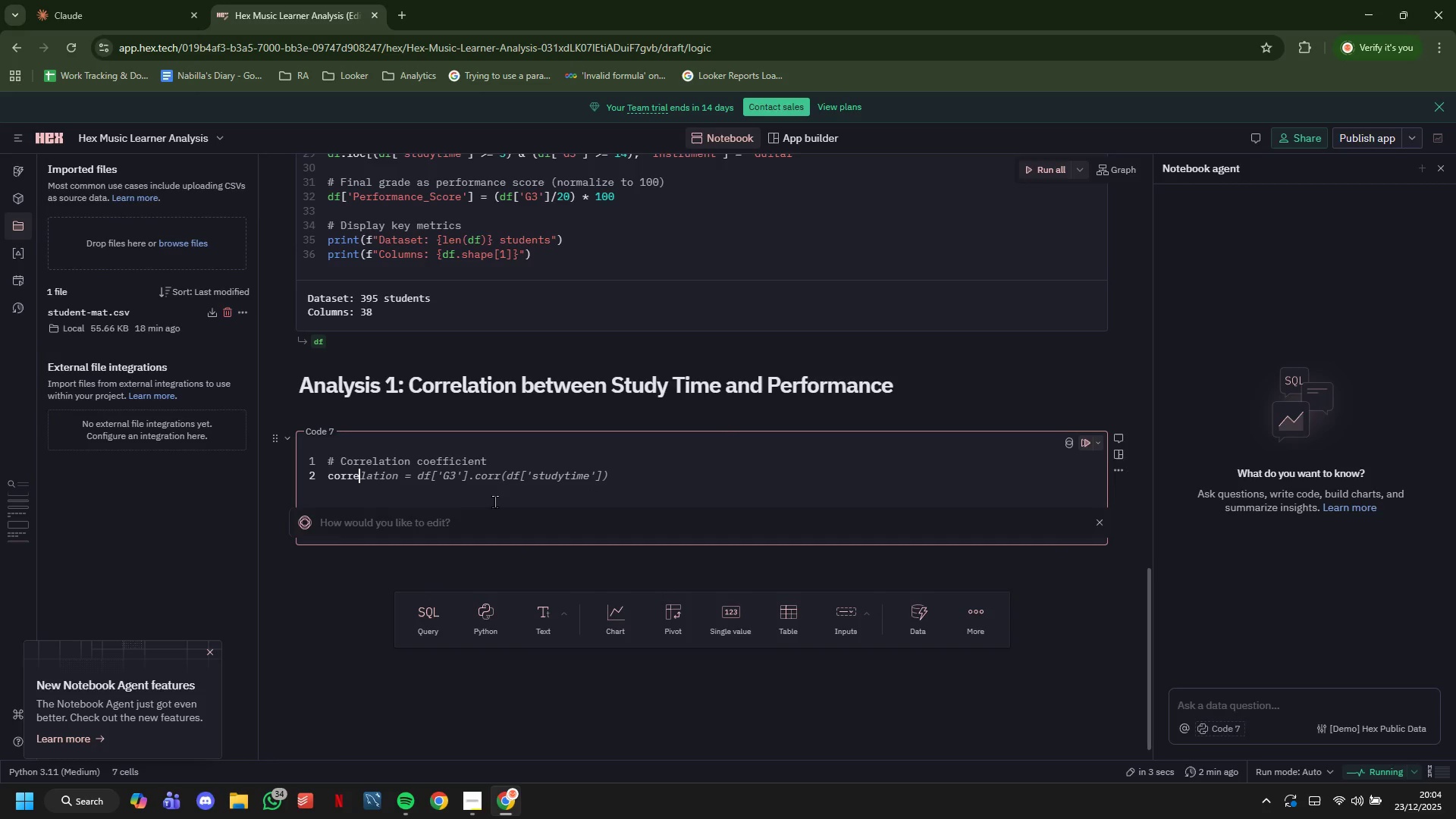 
hold_key(key=ArrowLeft, duration=1.28)
 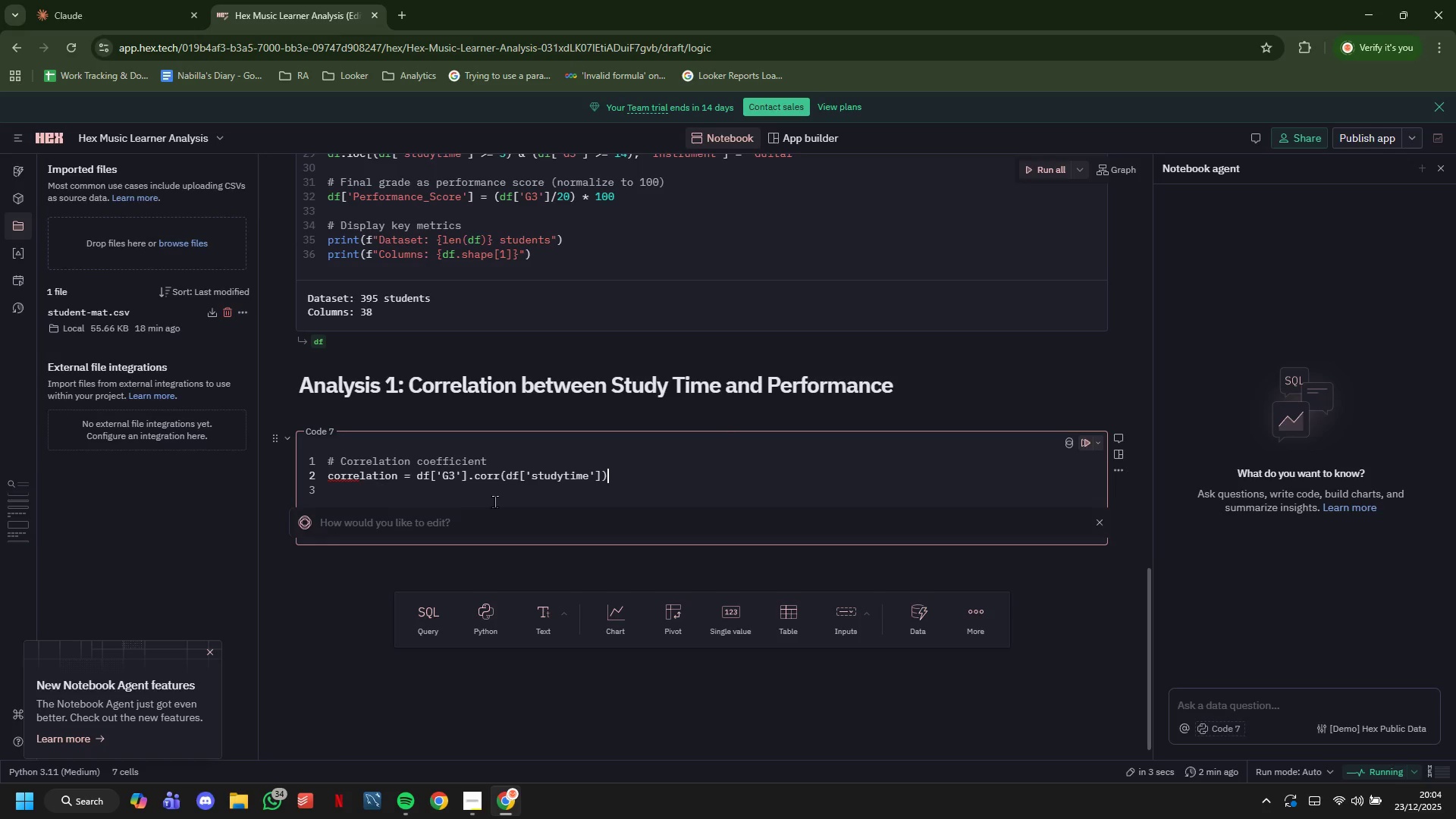 
key(ArrowLeft)
 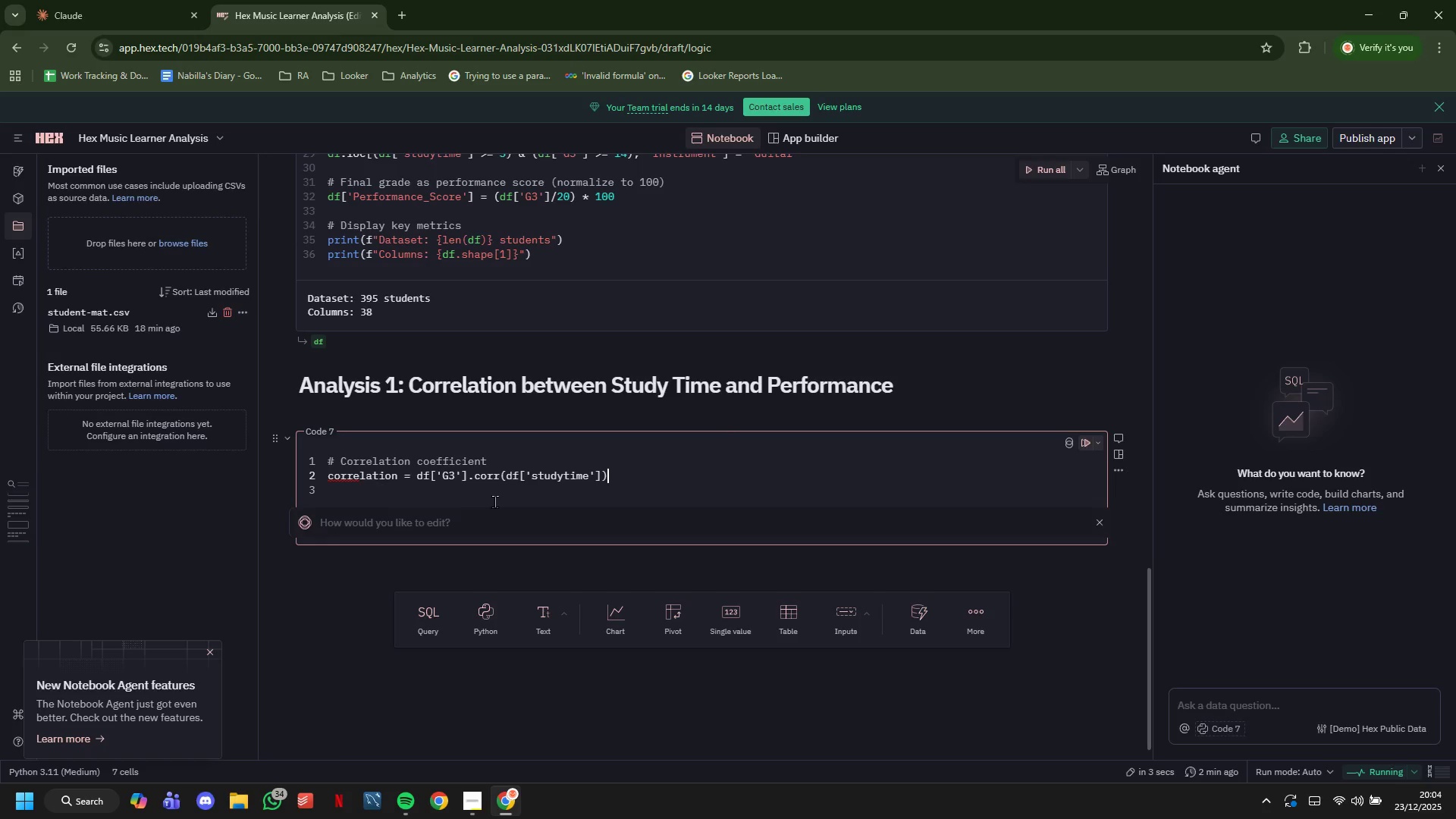 
key(ArrowRight)
 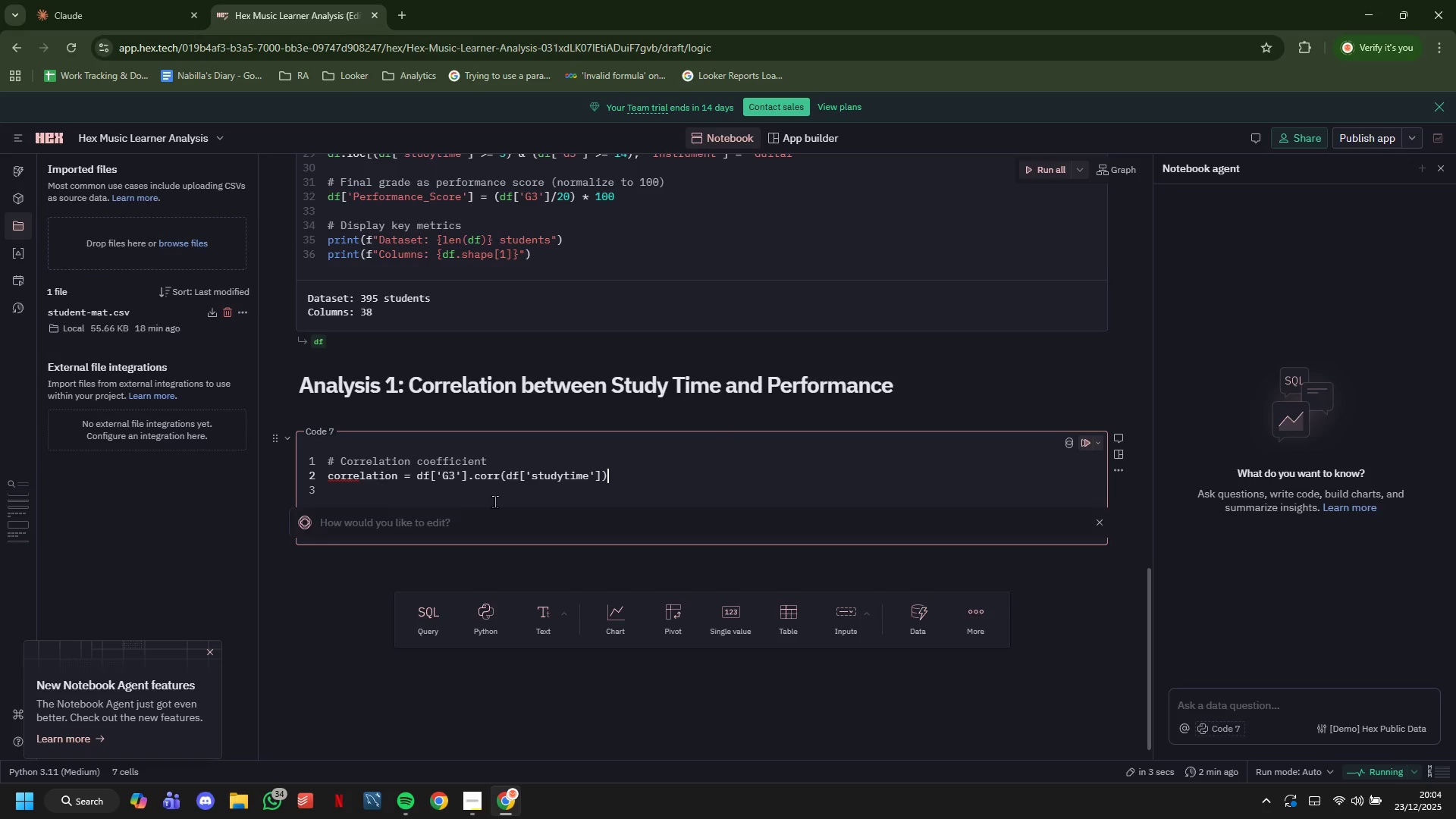 
key(ArrowRight)
 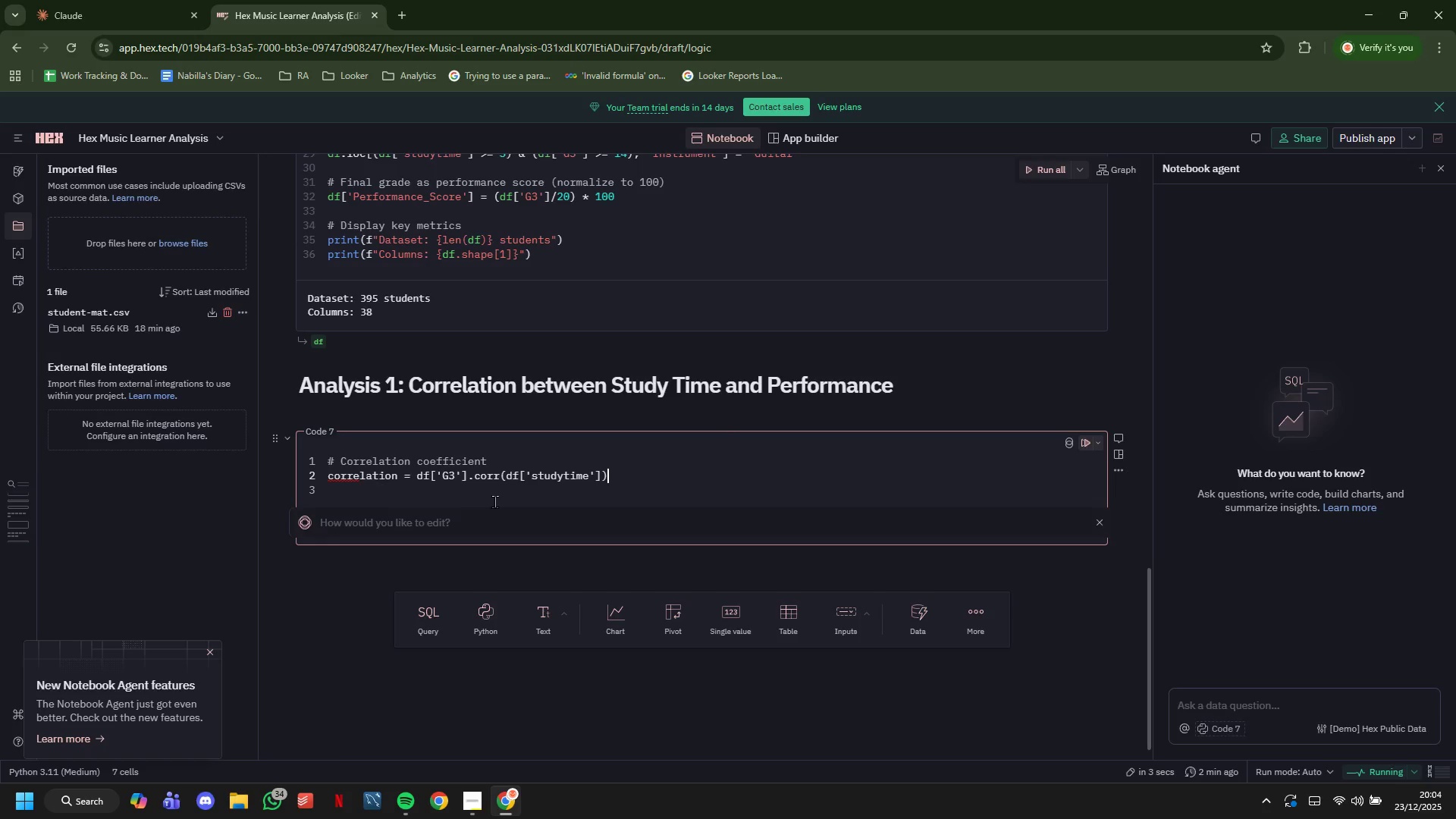 
key(ArrowRight)
 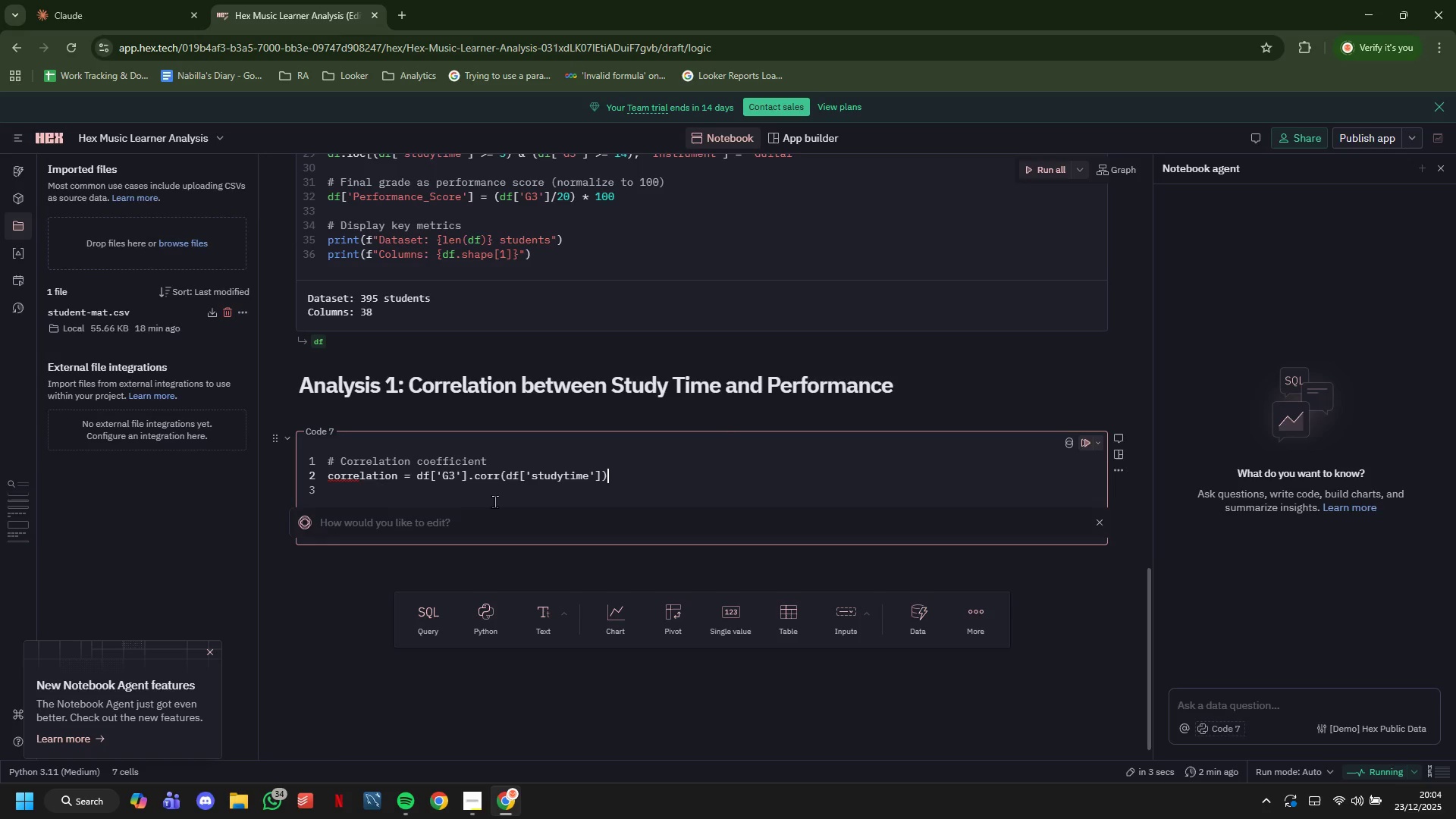 
key(Backspace)
key(Backspace)
type(studytime)
 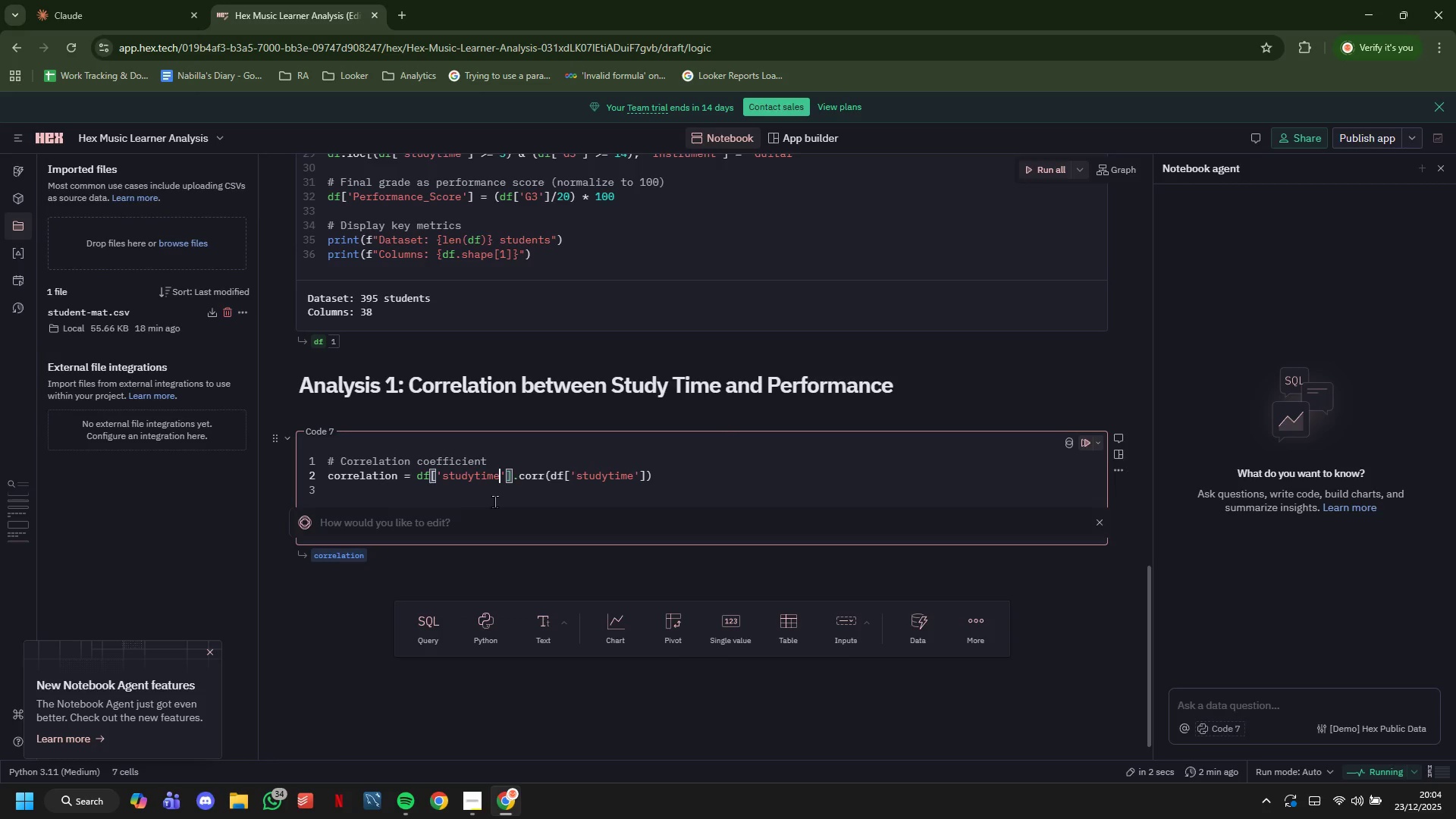 
hold_key(key=ArrowRight, duration=1.02)
 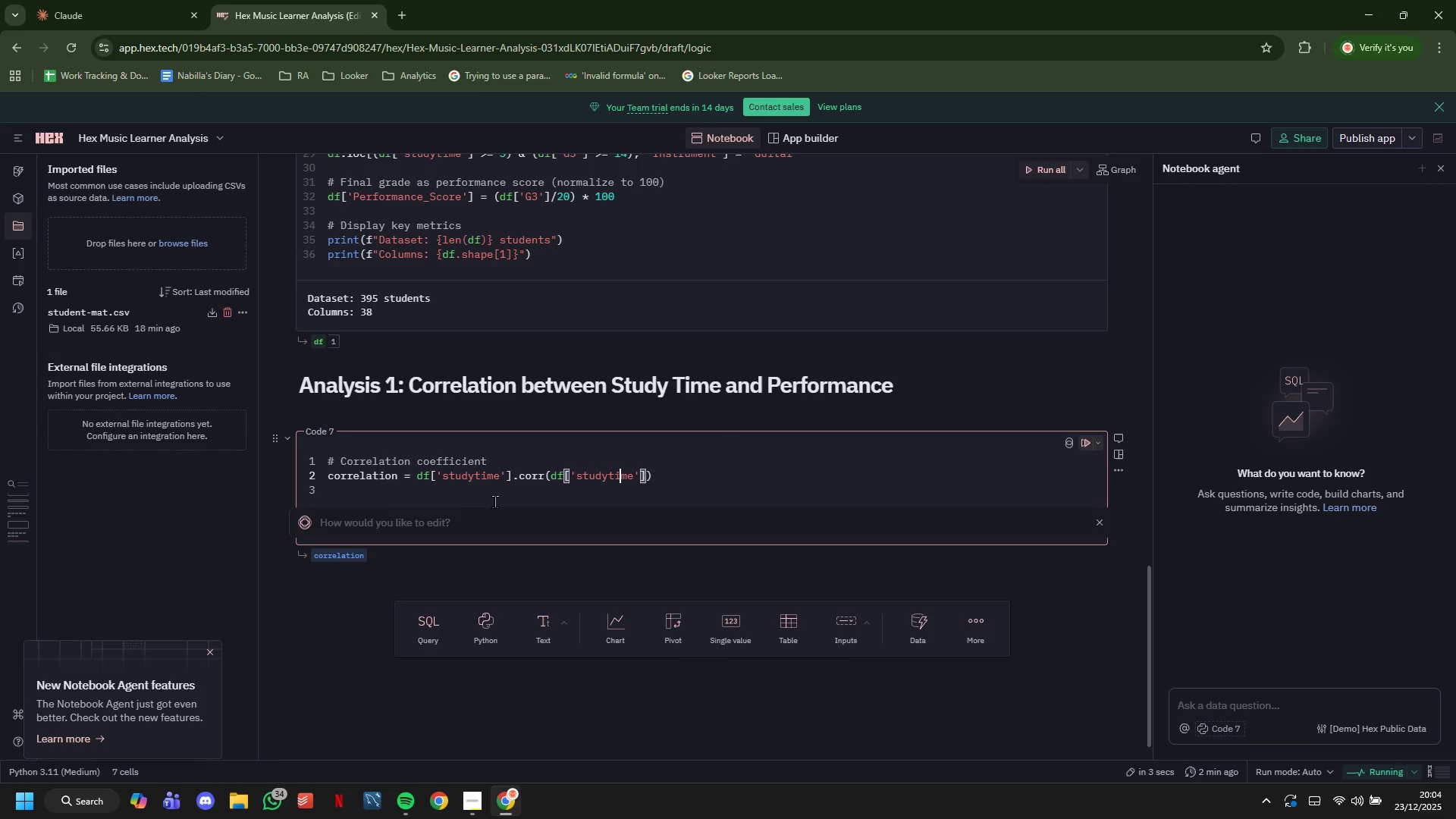 
key(ArrowRight)
 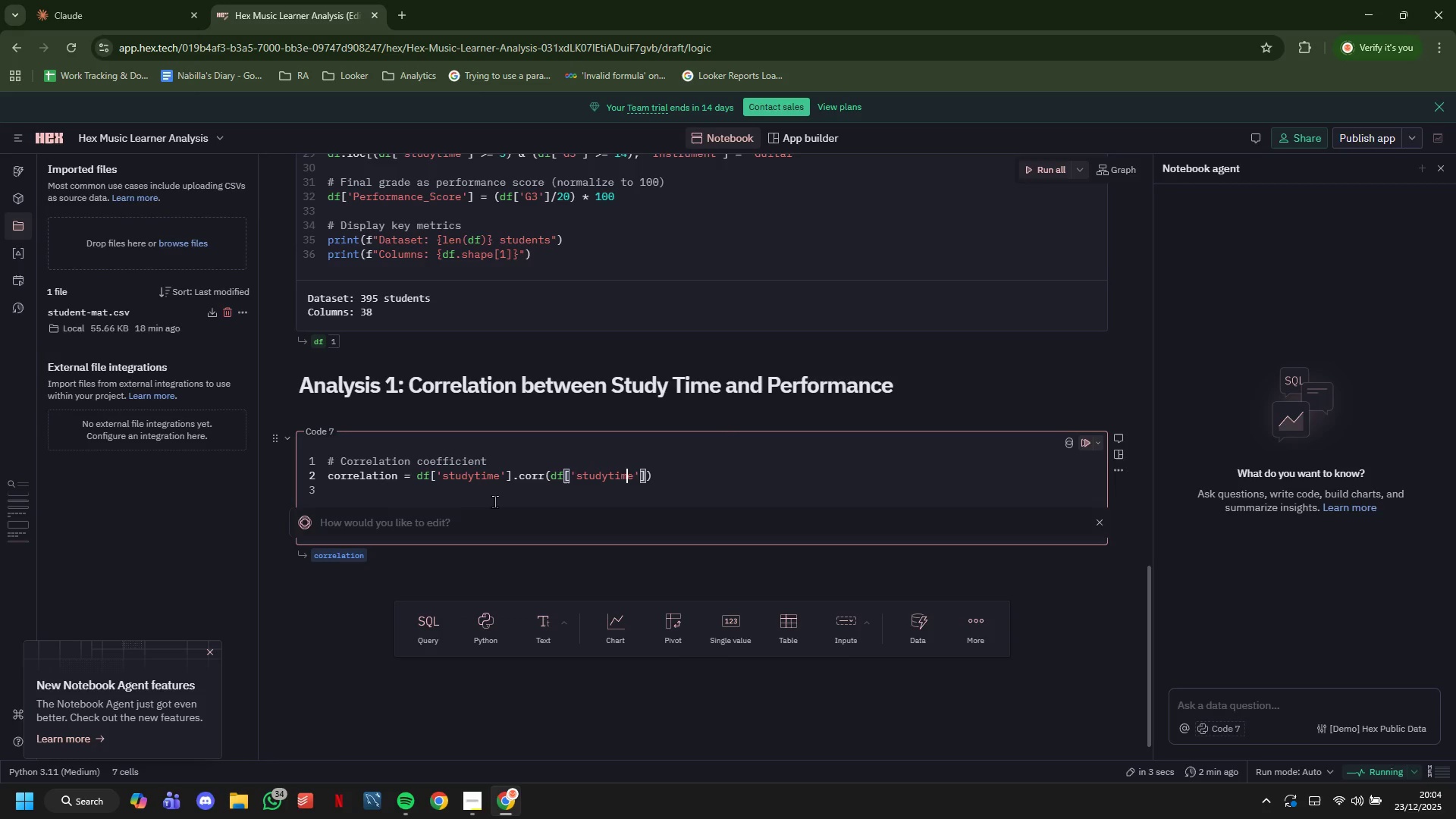 
key(ArrowRight)
 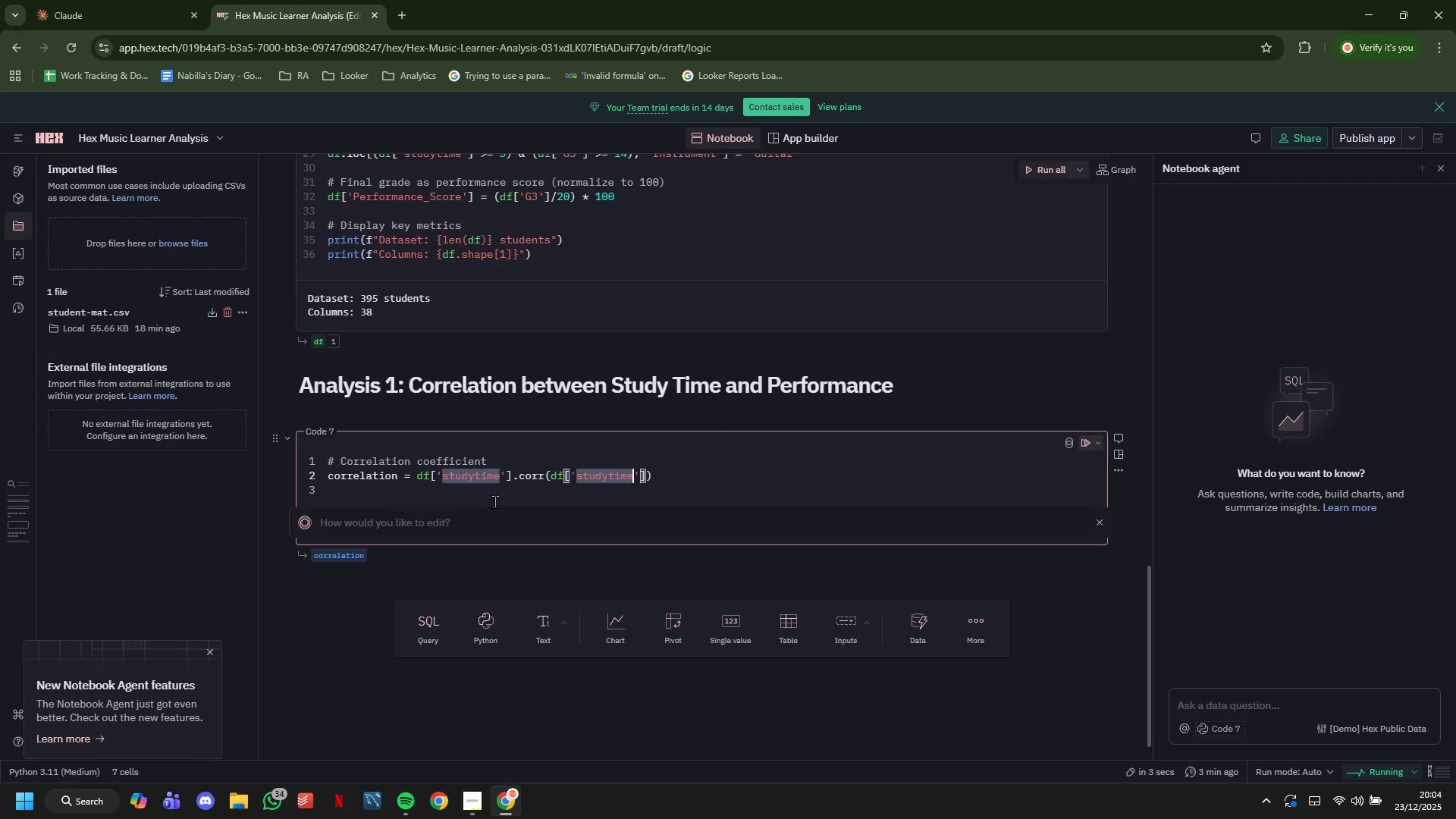 
key(Backspace)
key(Backspace)
key(Backspace)
key(Backspace)
key(Backspace)
key(Backspace)
key(Backspace)
key(Backspace)
key(Backspace)
type(G3)
 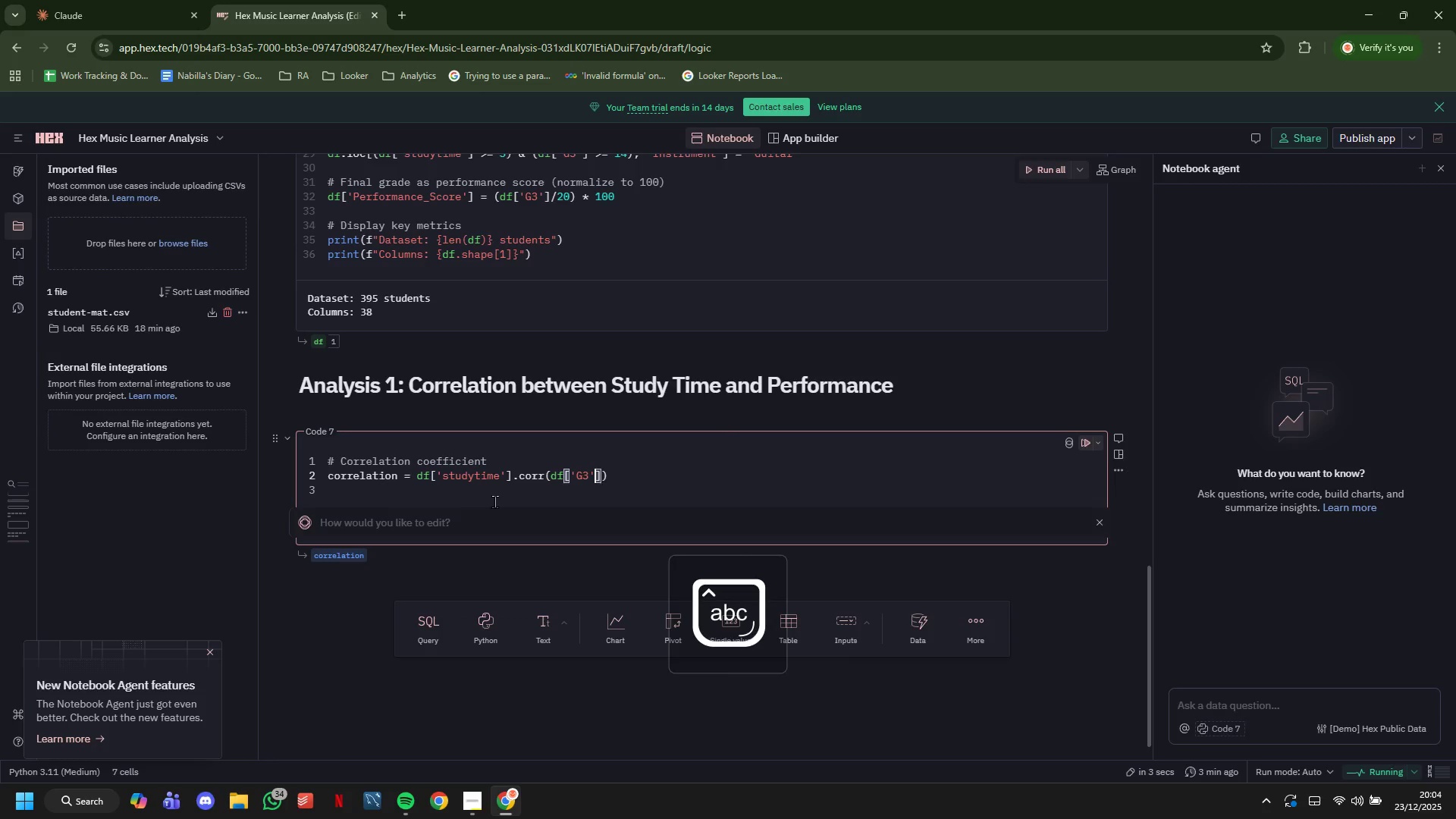 
key(ArrowRight)
 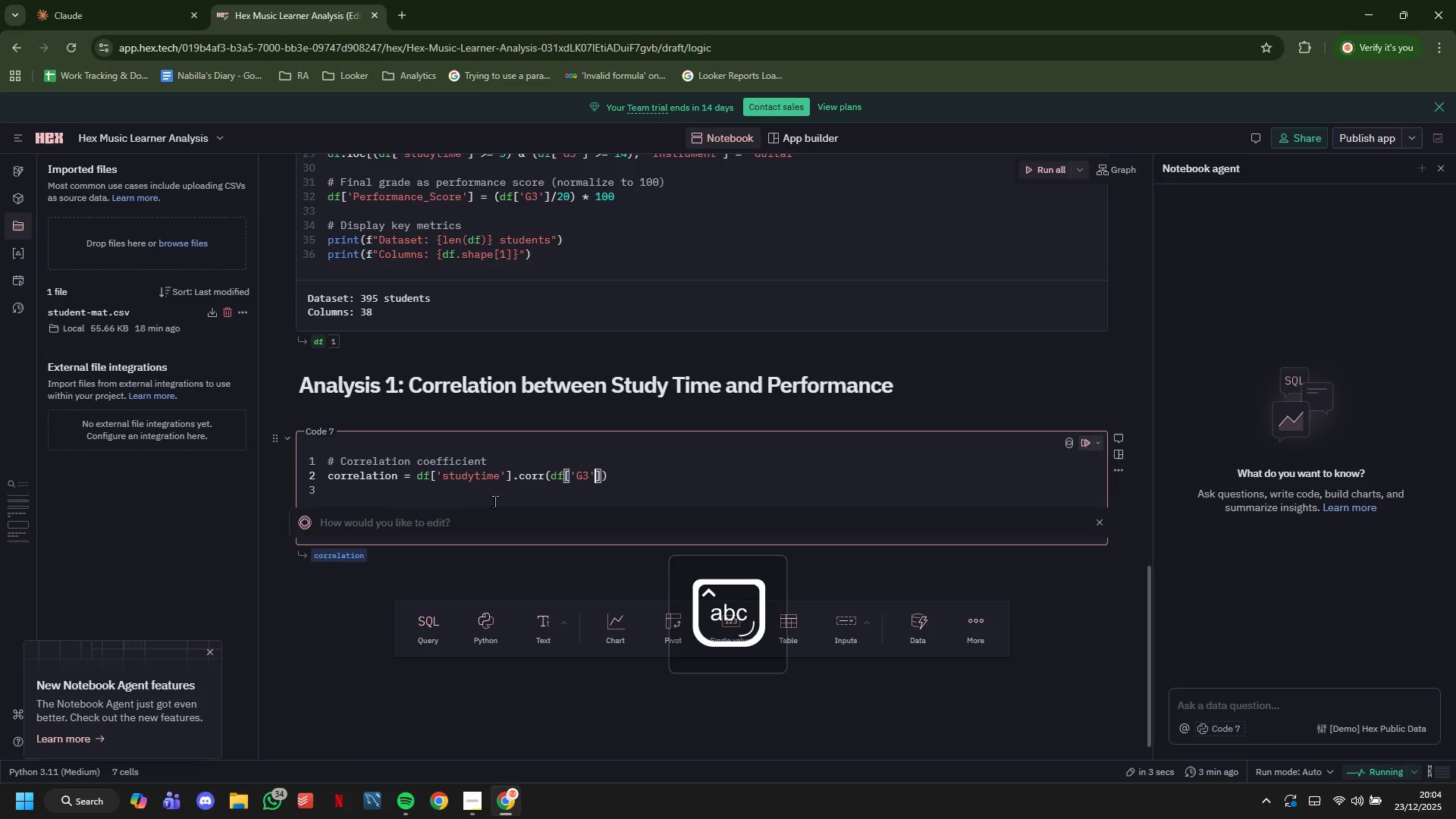 
key(ArrowRight)
 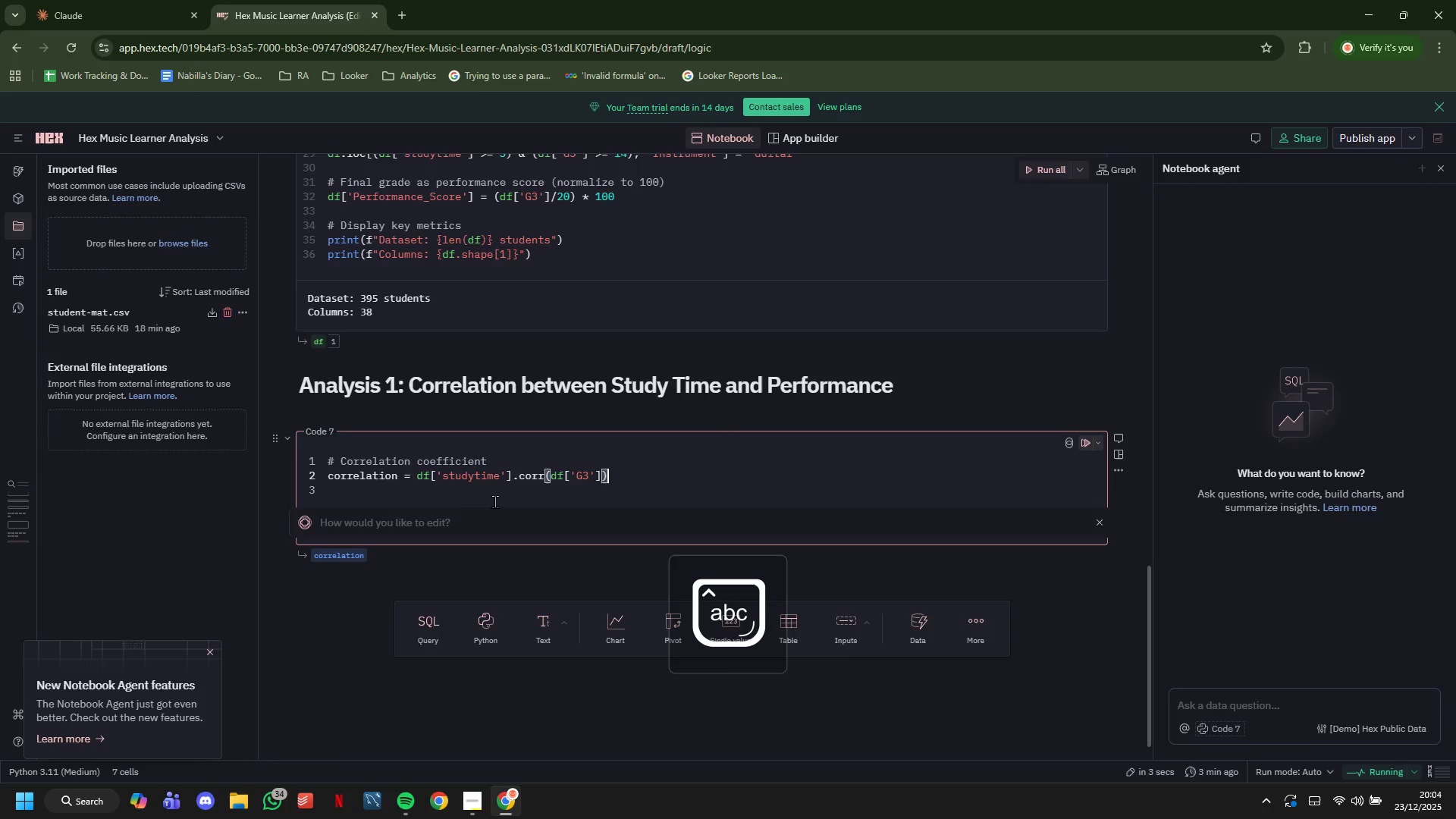 
key(ArrowRight)
 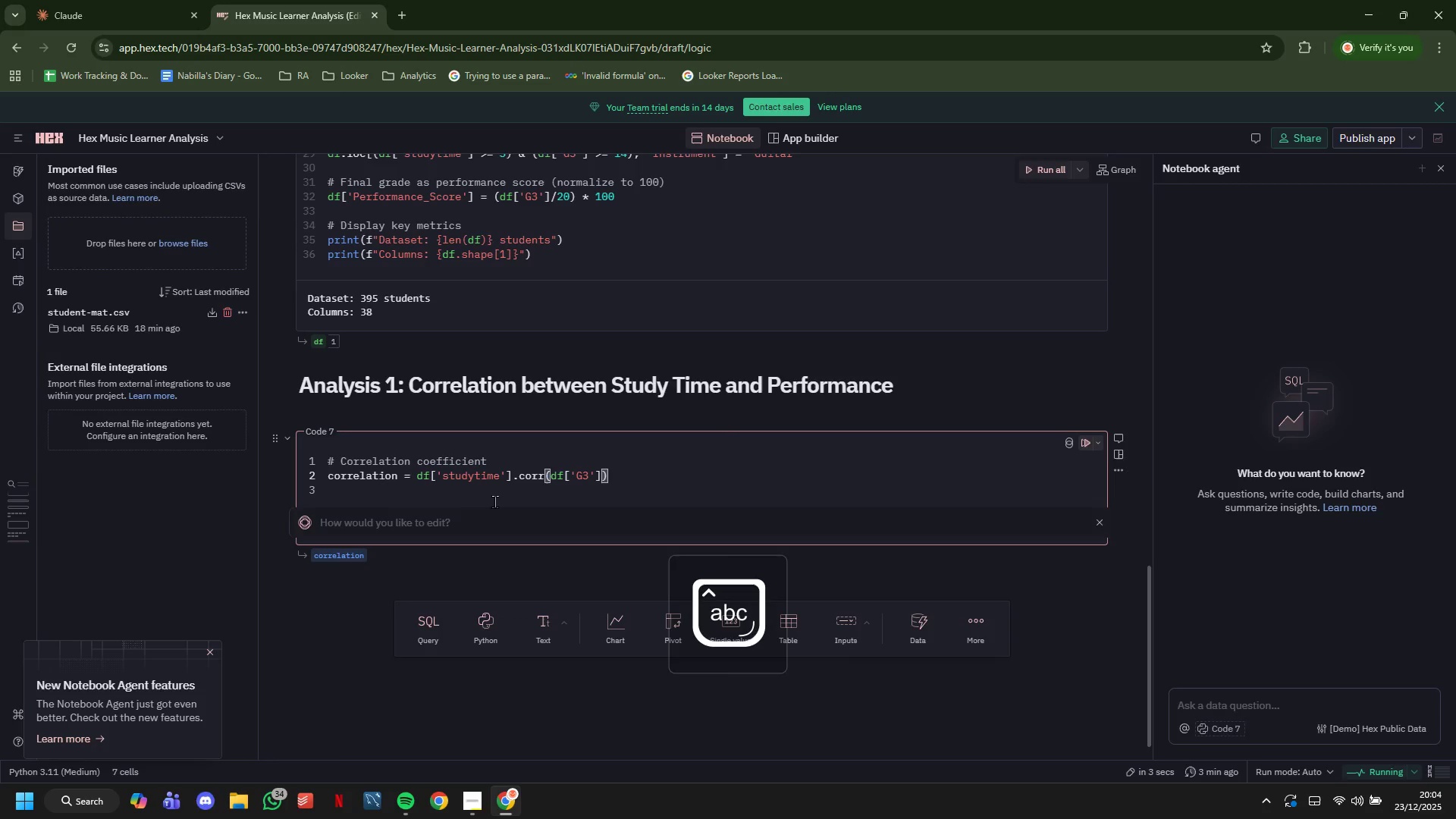 
key(Enter)
 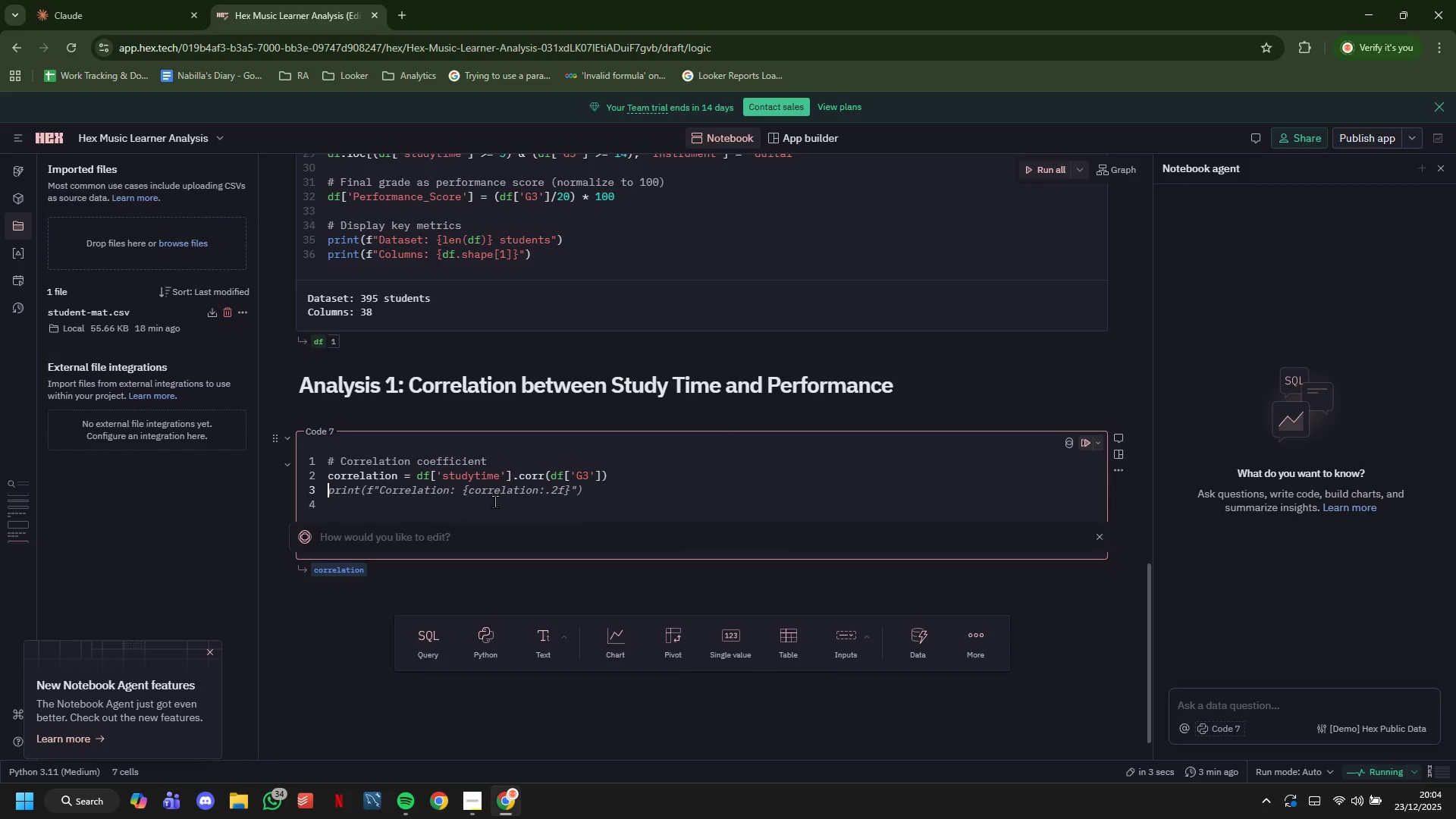 
key(Tab)
 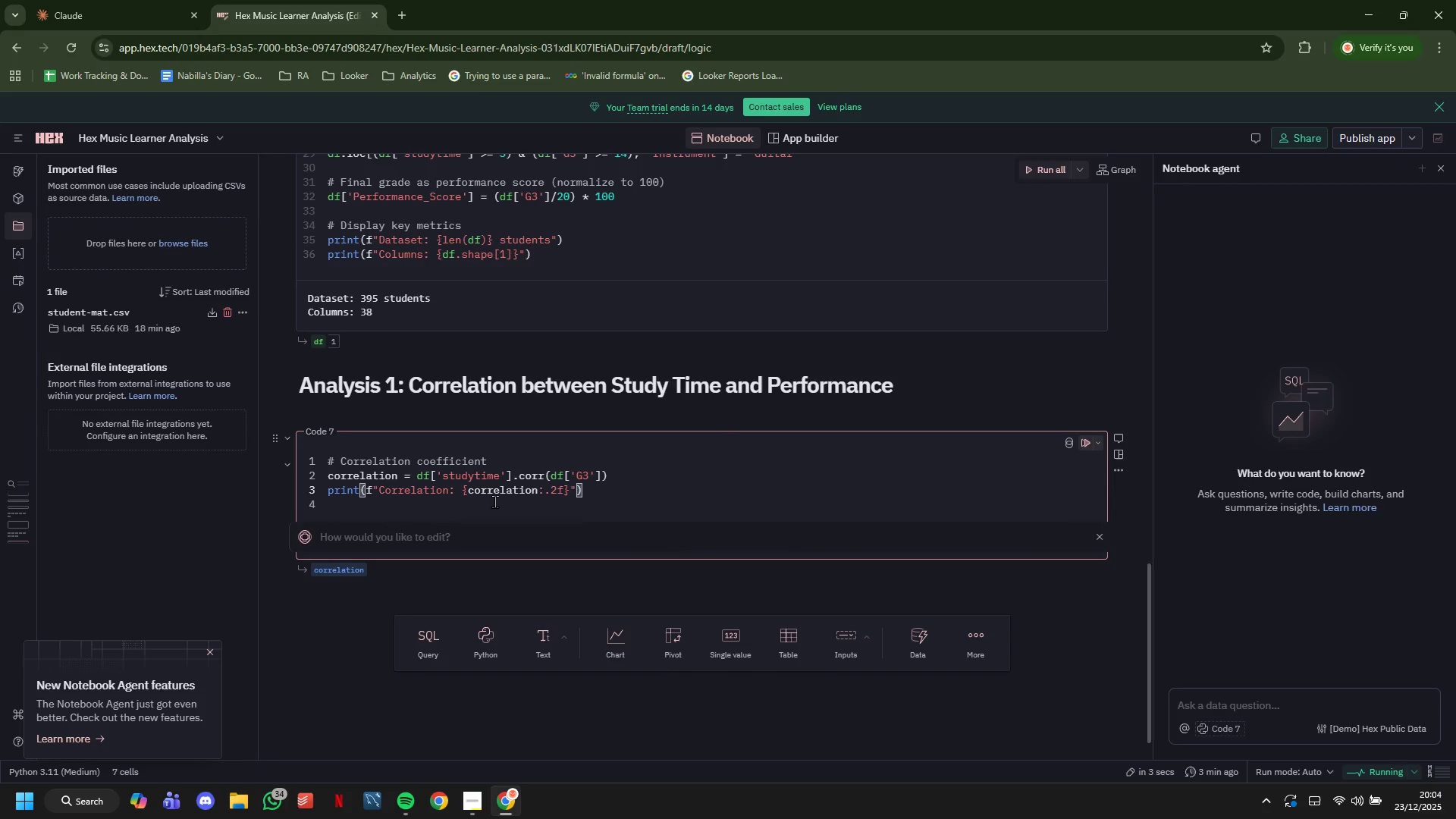 
key(Enter)
 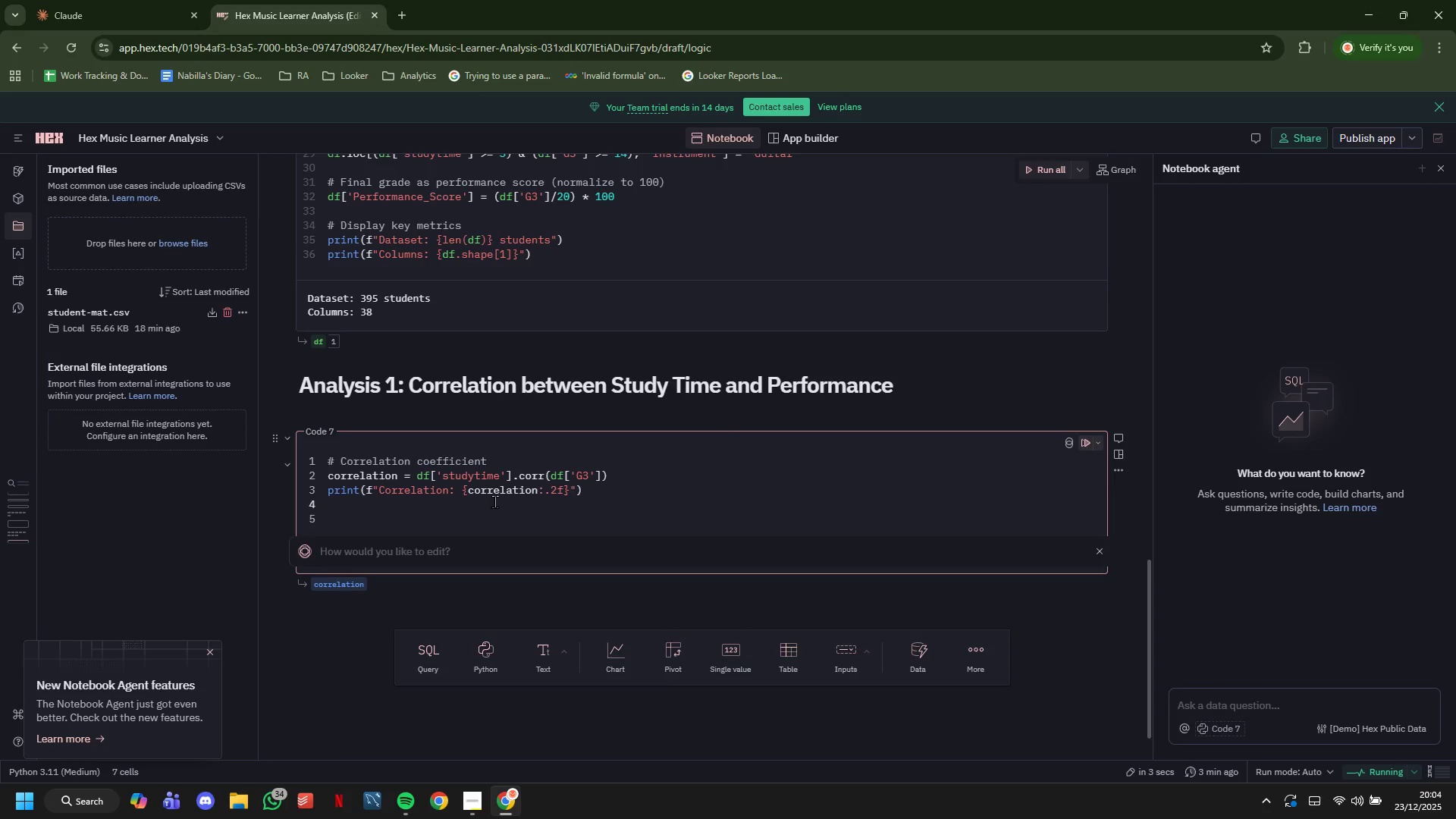 
key(P)
 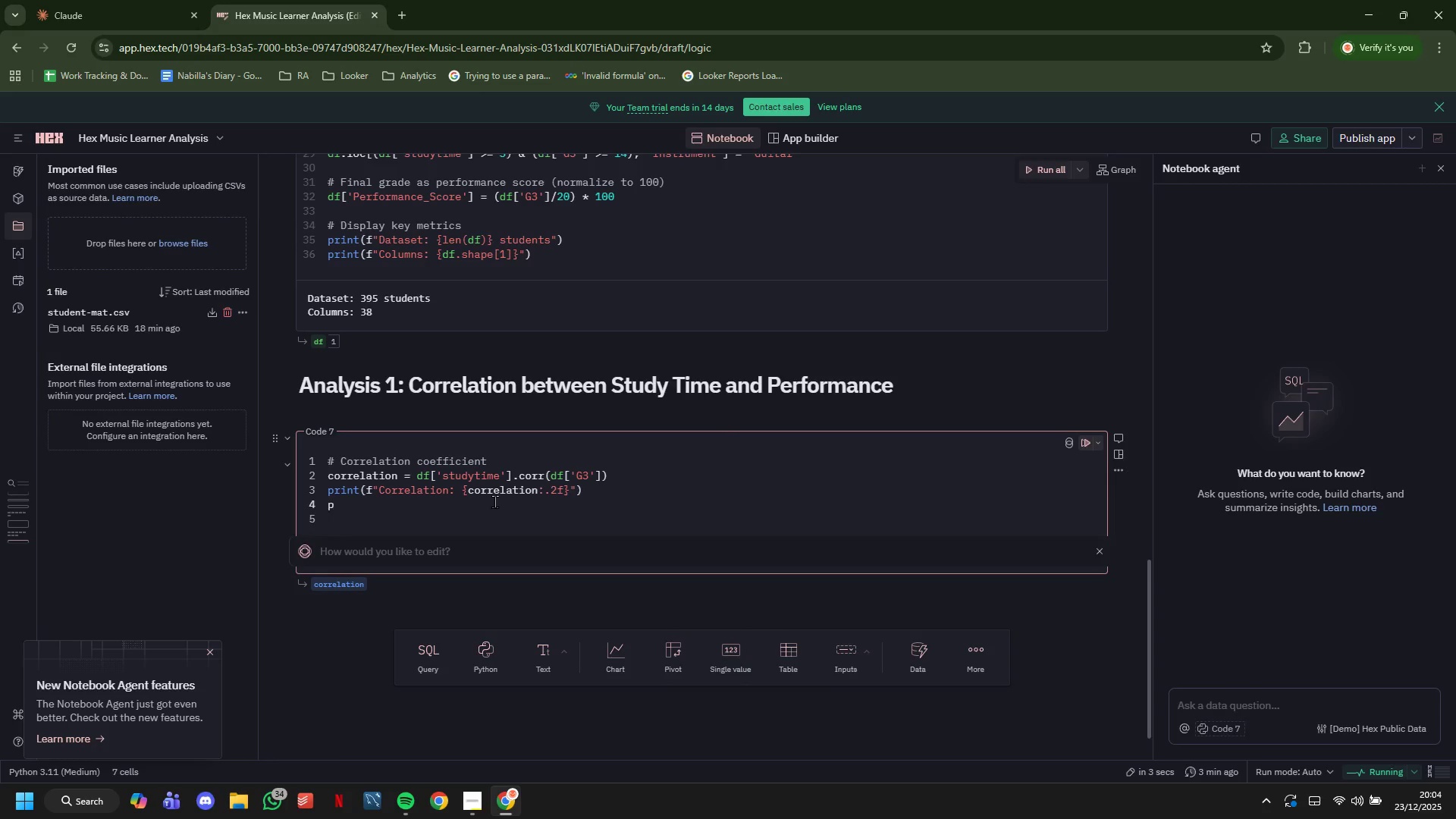 
key(Backspace)
 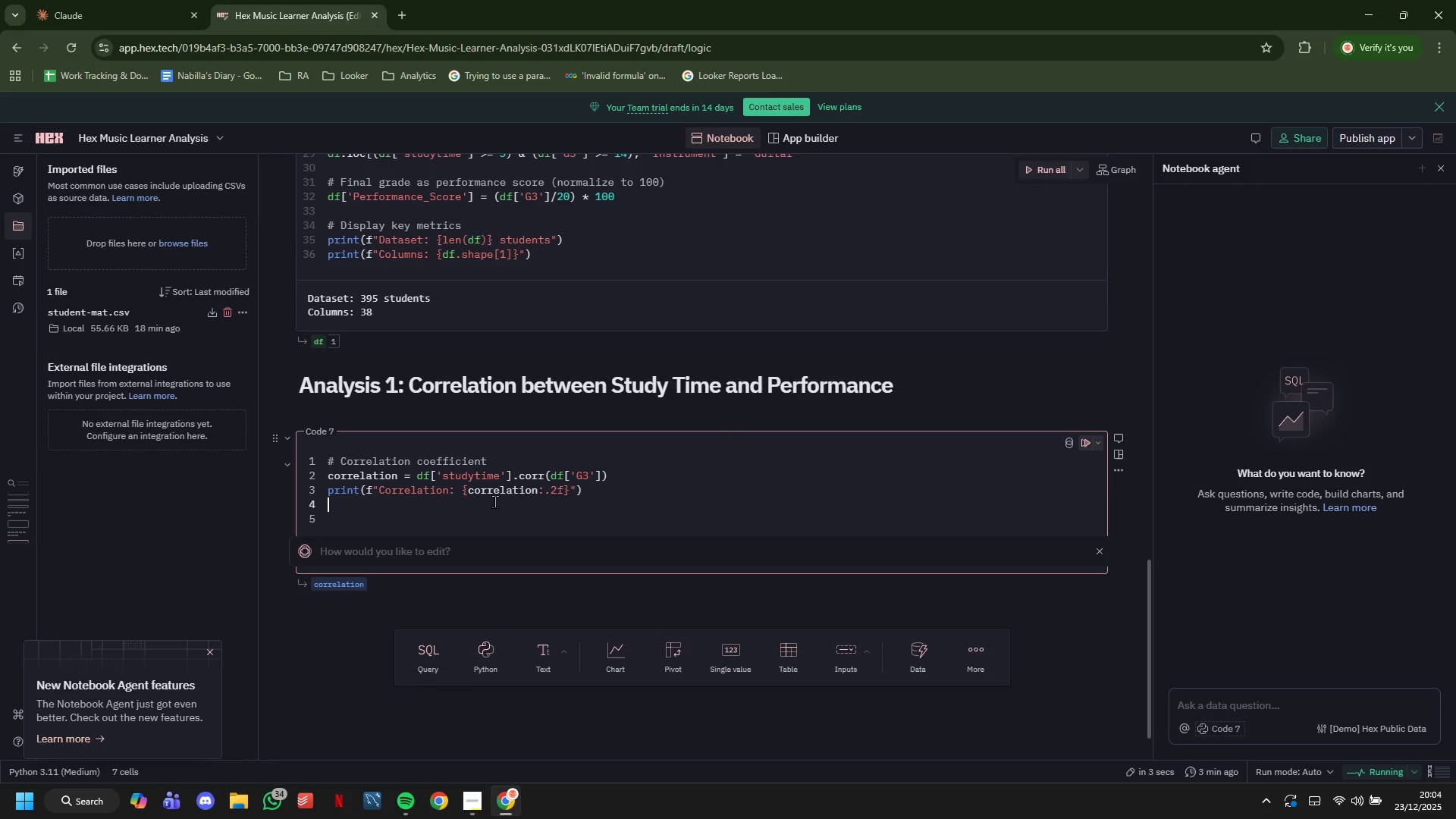 
key(Backspace)
 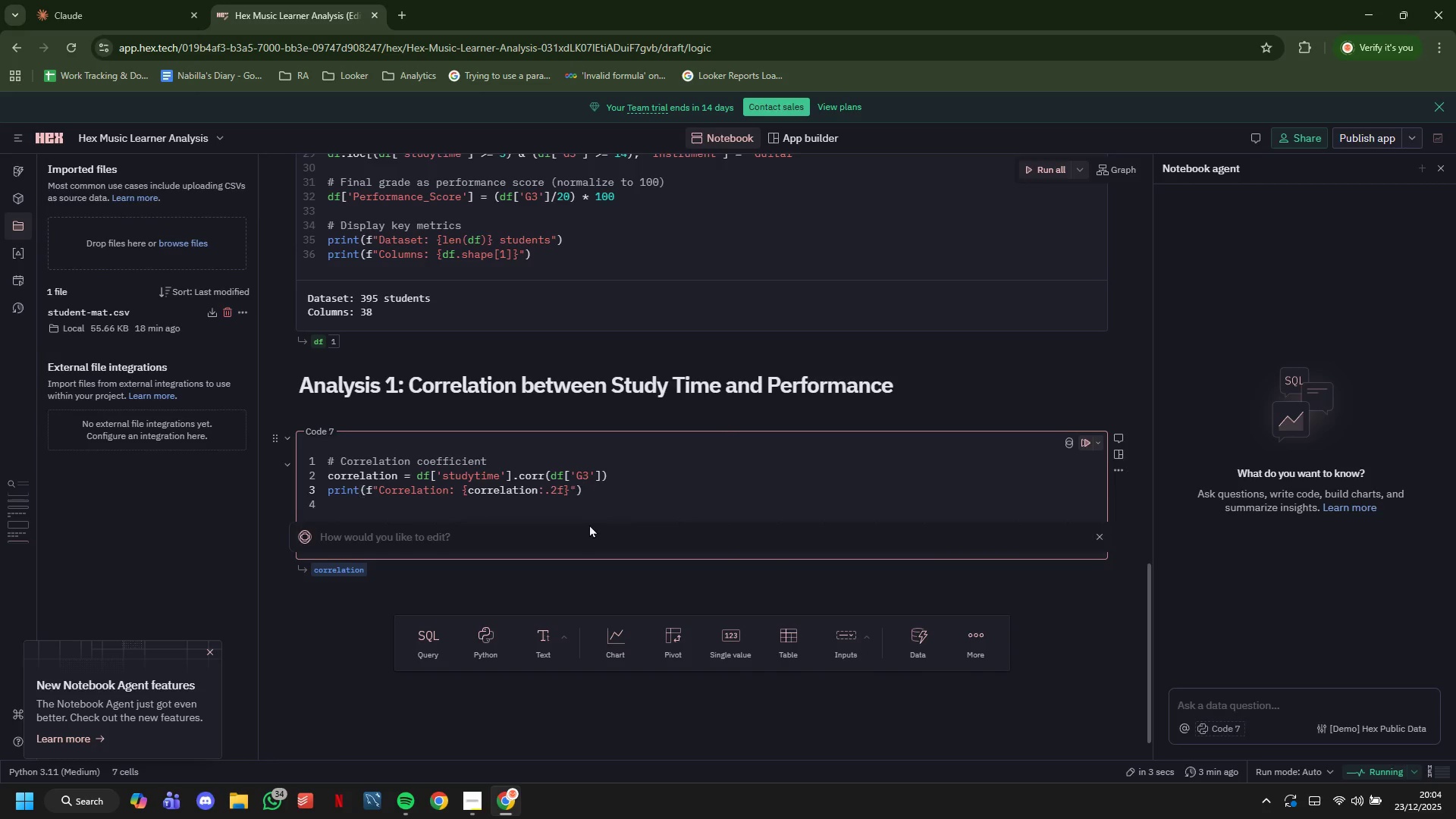 
double_click([576, 516])
 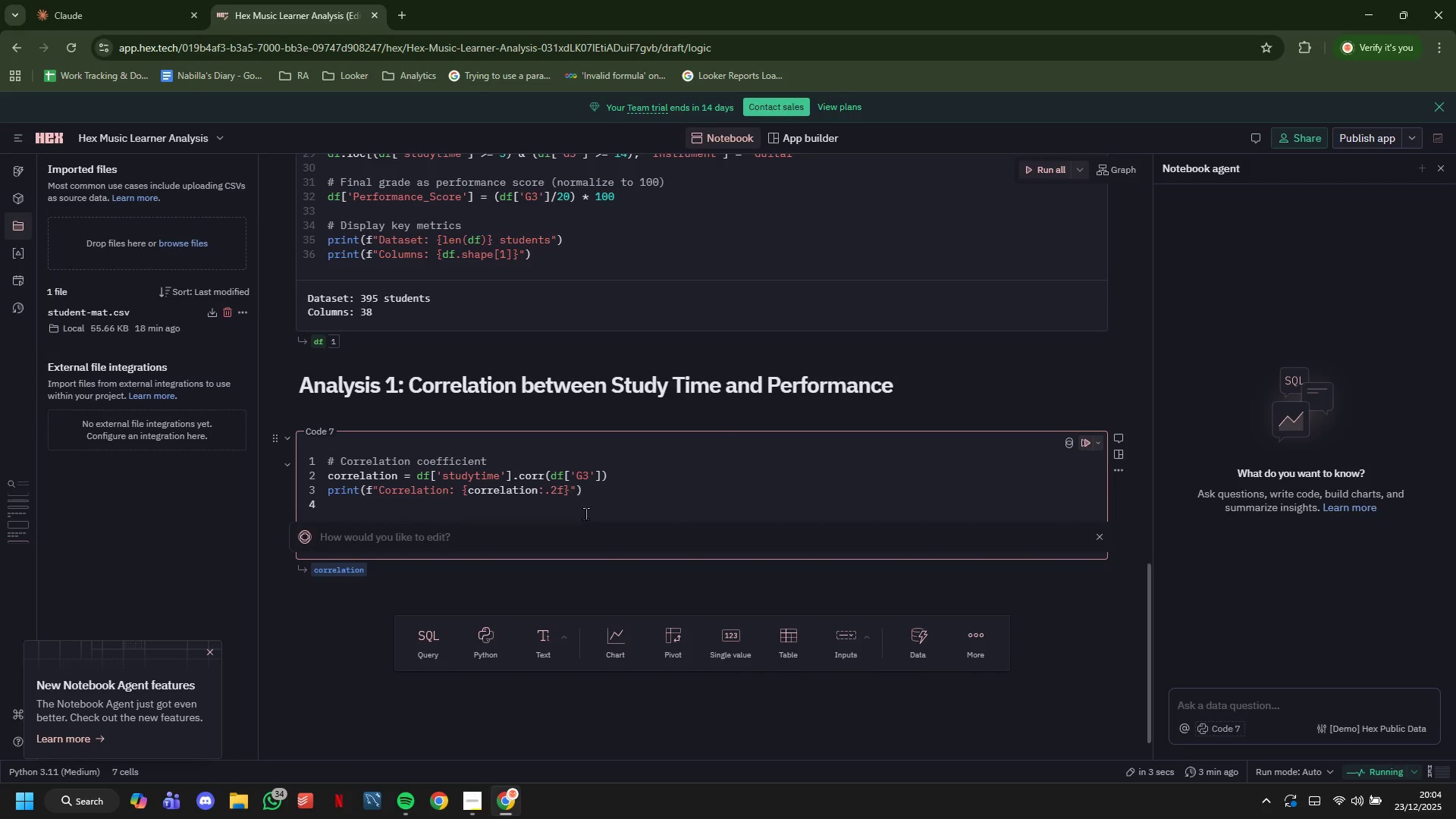 
type(ptiny)
key(Backspace)
key(Backspace)
key(Backspace)
key(Backspace)
type(rint(" In)
 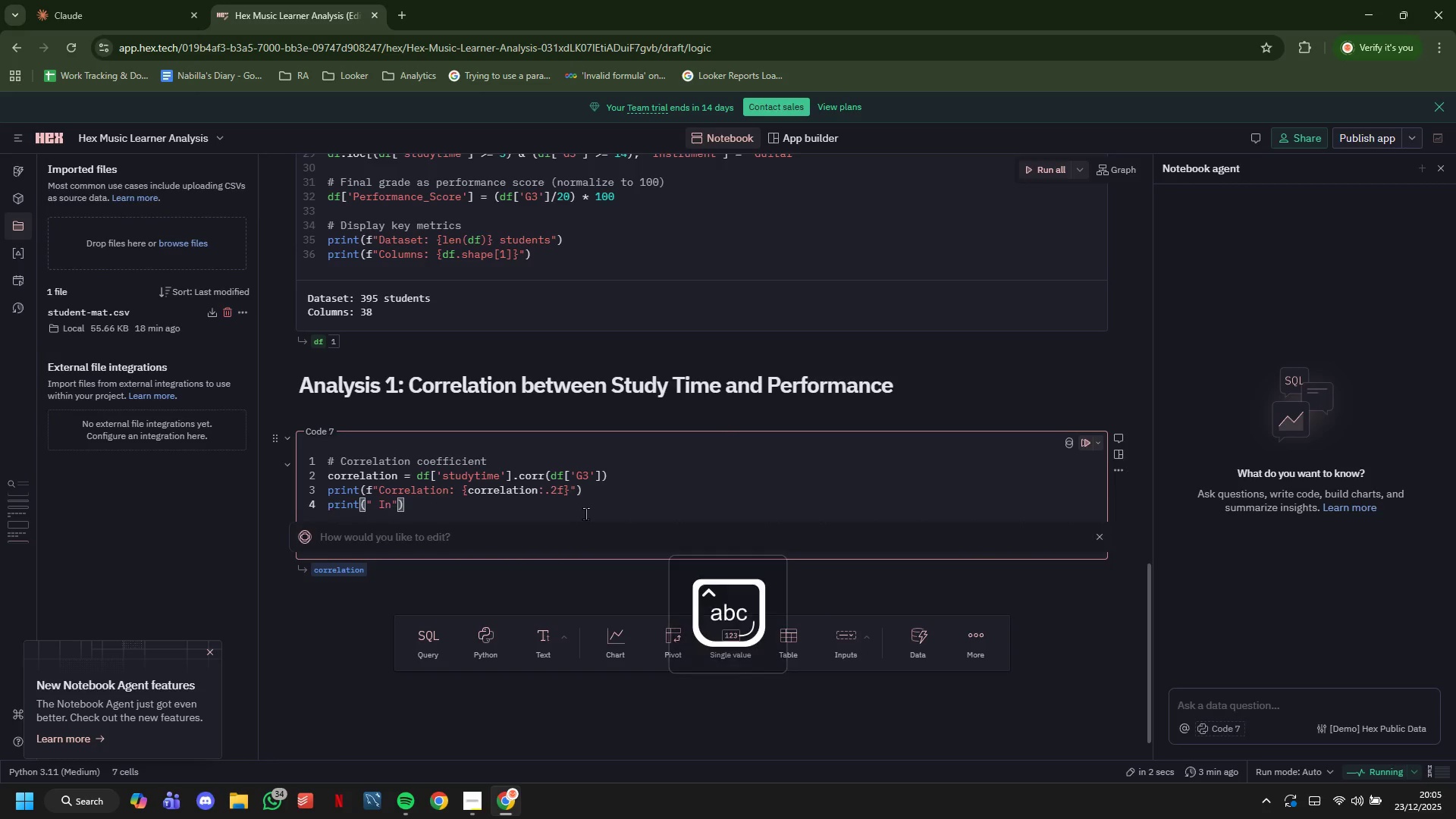 
key(ArrowLeft)
 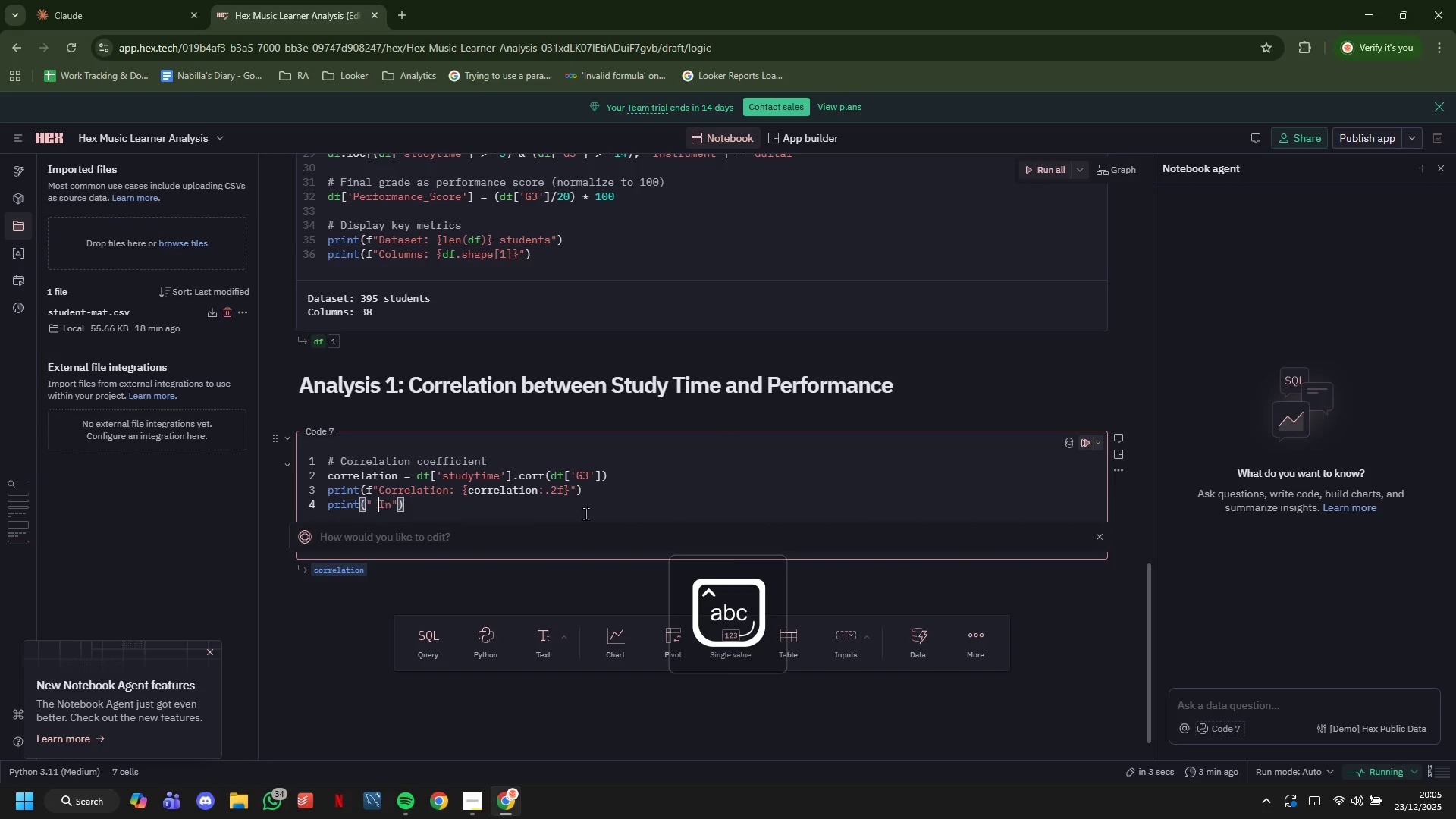 
key(ArrowLeft)
 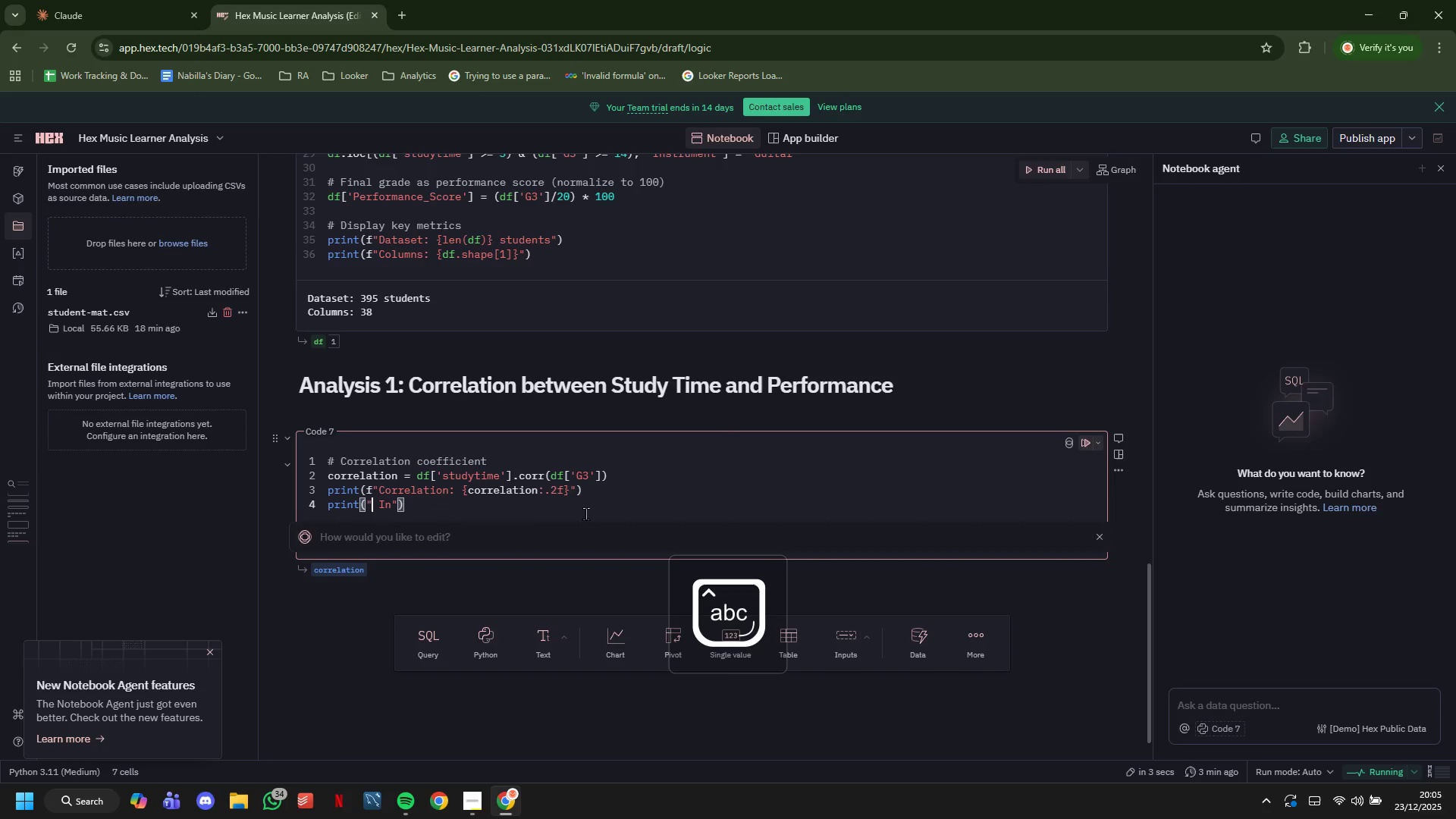 
key(ArrowLeft)
 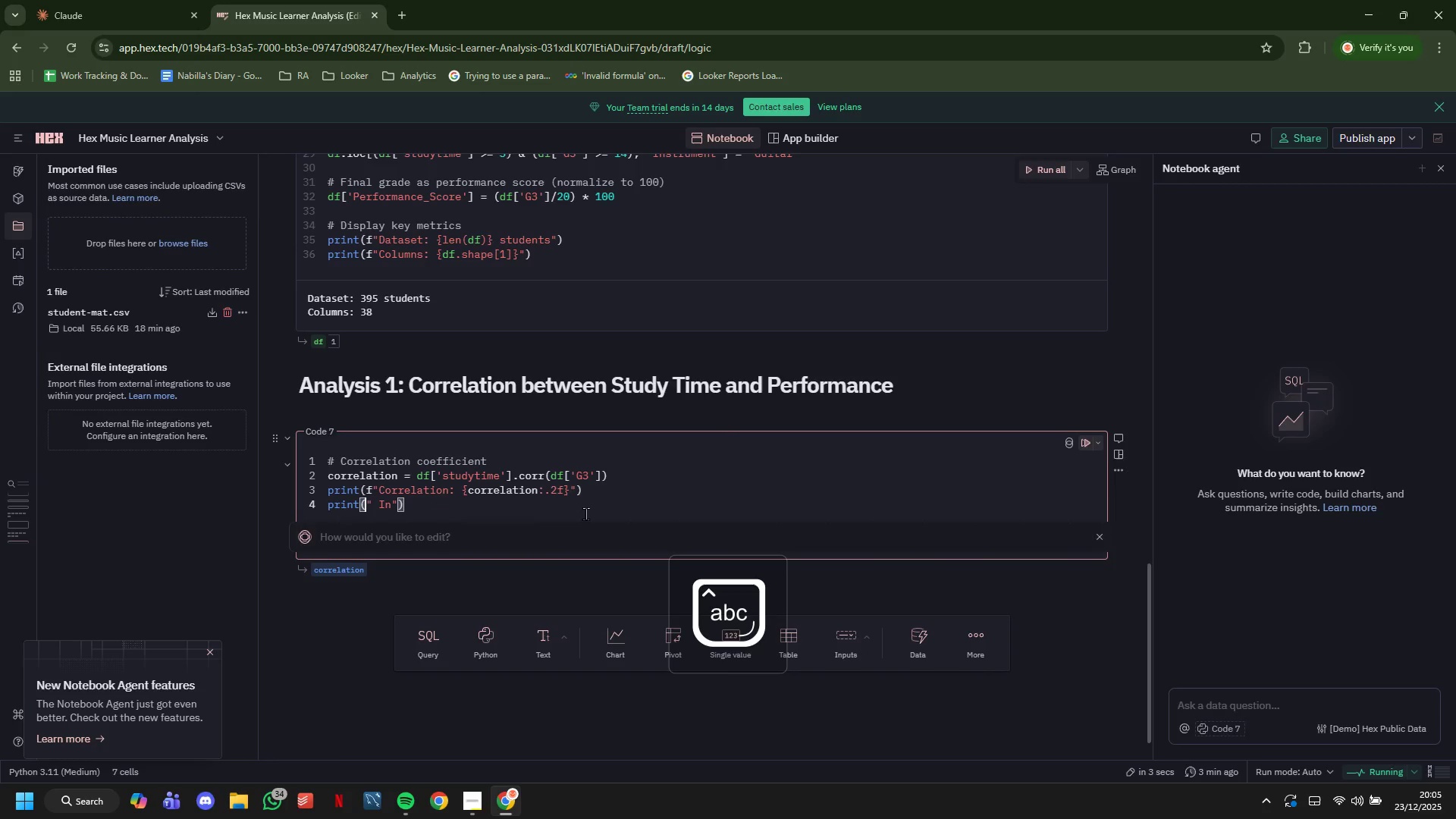 
key(ArrowLeft)
 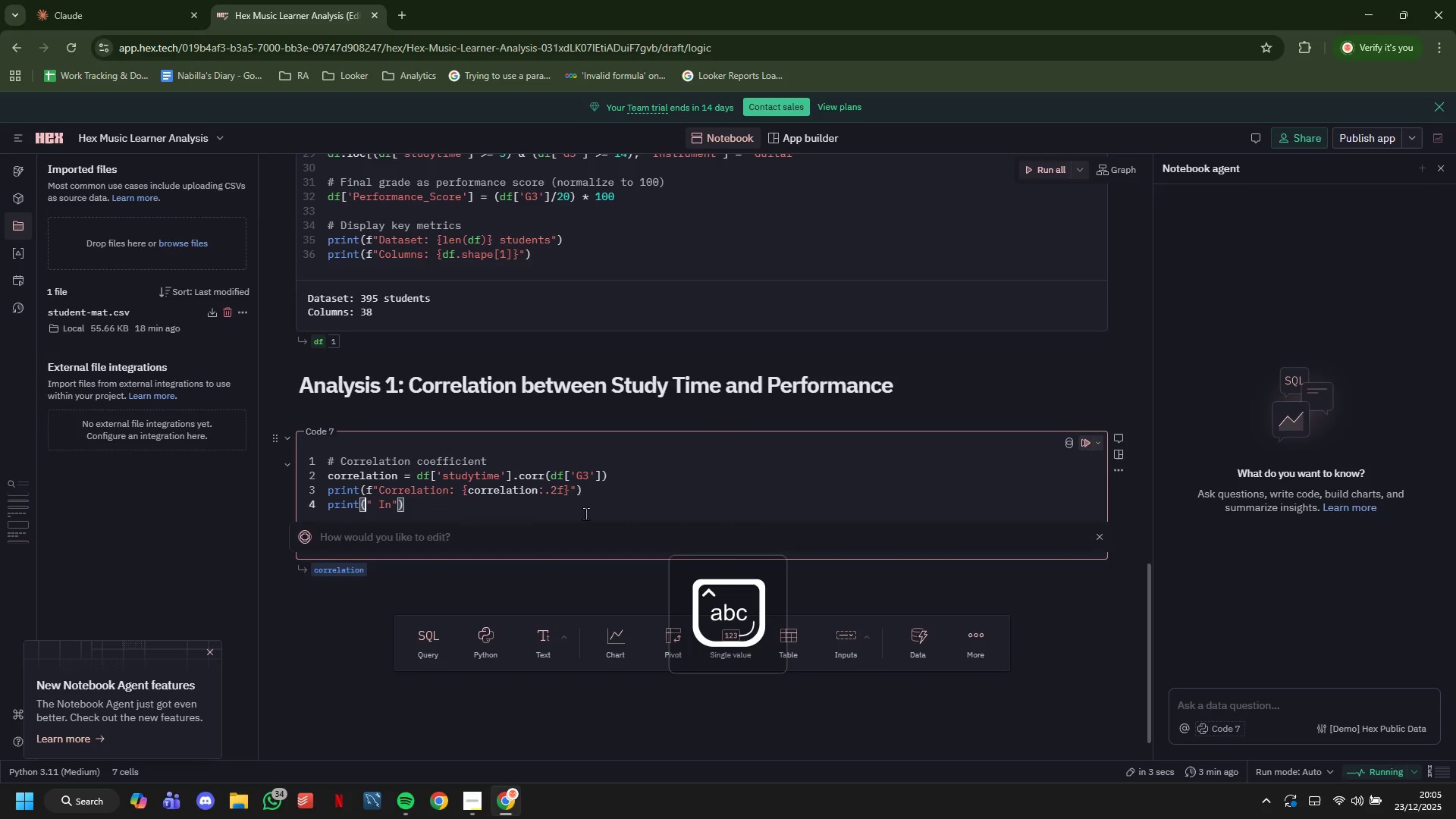 
key(F)
 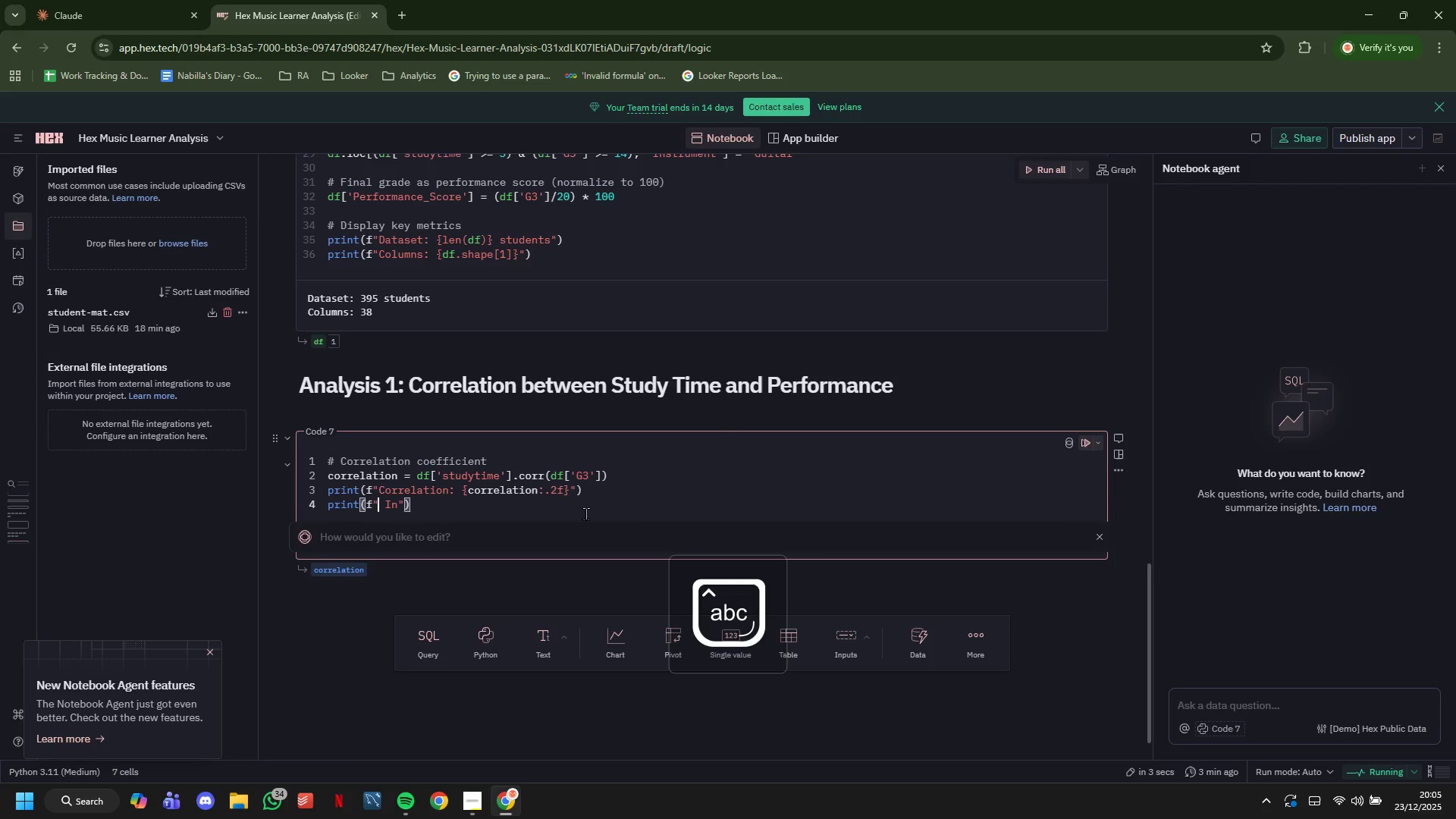 
key(ArrowRight)
 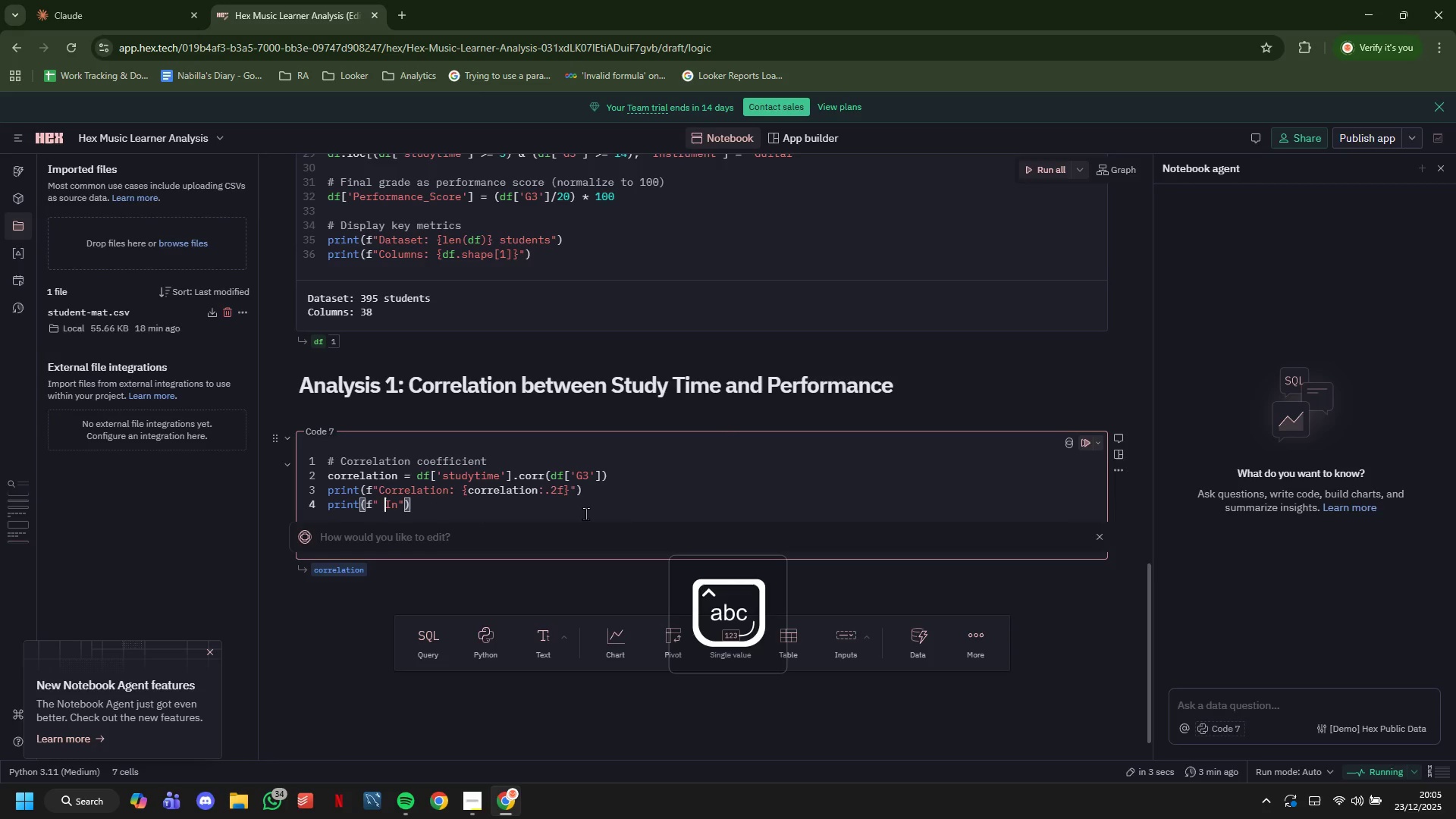 
key(ArrowRight)
 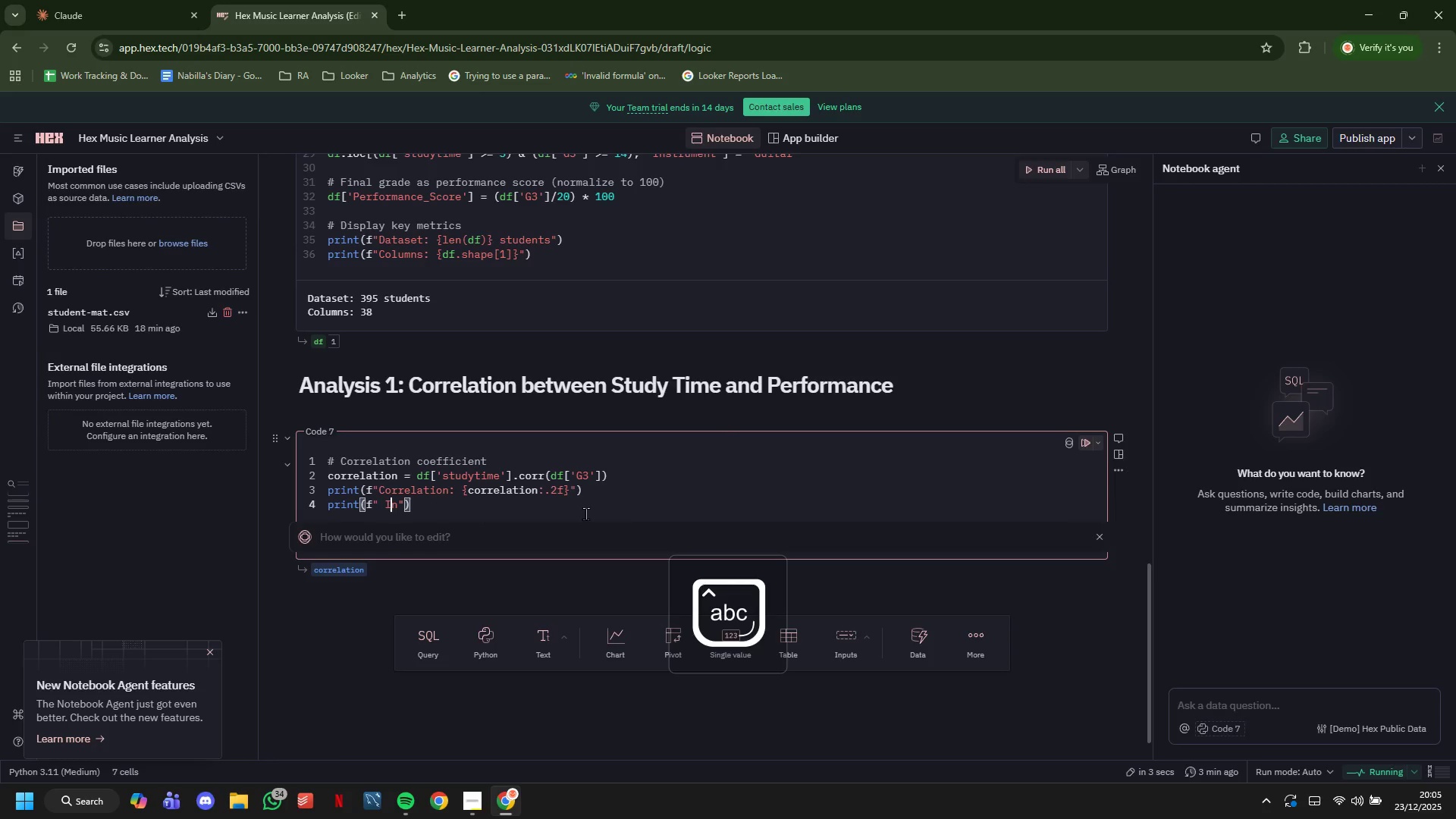 
key(ArrowRight)
 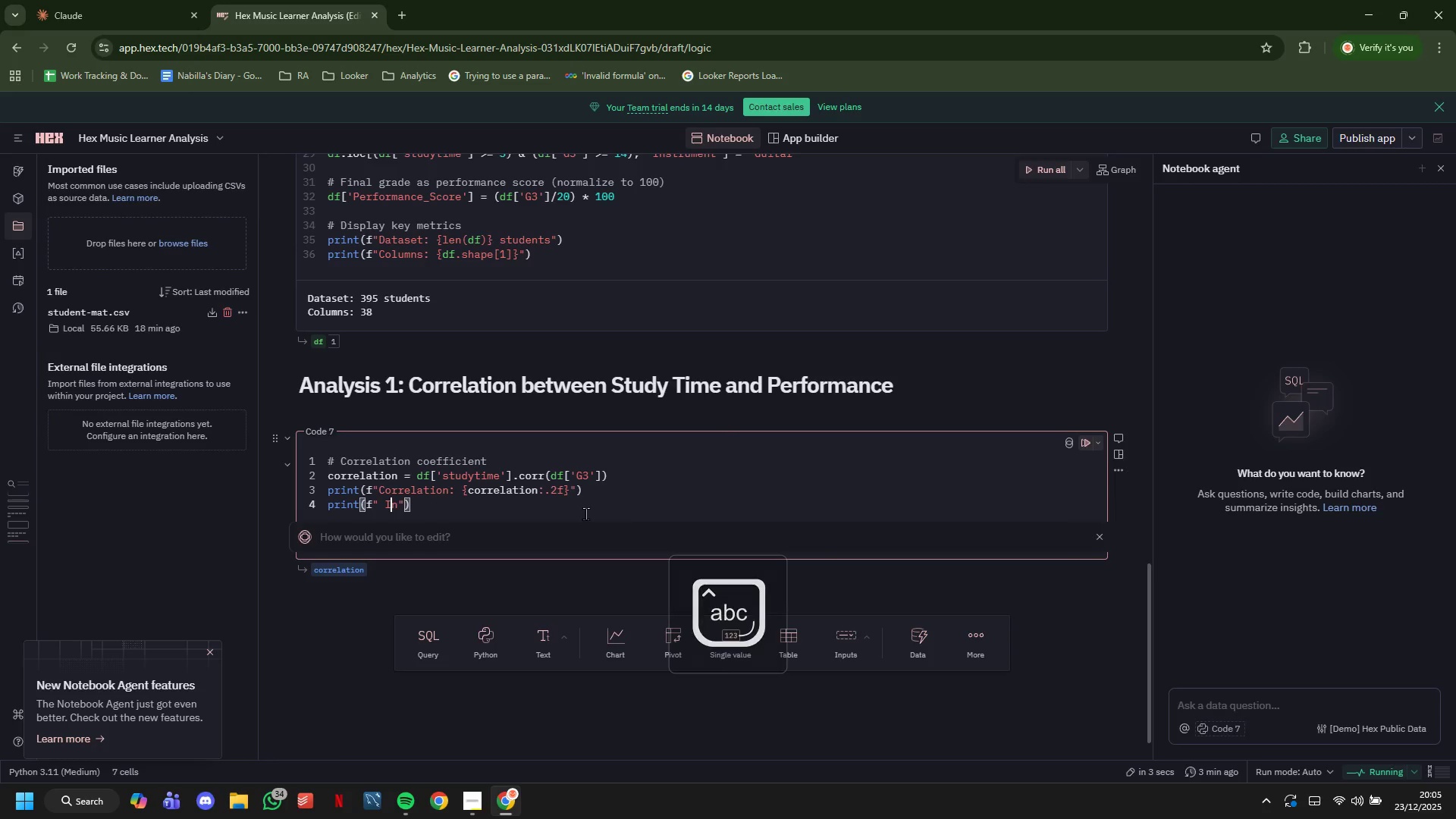 
key(ArrowRight)
 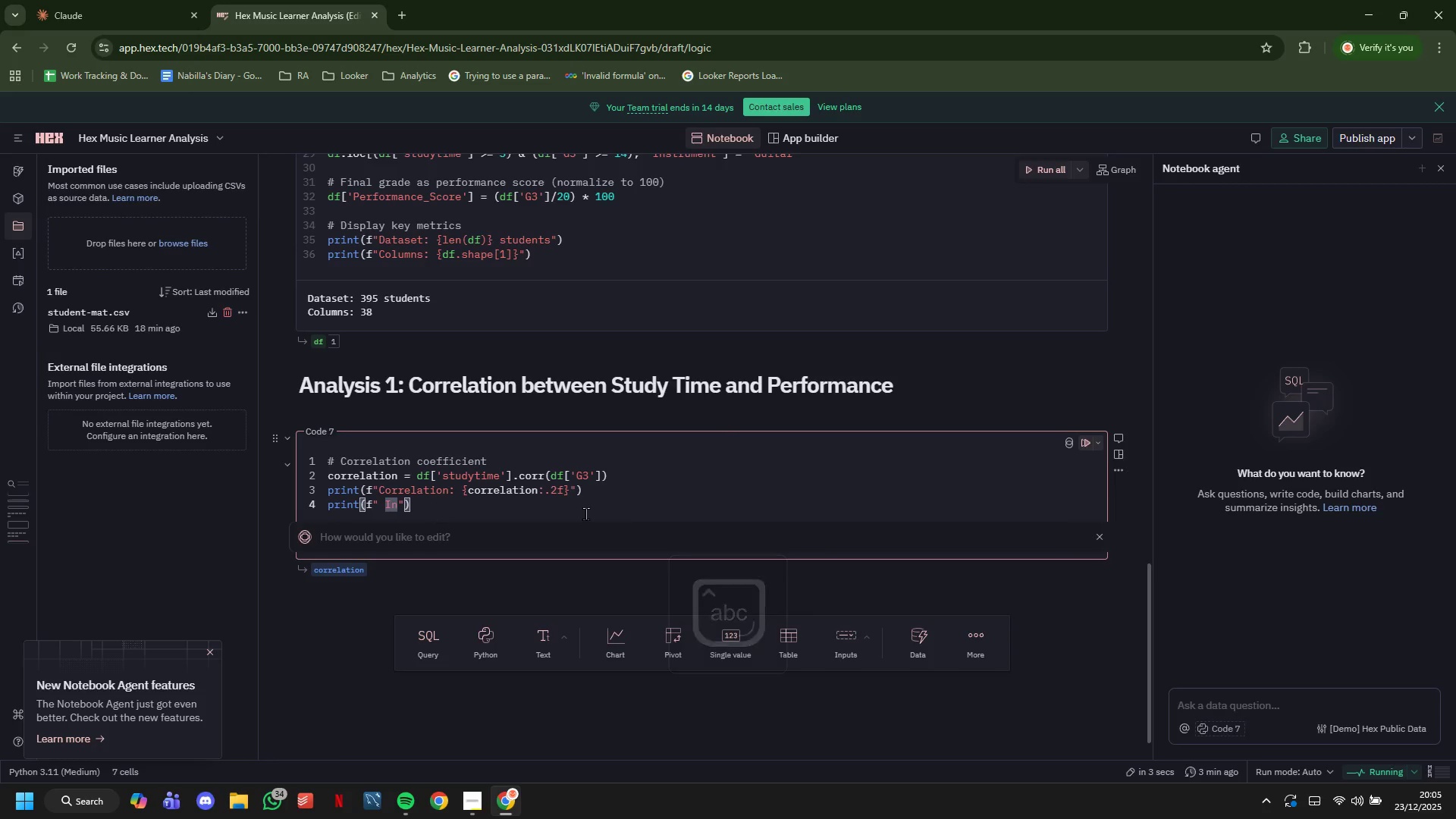 
type(terprea)
key(Backspace)
type(tation)
 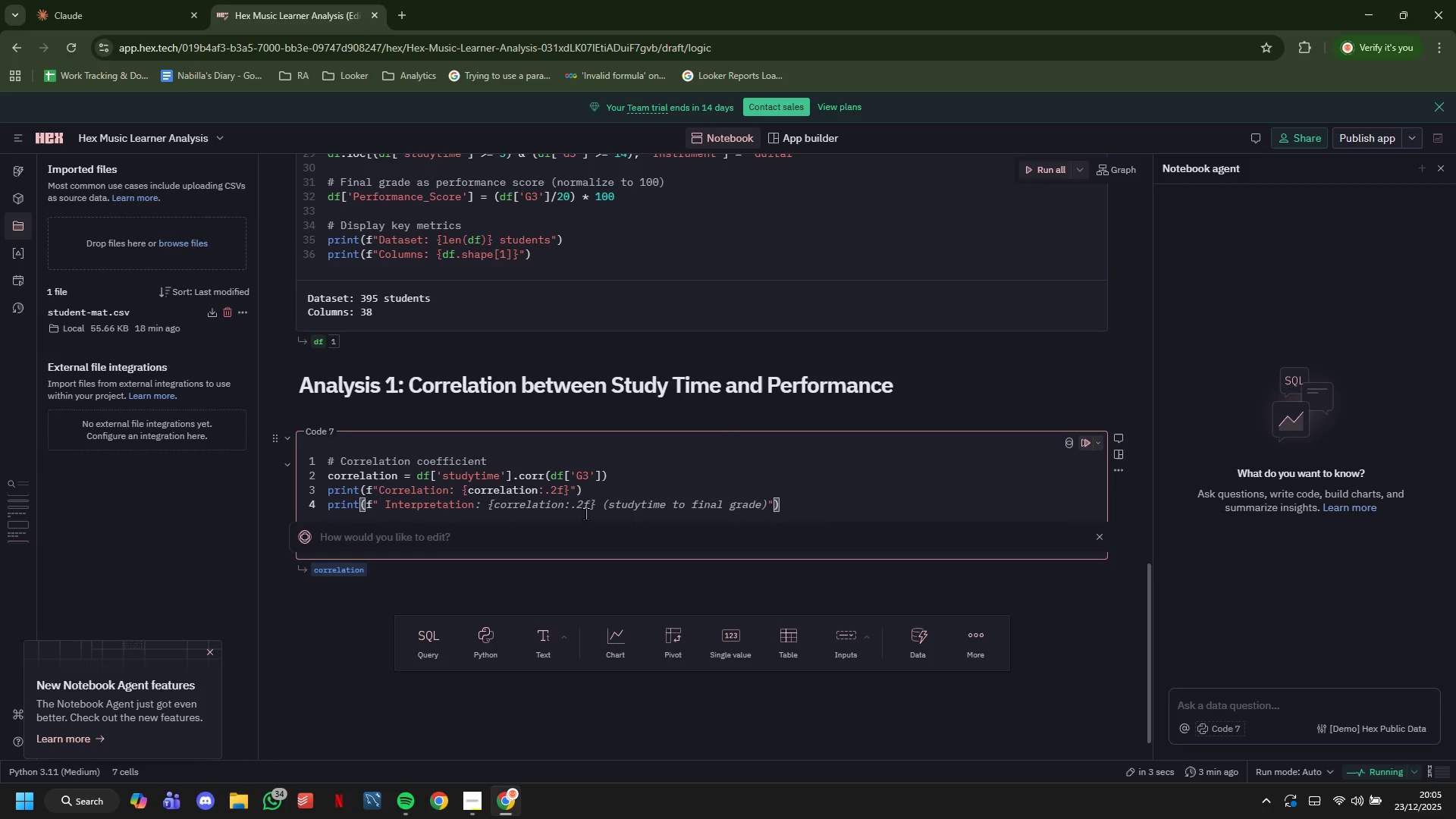 
type(: {'Strong' )
key(Tab)
 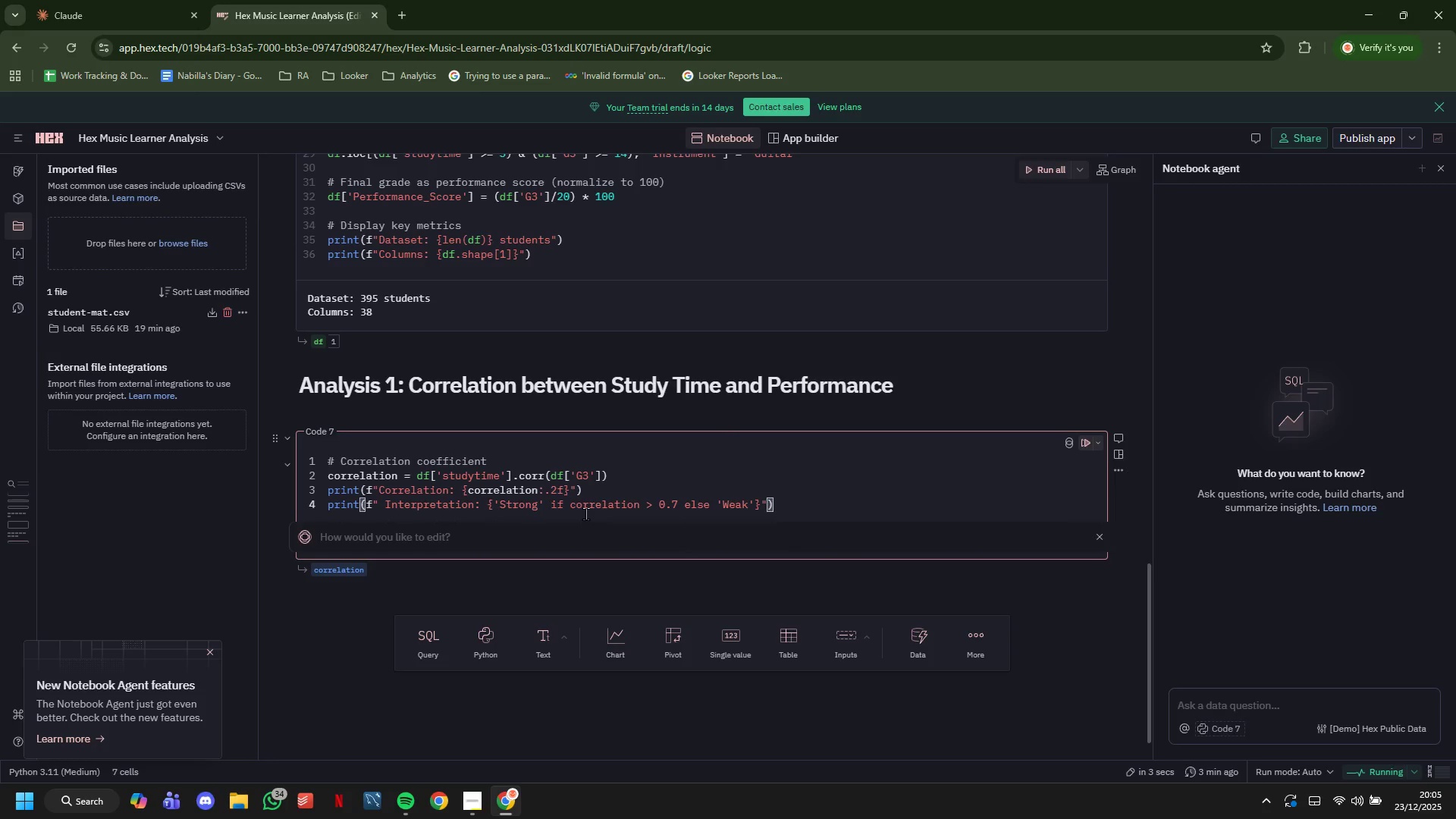 
key(ArrowRight)
 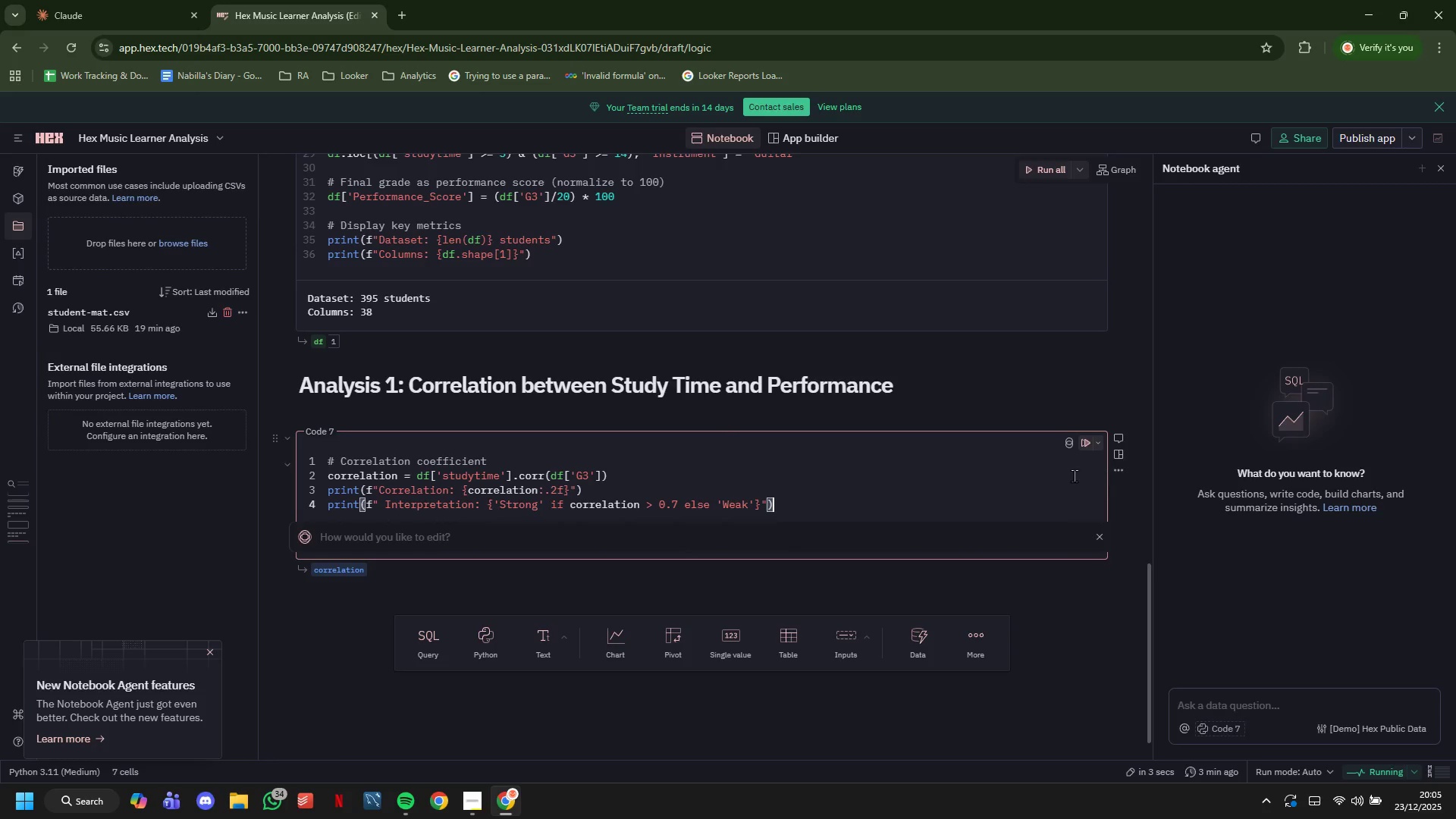 
left_click([1090, 438])
 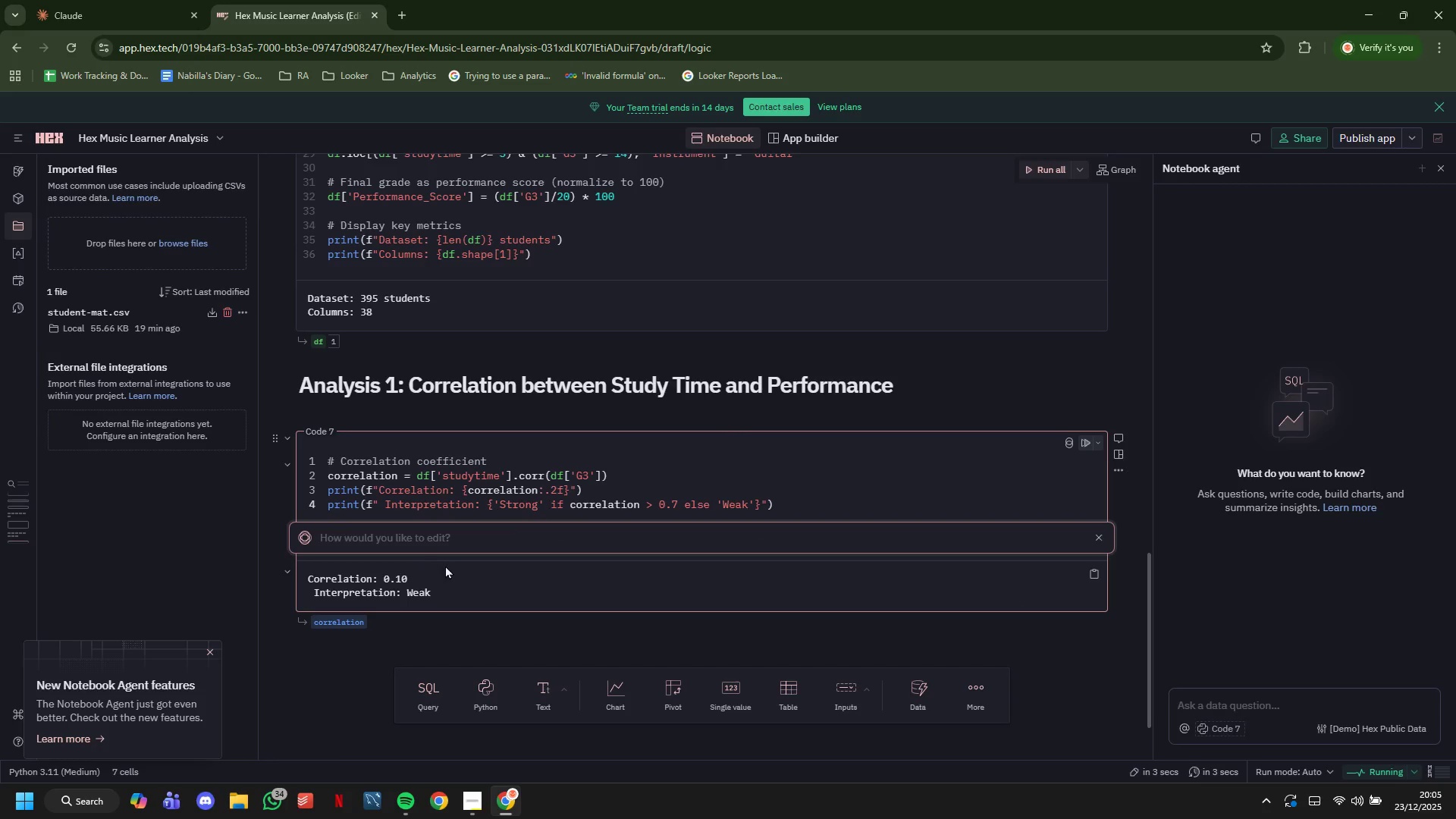 
left_click([1099, 537])
 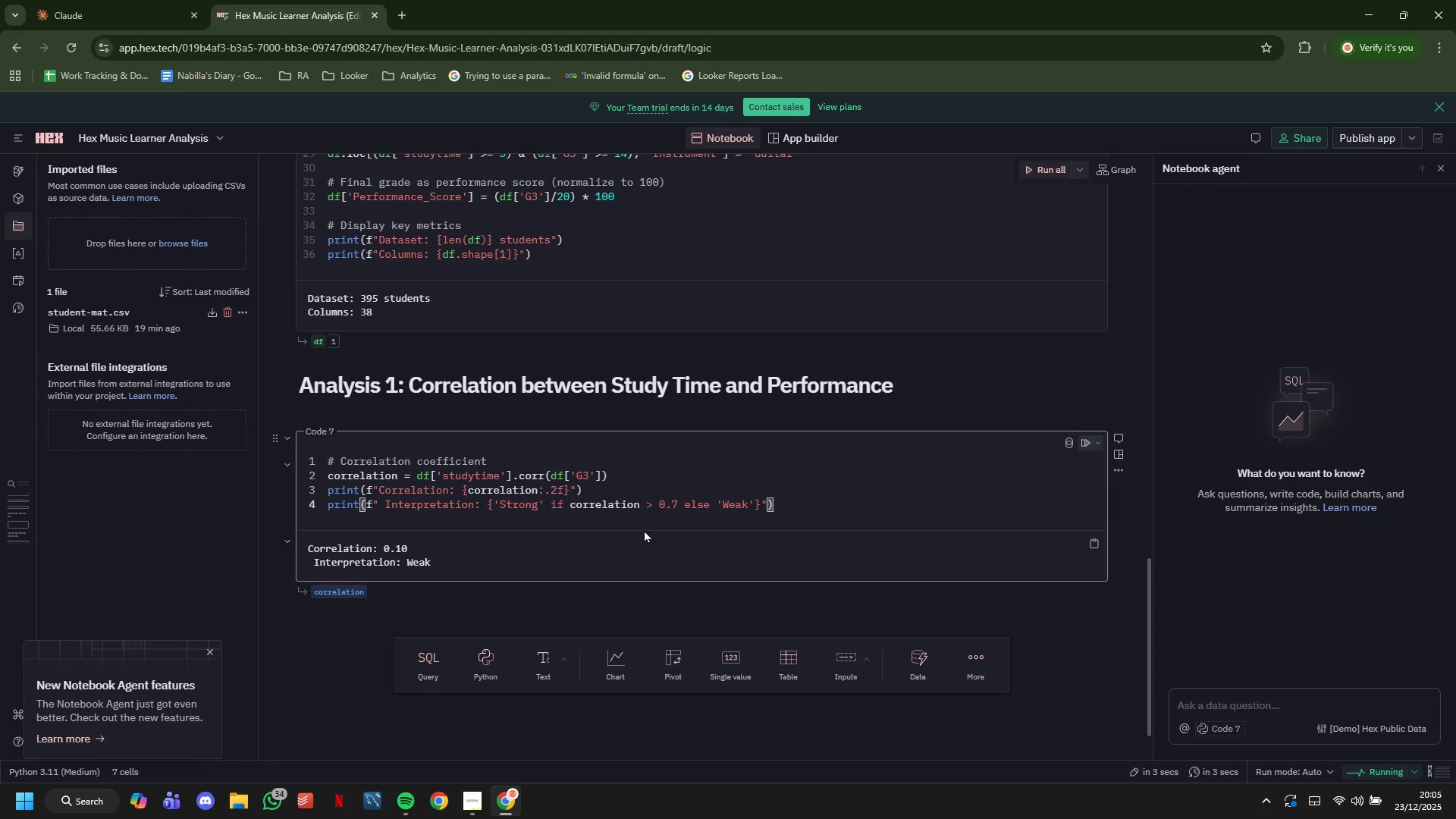 
scroll: coordinate [560, 479], scroll_direction: down, amount: 1.0
 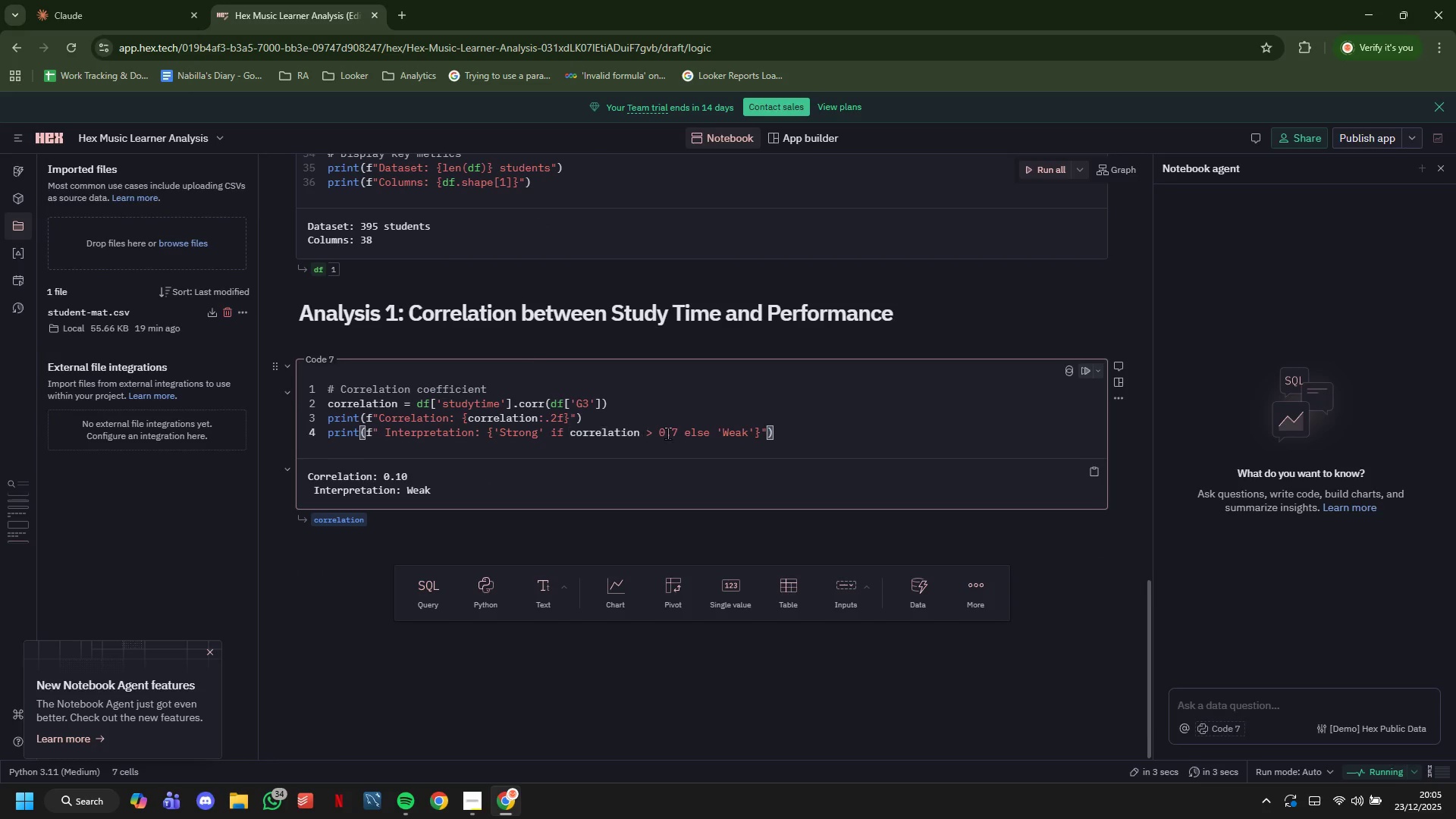 
left_click([679, 433])
 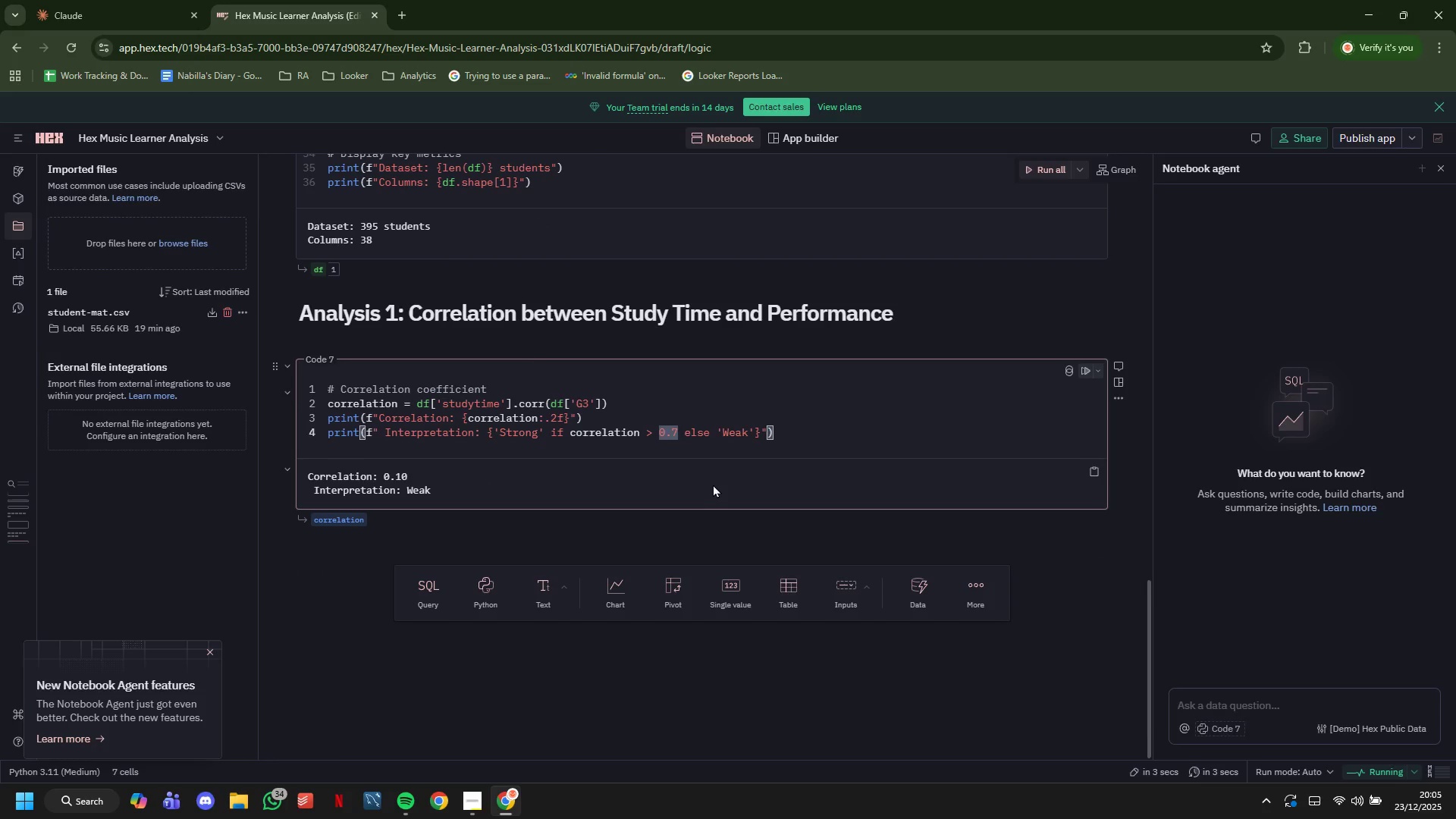 
key(Backspace)
 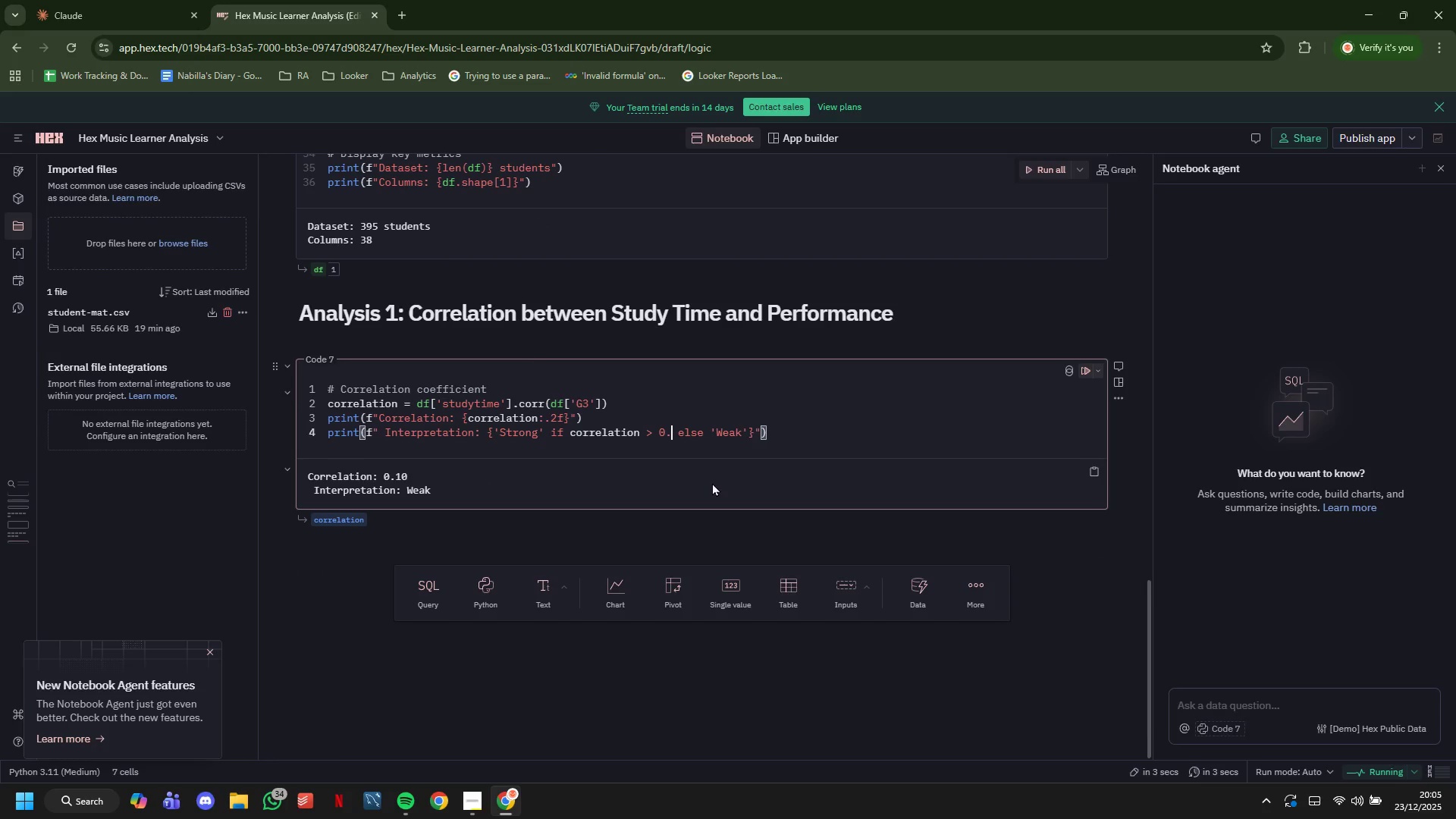 
key(5)
 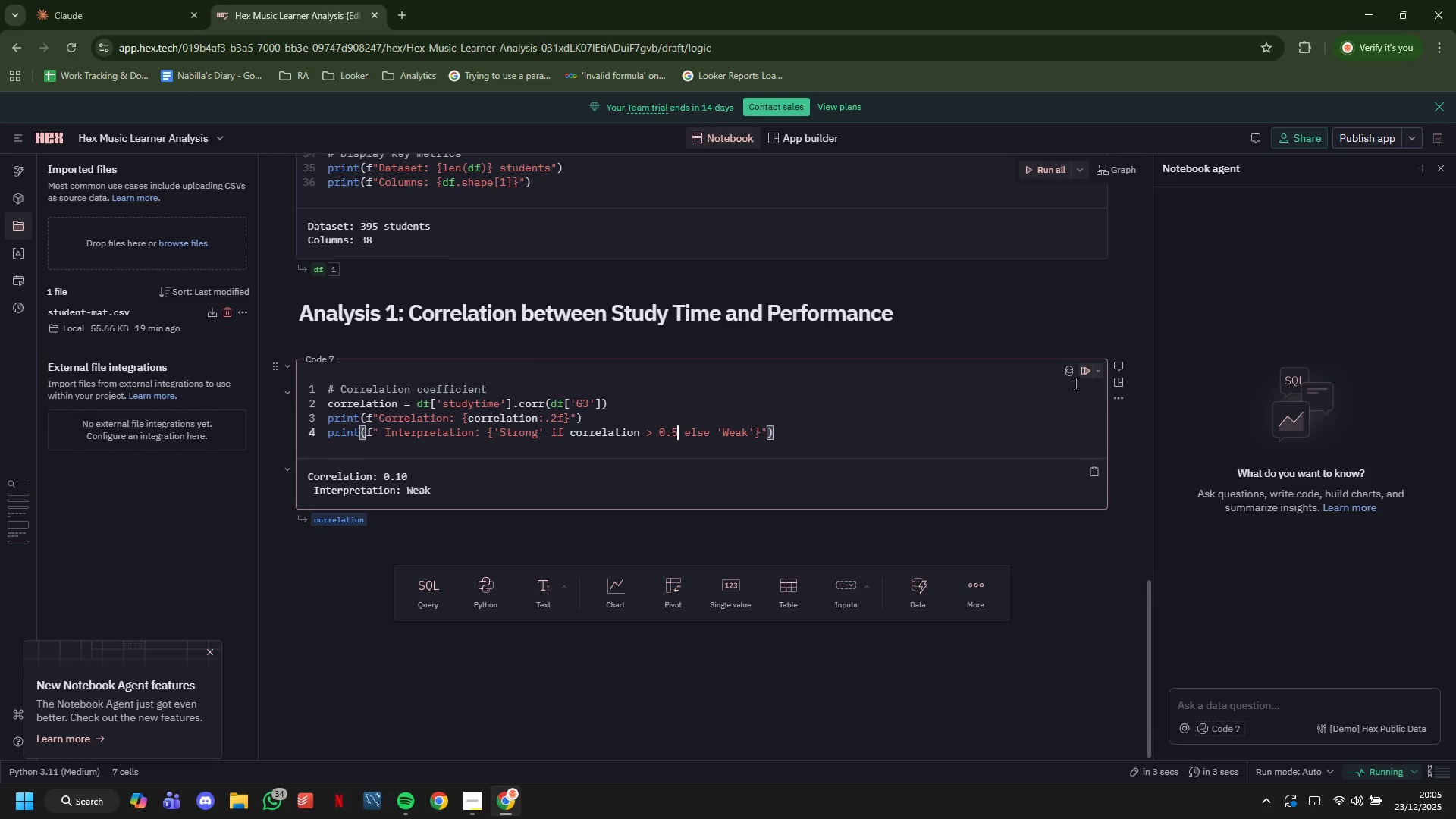 
left_click([1084, 378])
 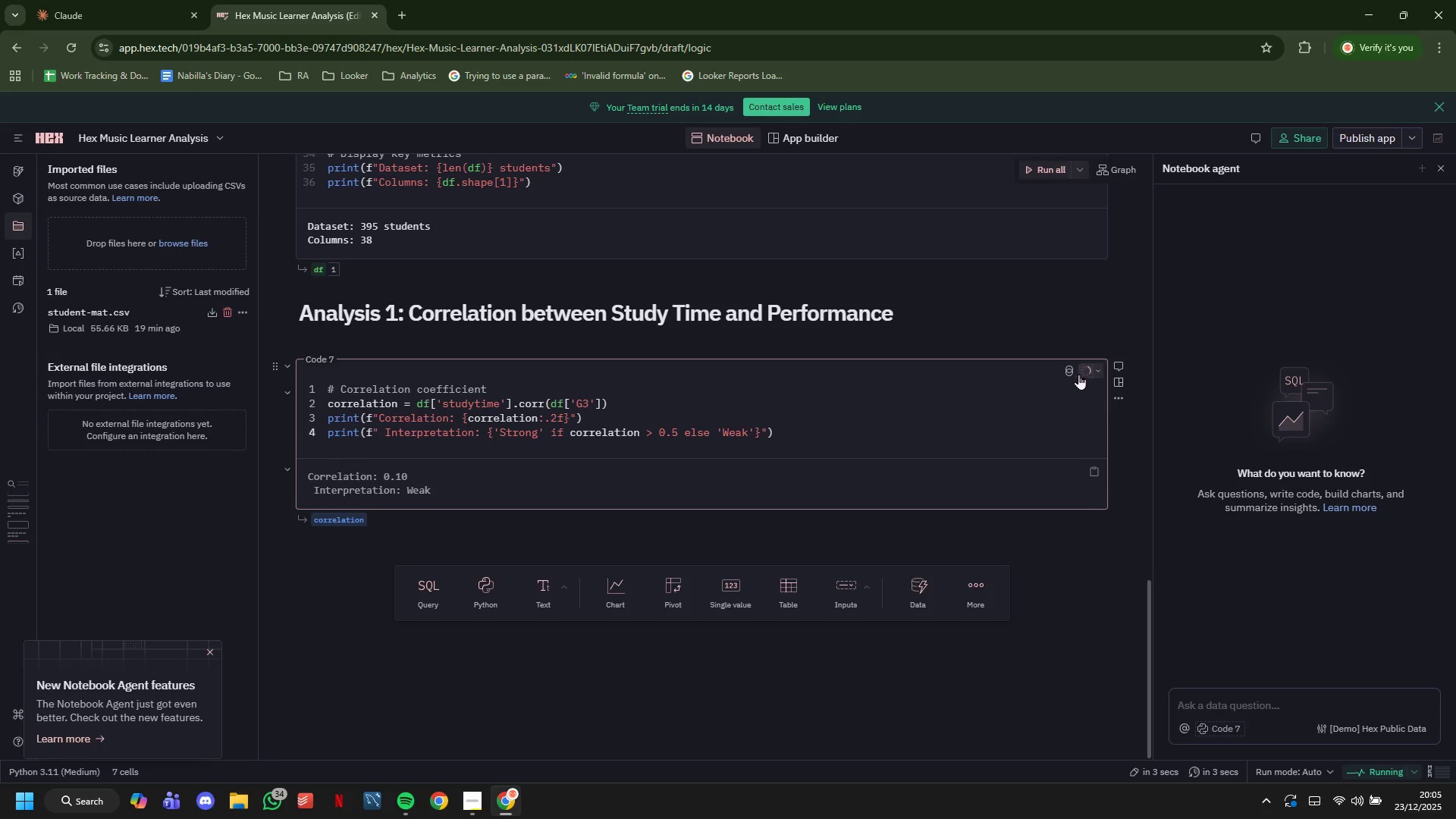 
mouse_move([1051, 375])
 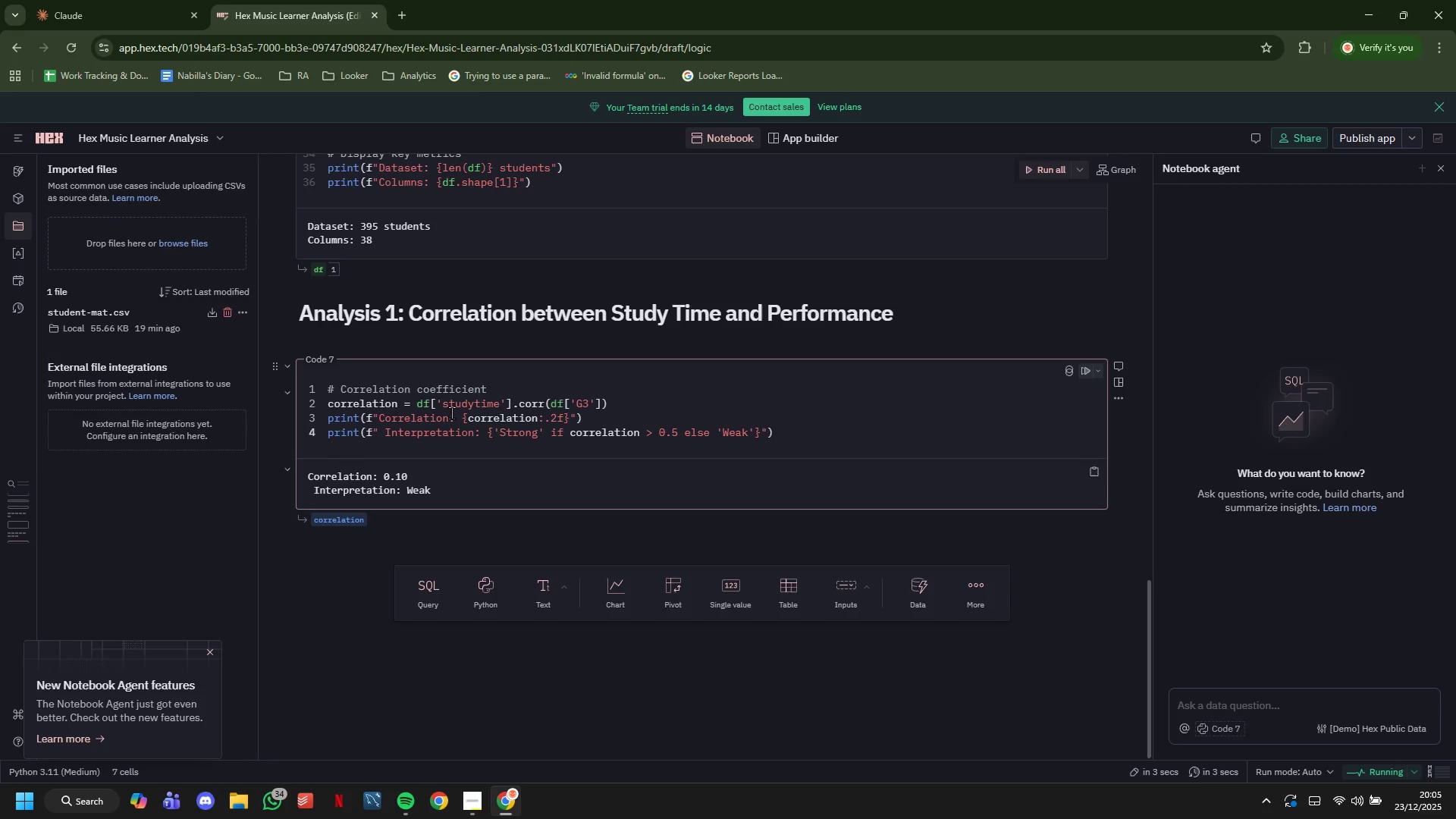 
wait(8.56)
 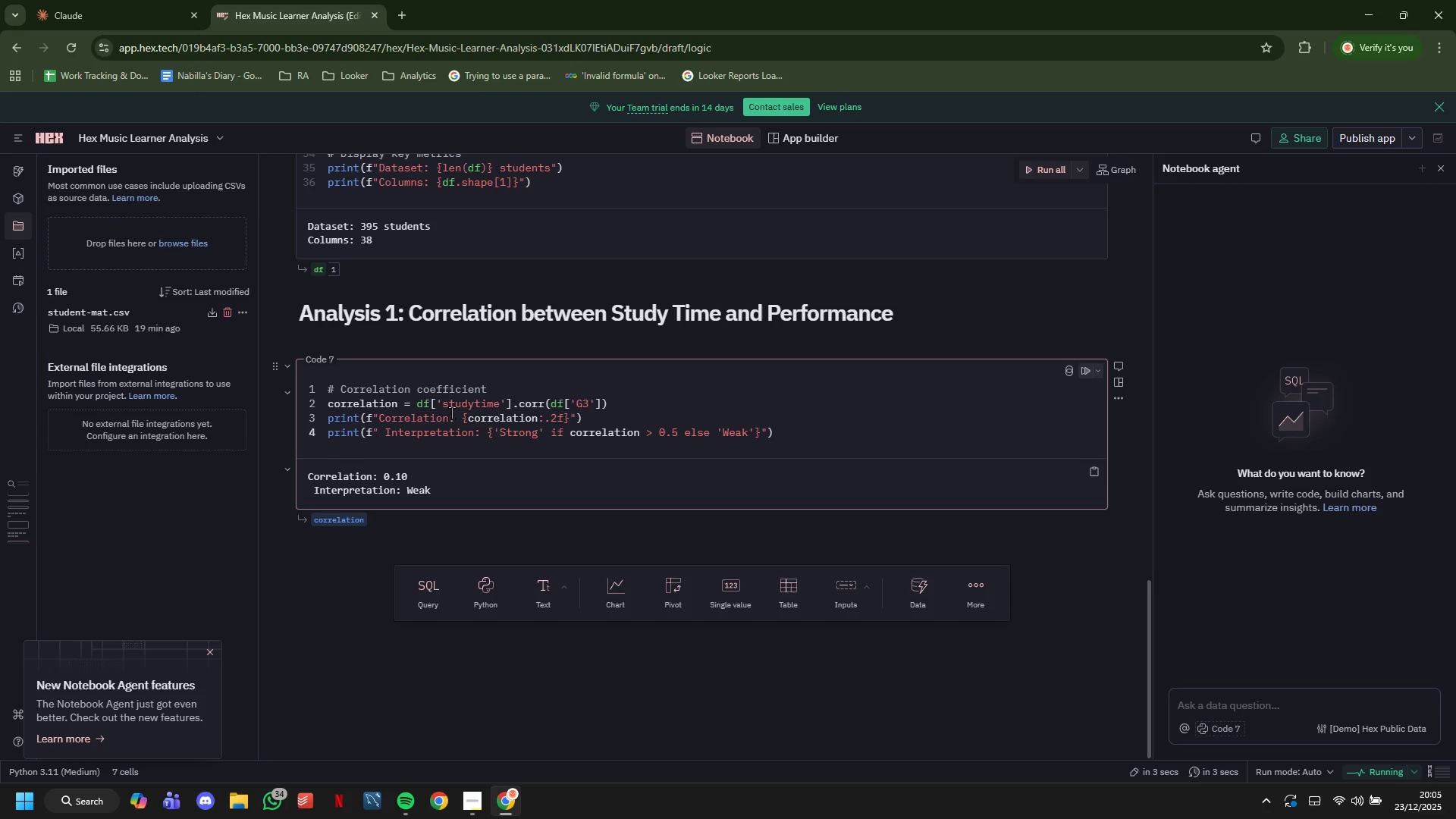 
left_click([858, 441])
 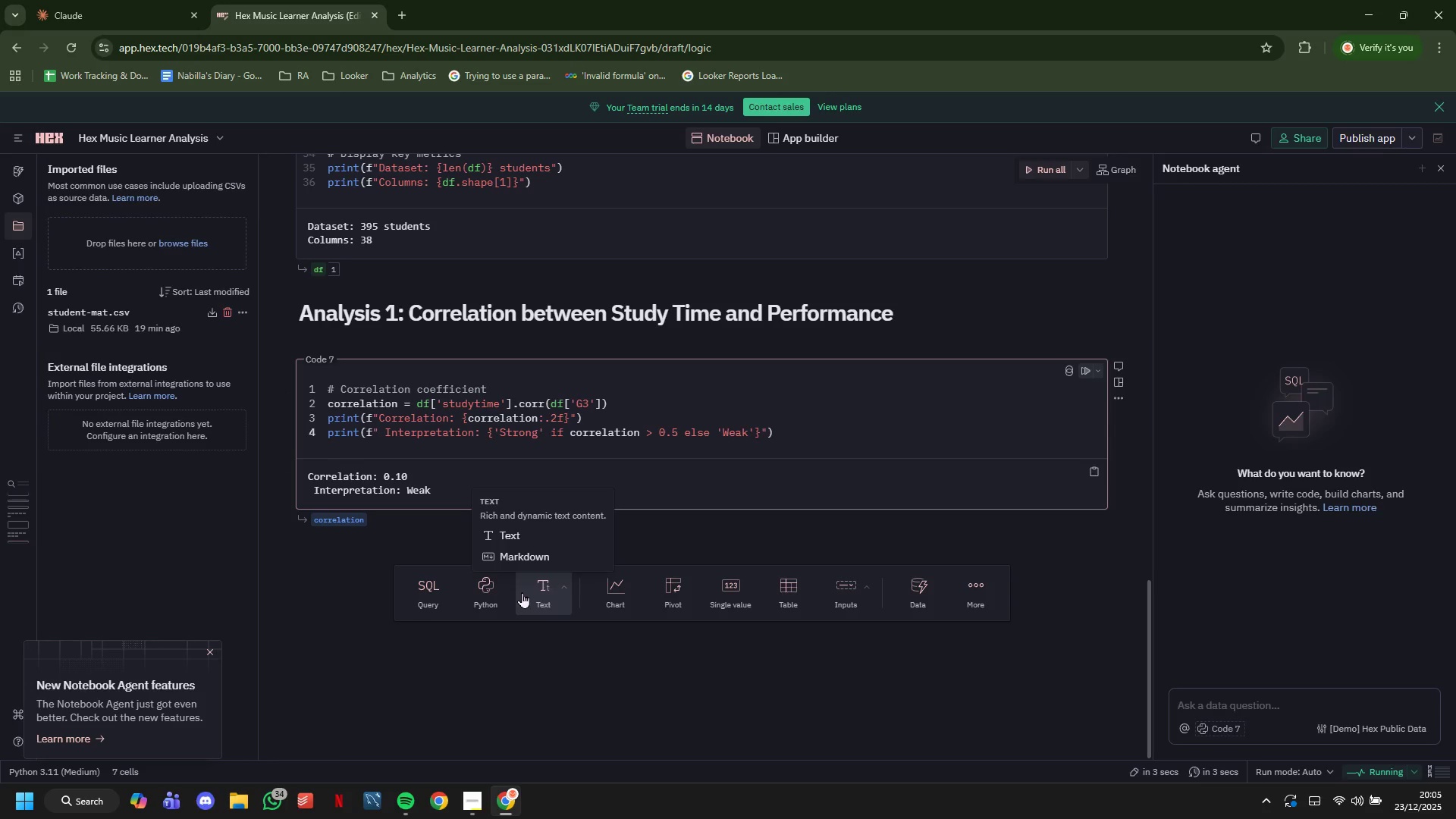 
left_click([850, 431])
 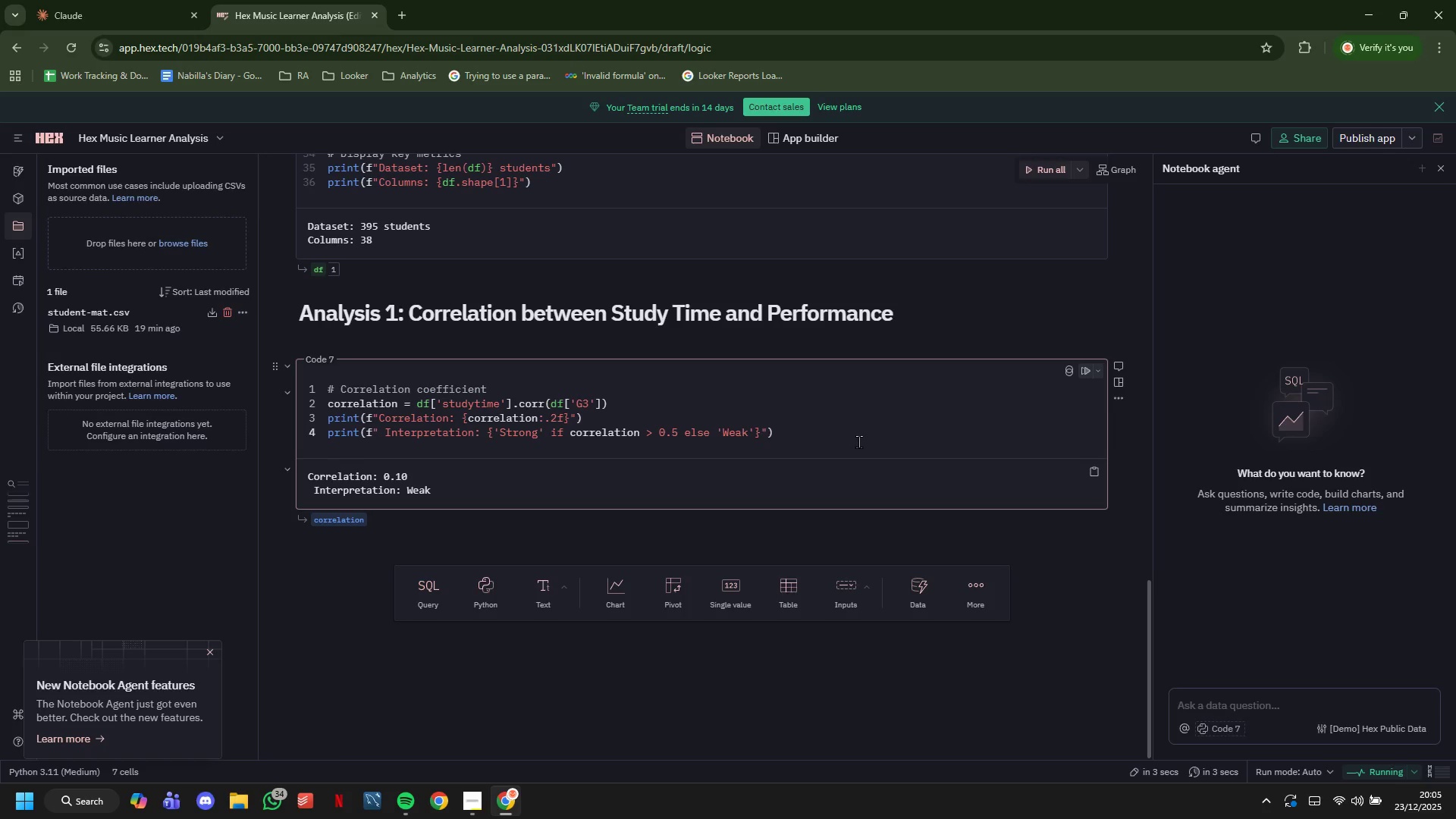 
key(Enter)
 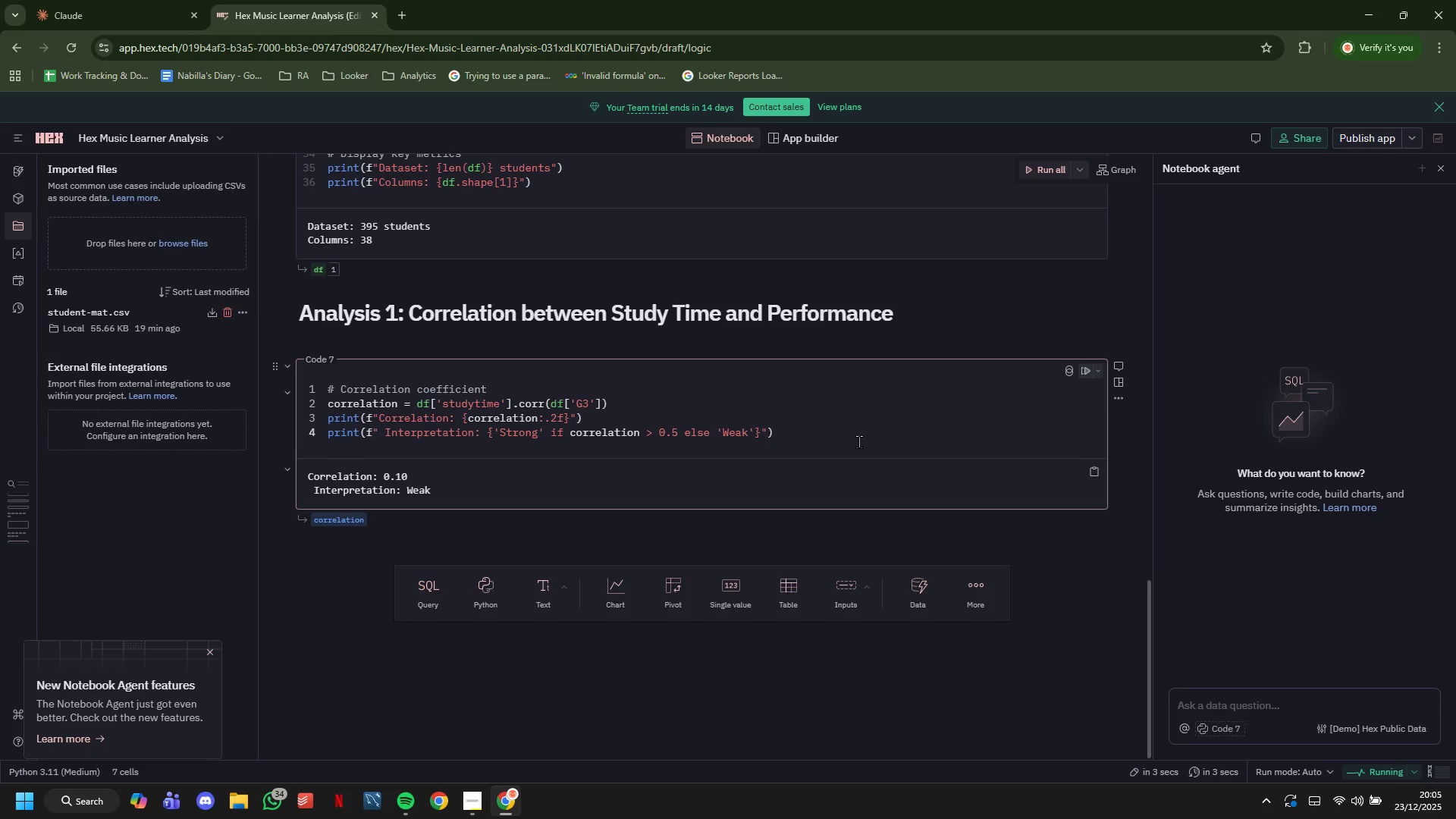 
key(Enter)
 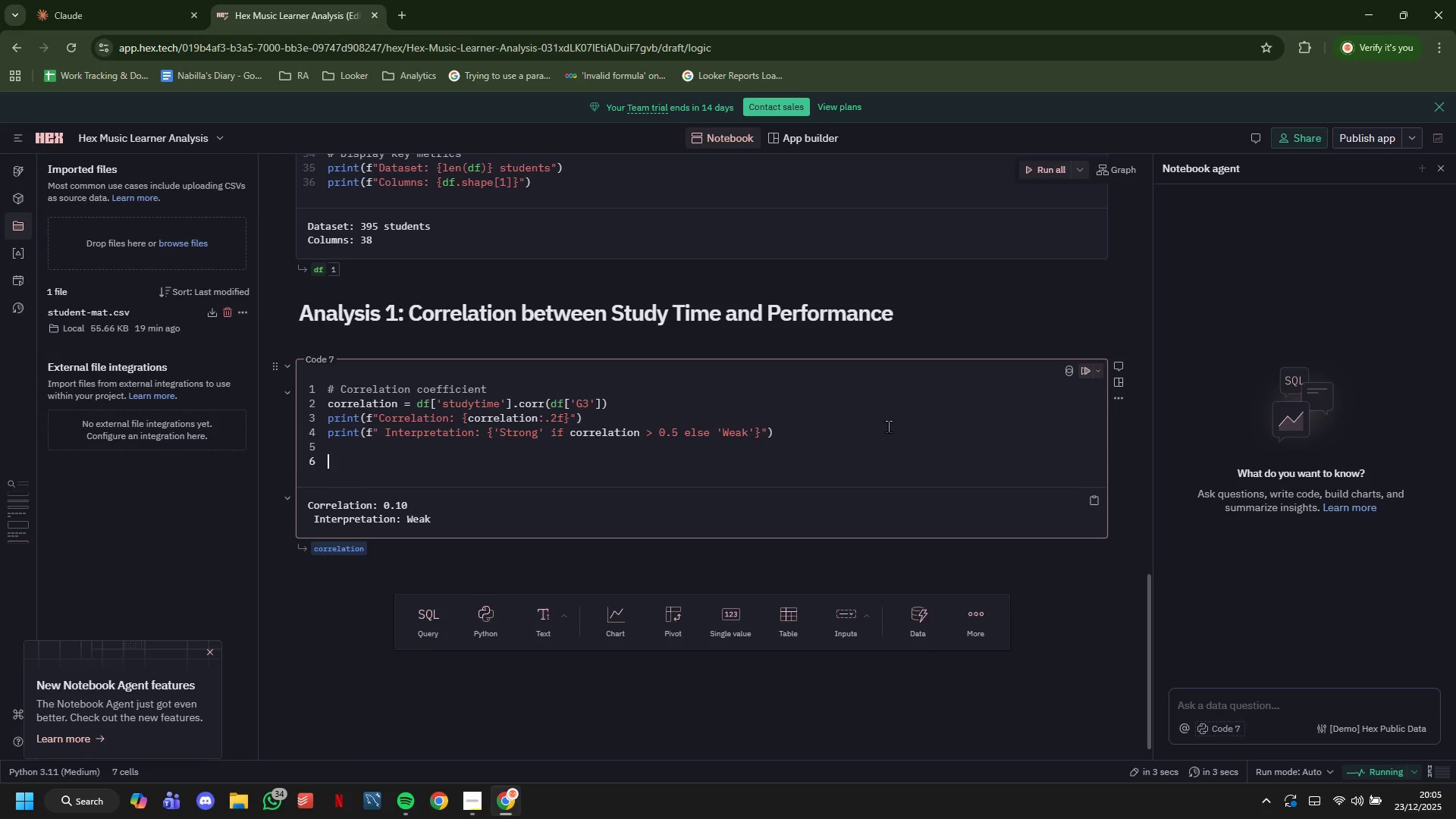 
type(# Correlatio by age f)
key(Backspace)
type(group)
 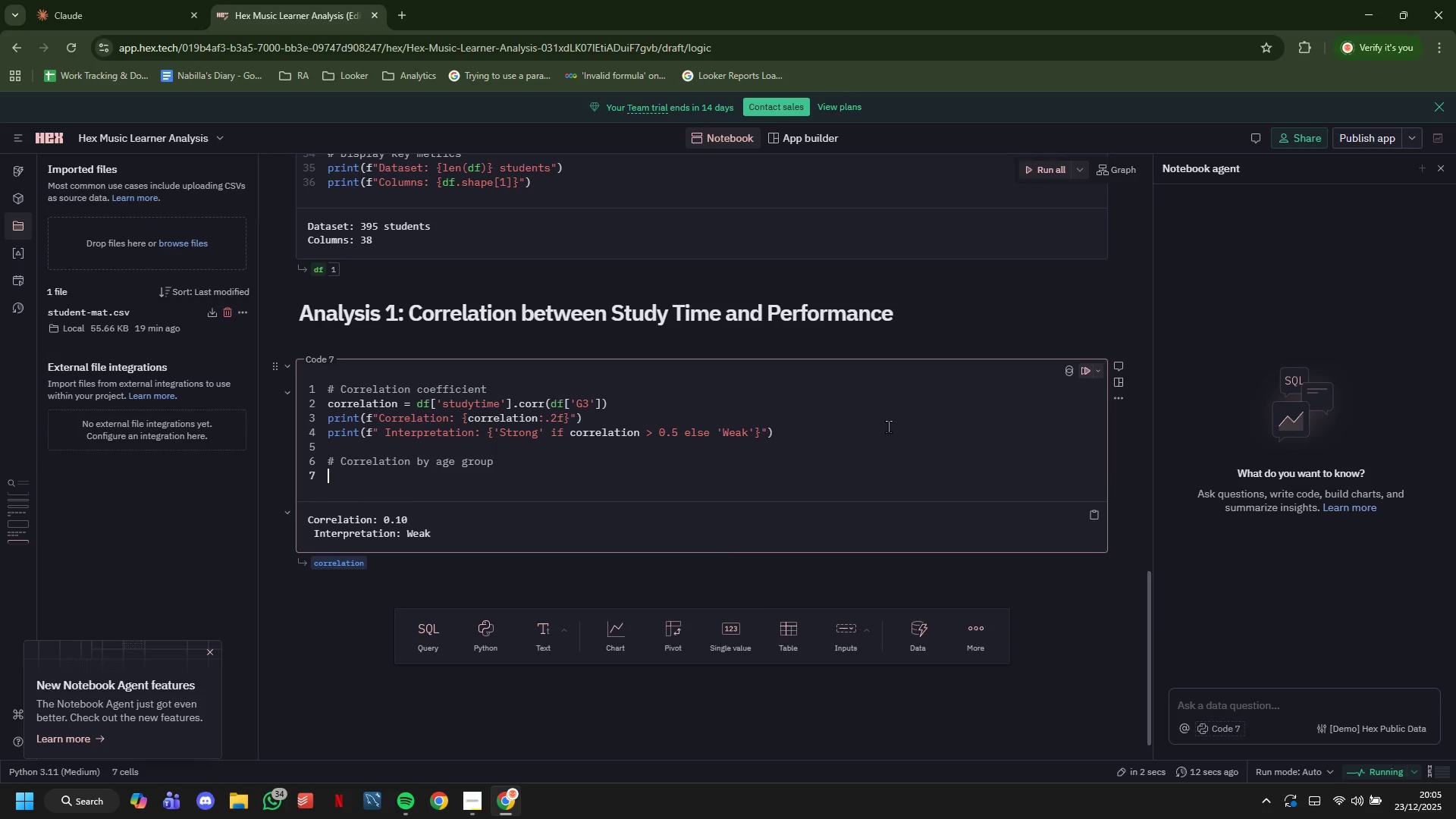 
key(Enter)
 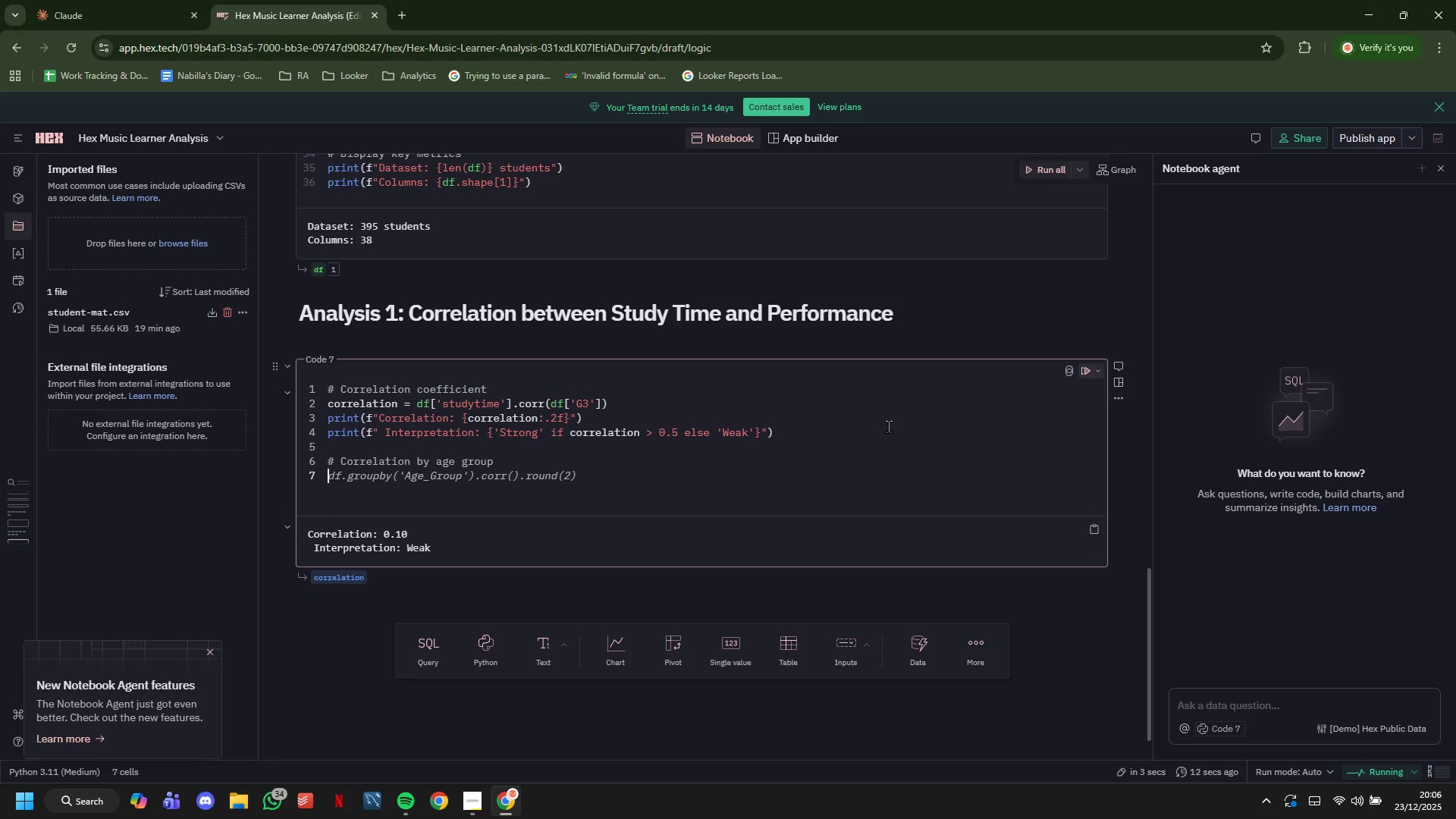 
wait(11.22)
 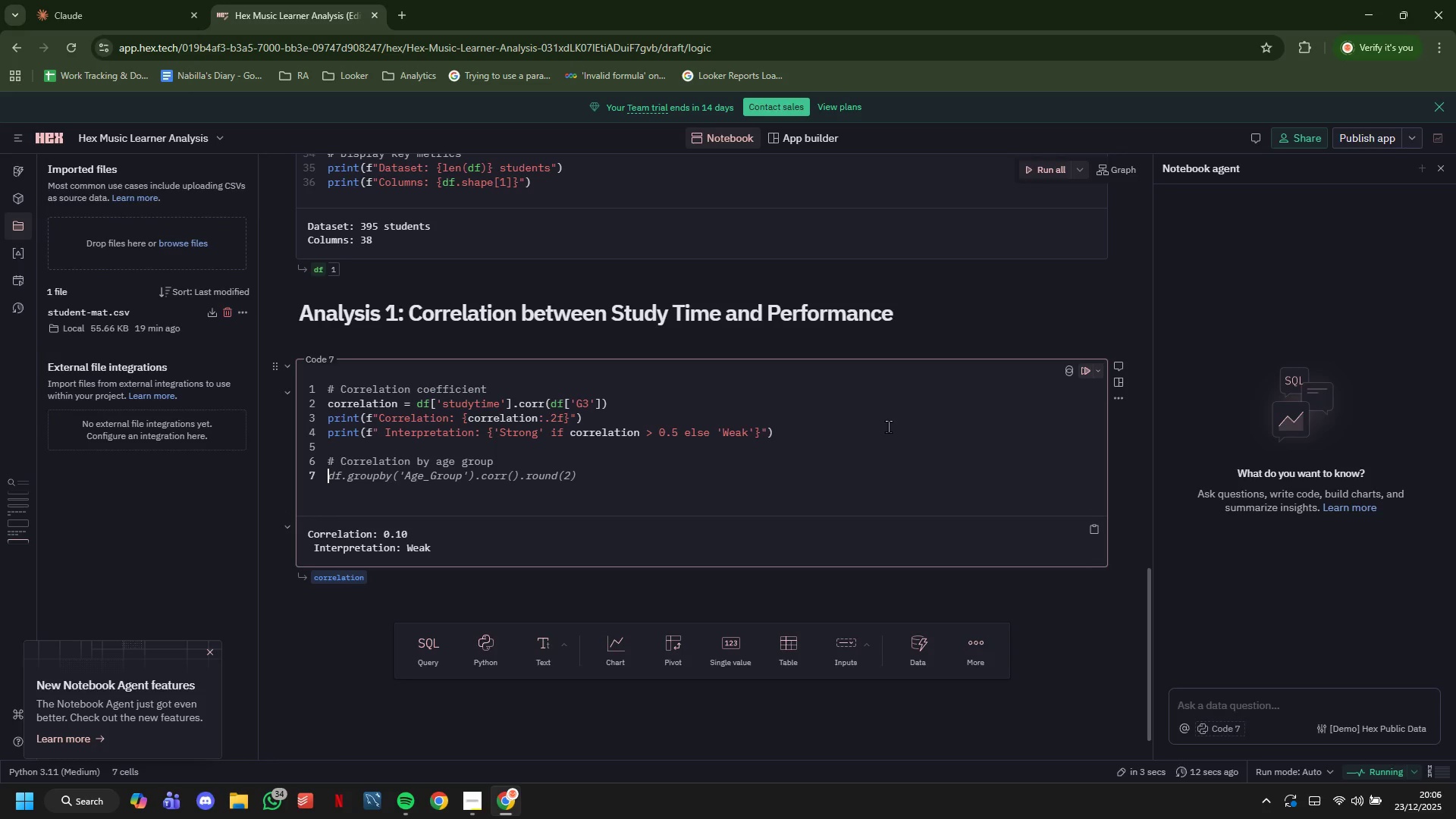 
type(for )
 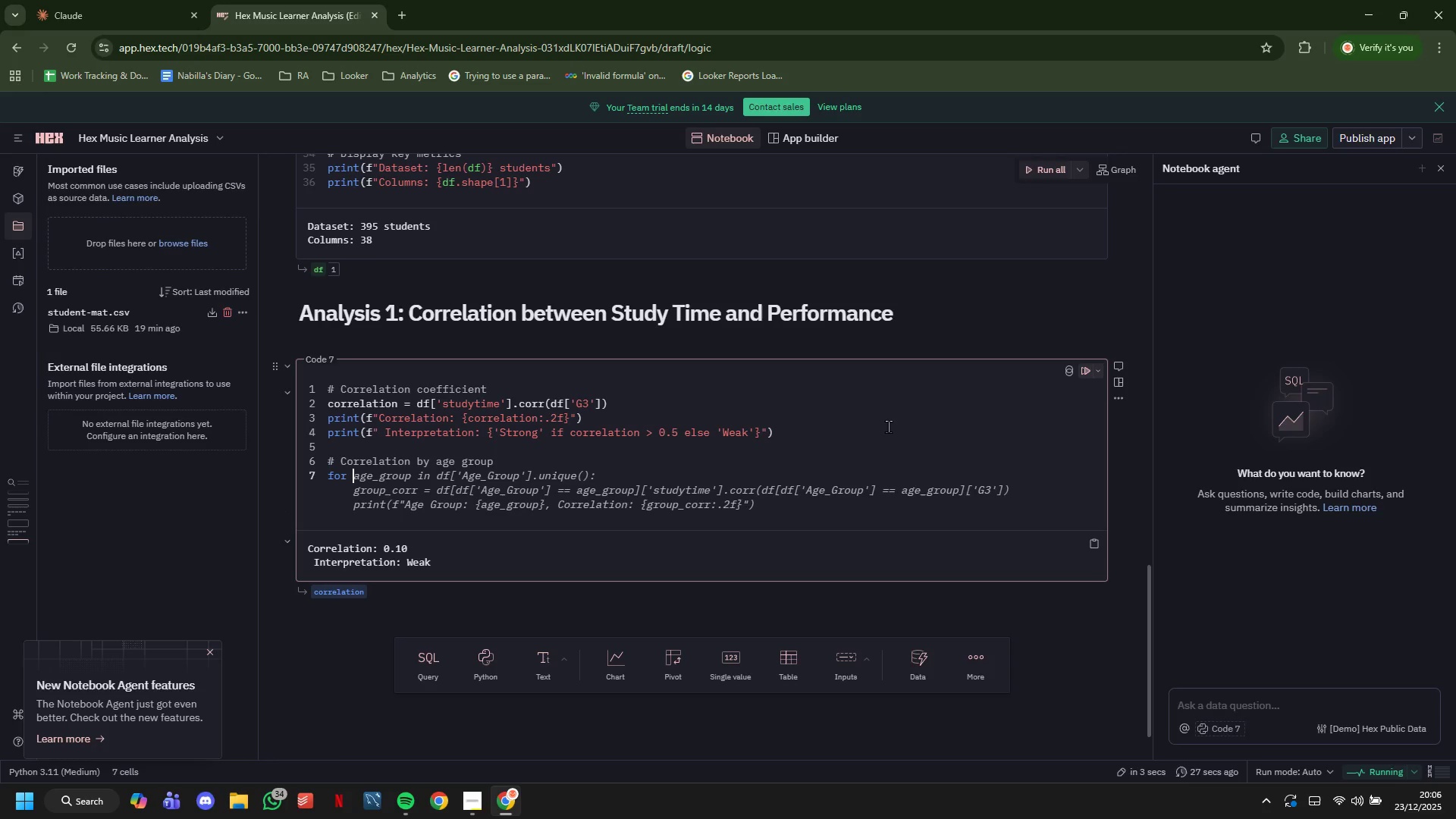 
wait(10.08)
 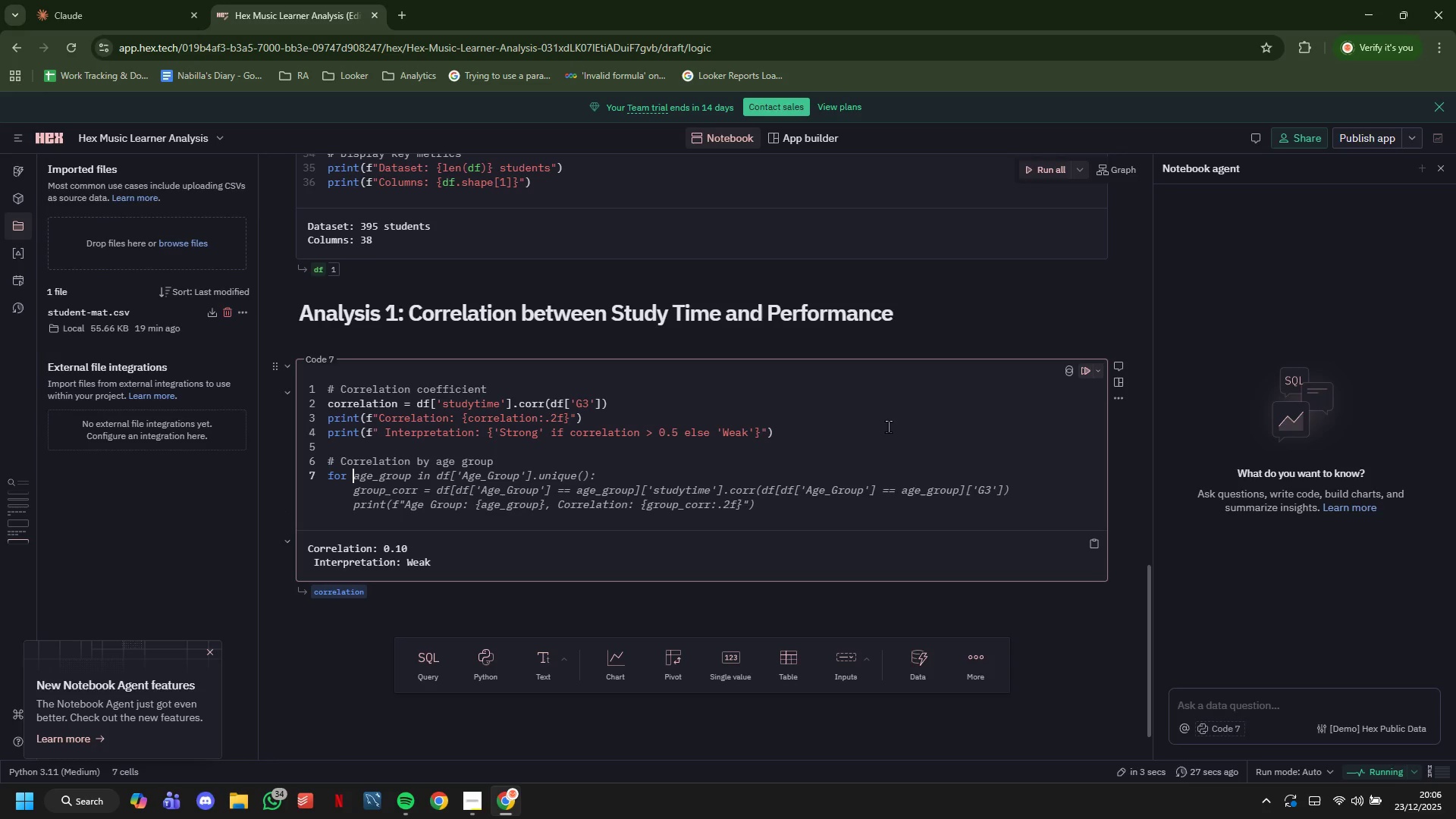 
key(Tab)
 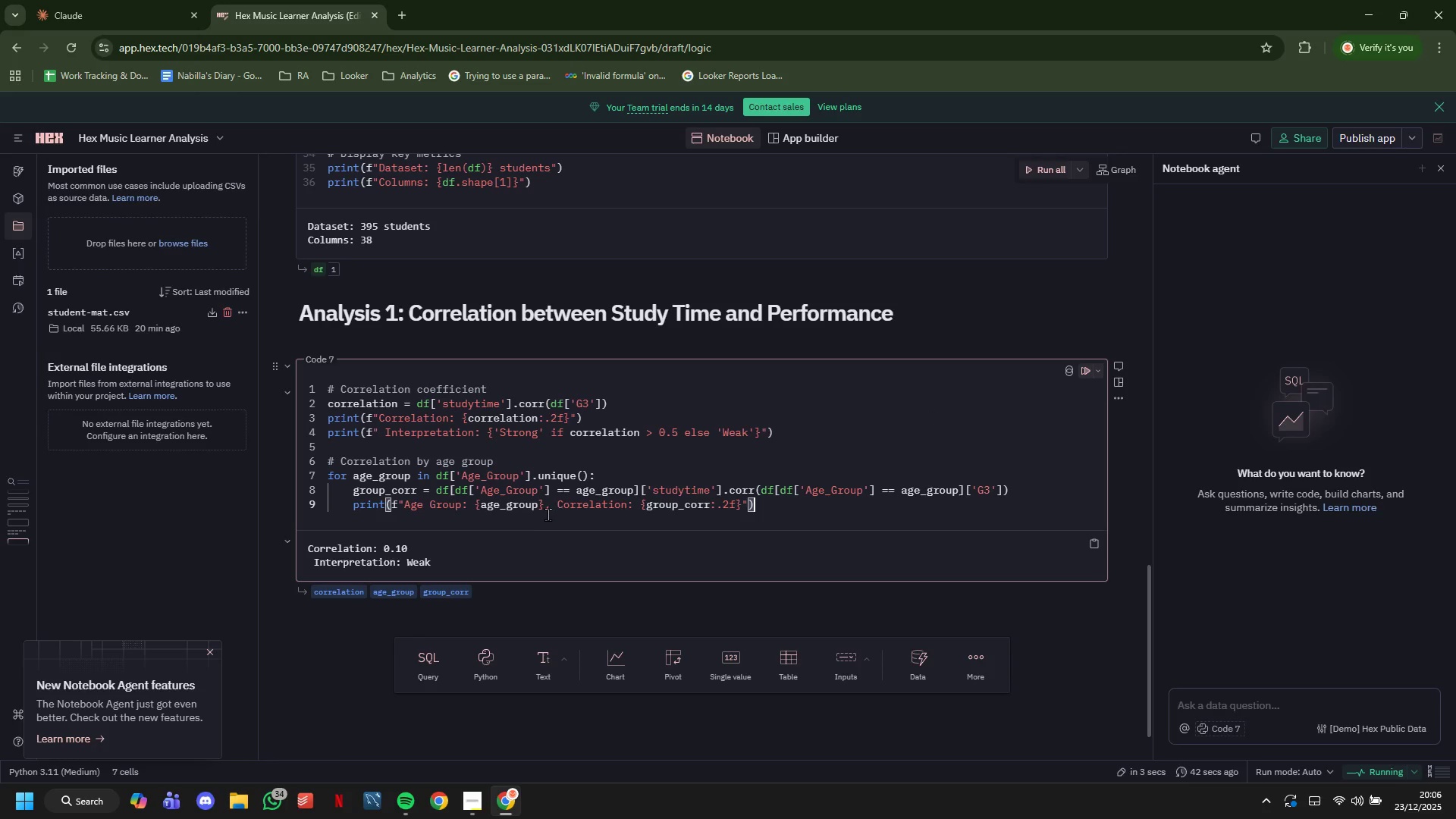 
wait(7.11)
 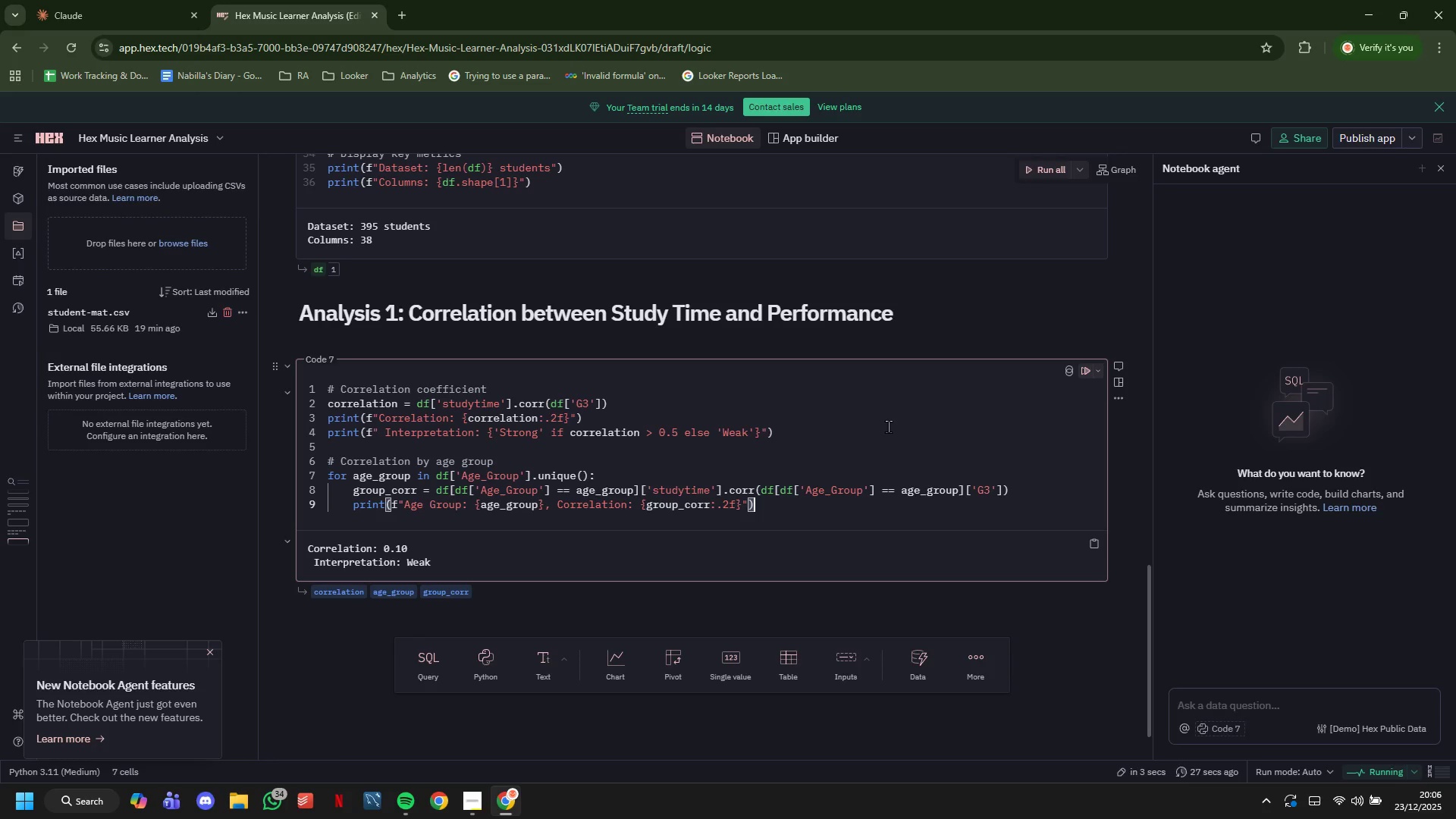 
left_click([1084, 371])
 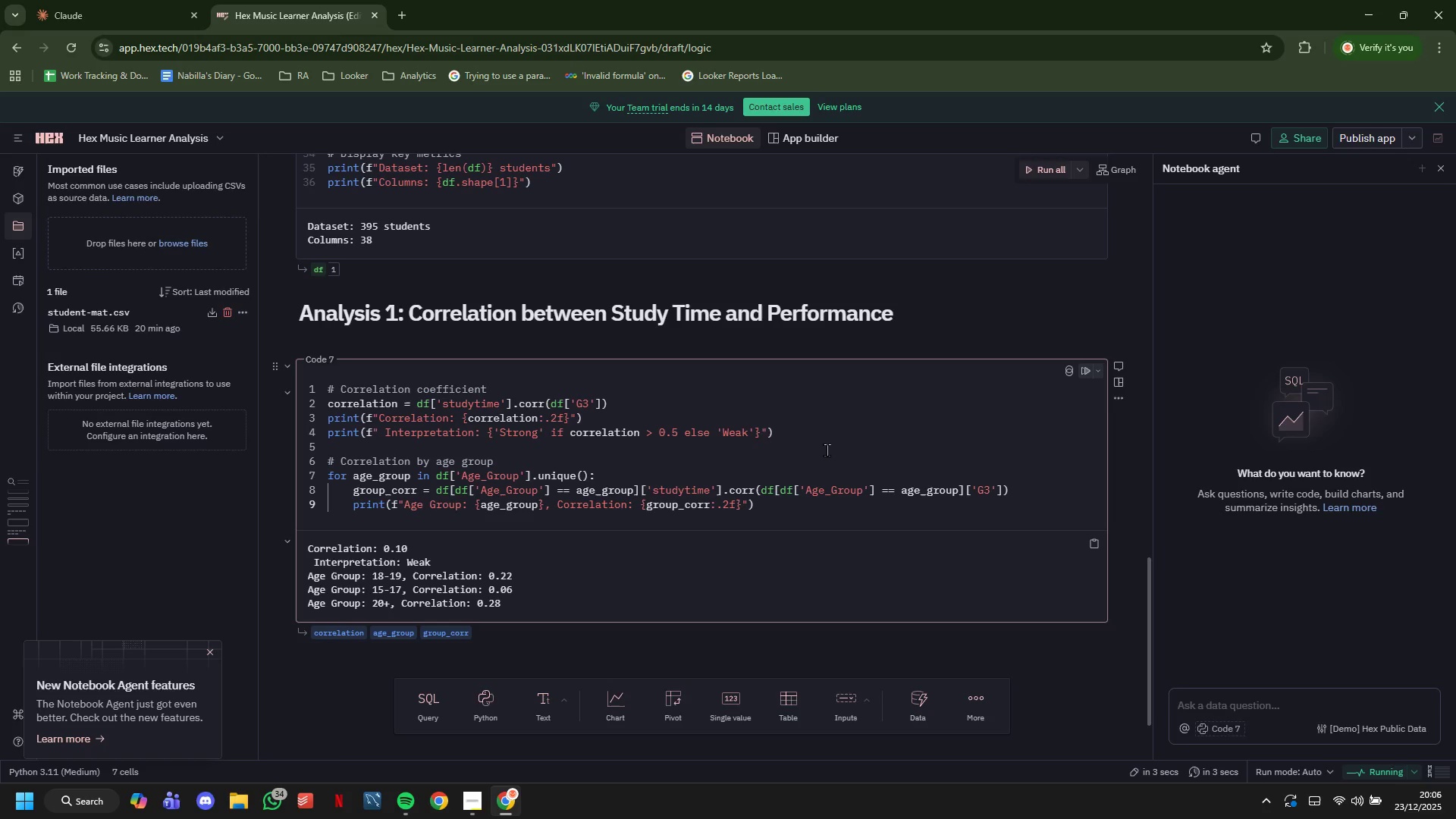 
wait(6.56)
 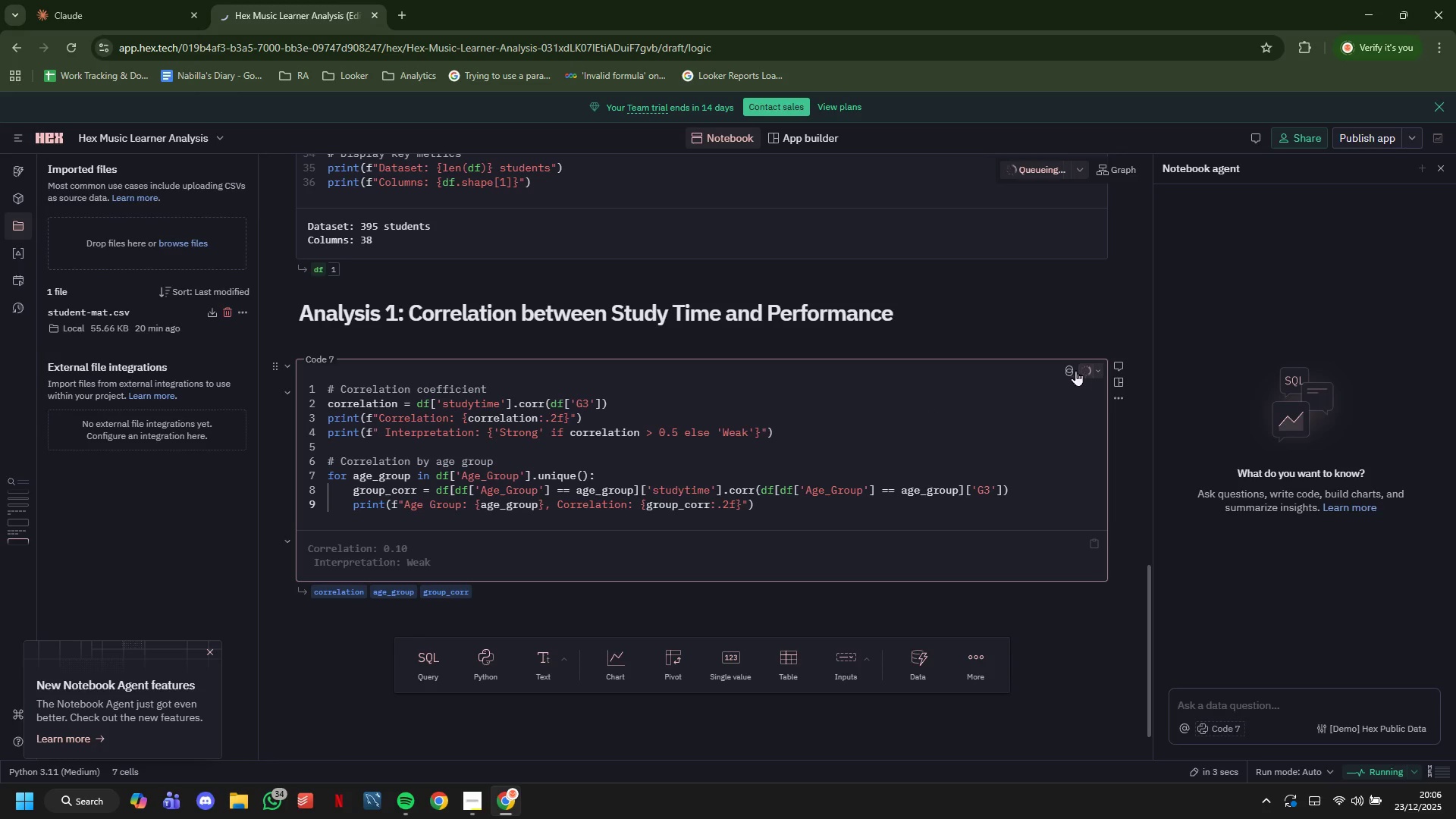 
key(Enter)
 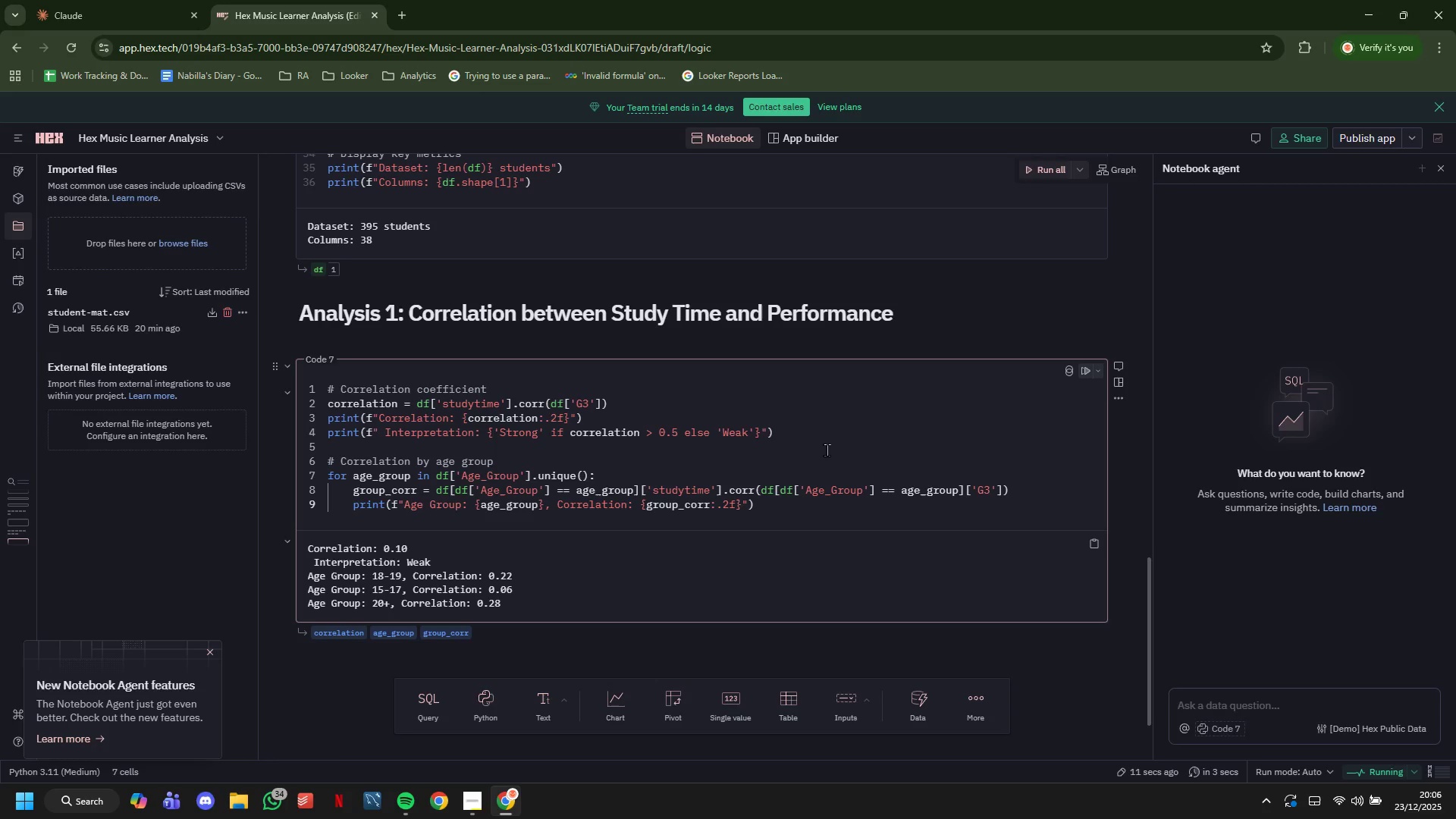 
left_click([827, 506])
 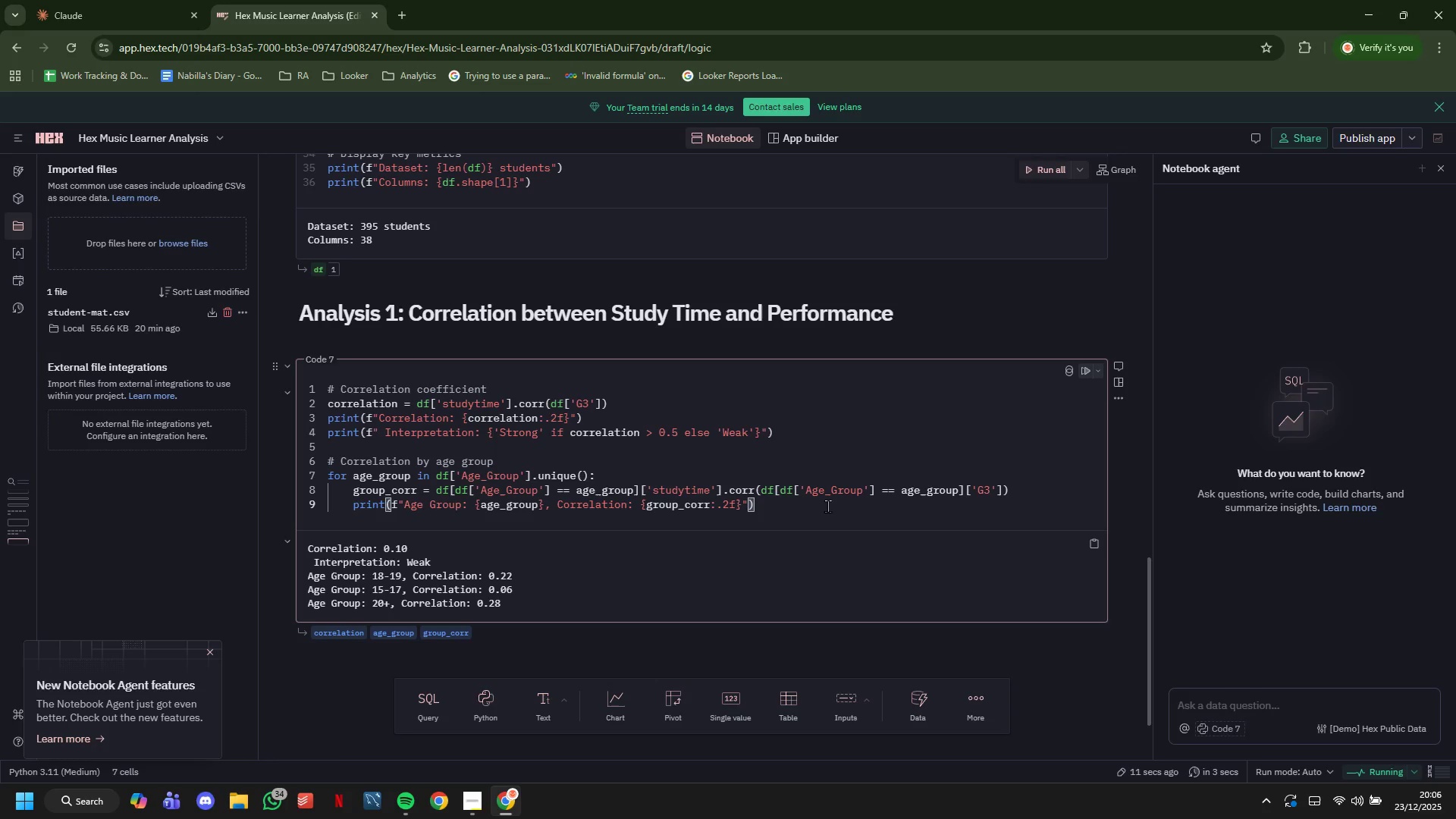 
key(Enter)
 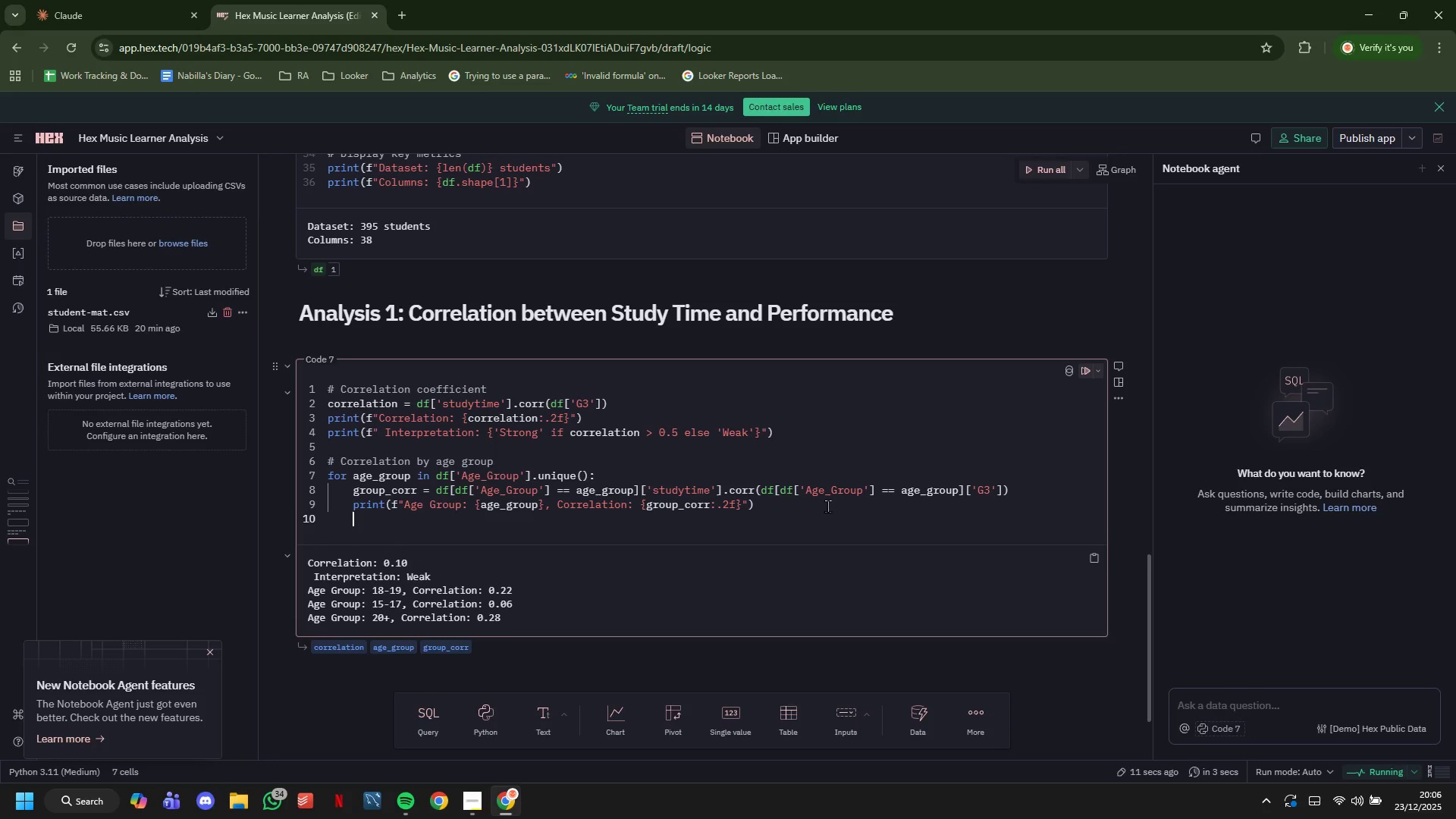 
key(Enter)
 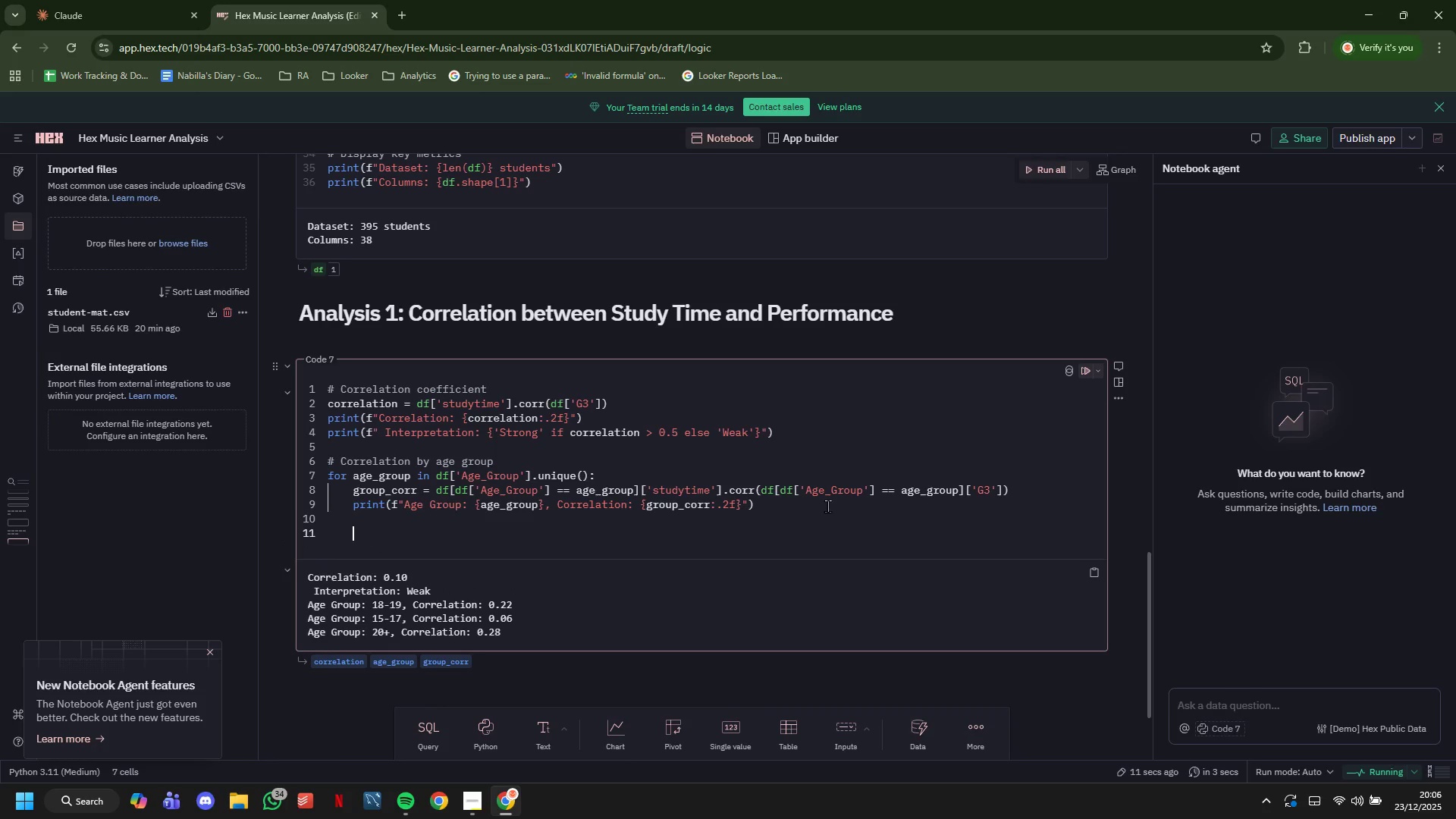 
key(Backspace)
 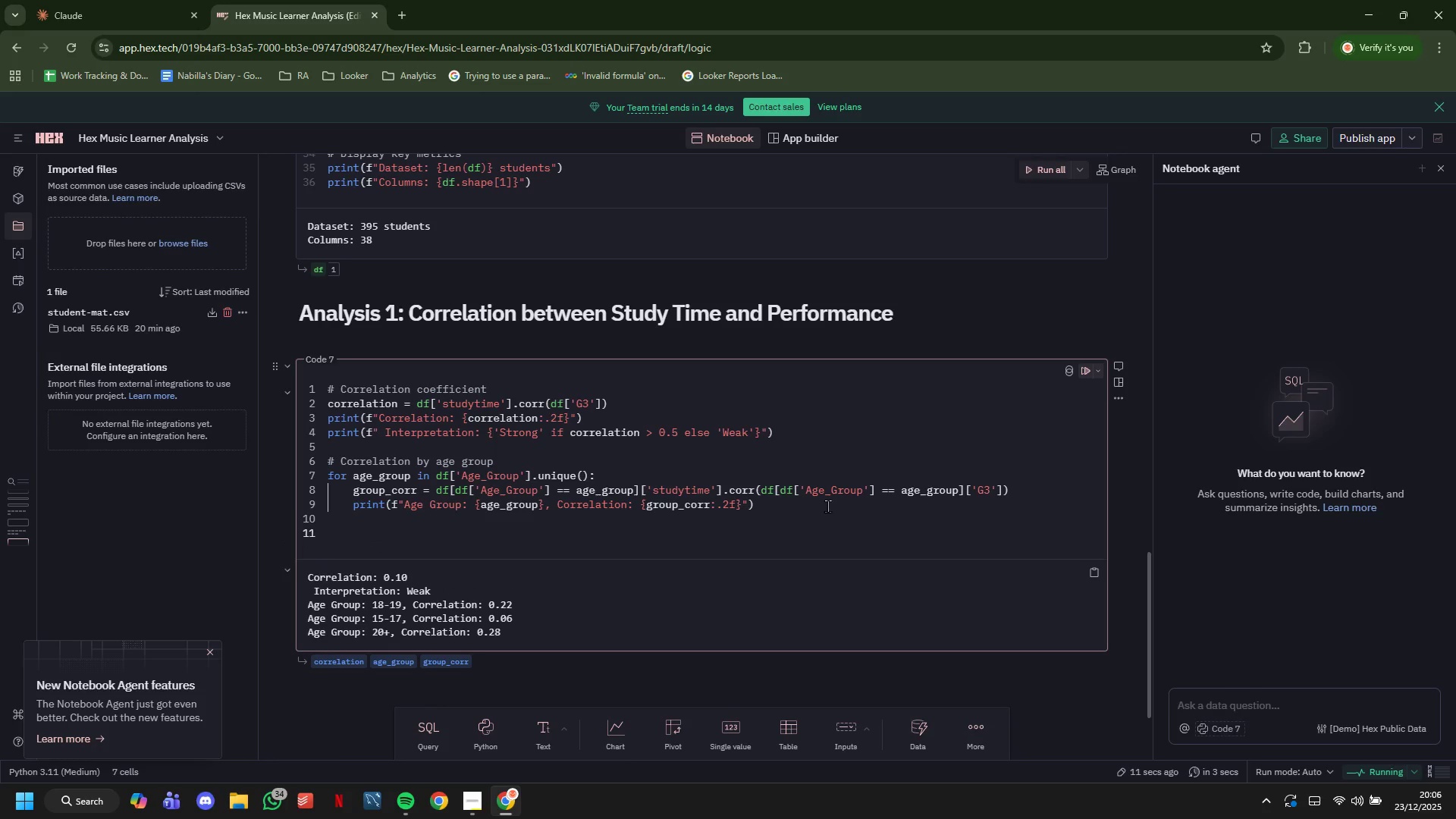 
key(Shift+3)
 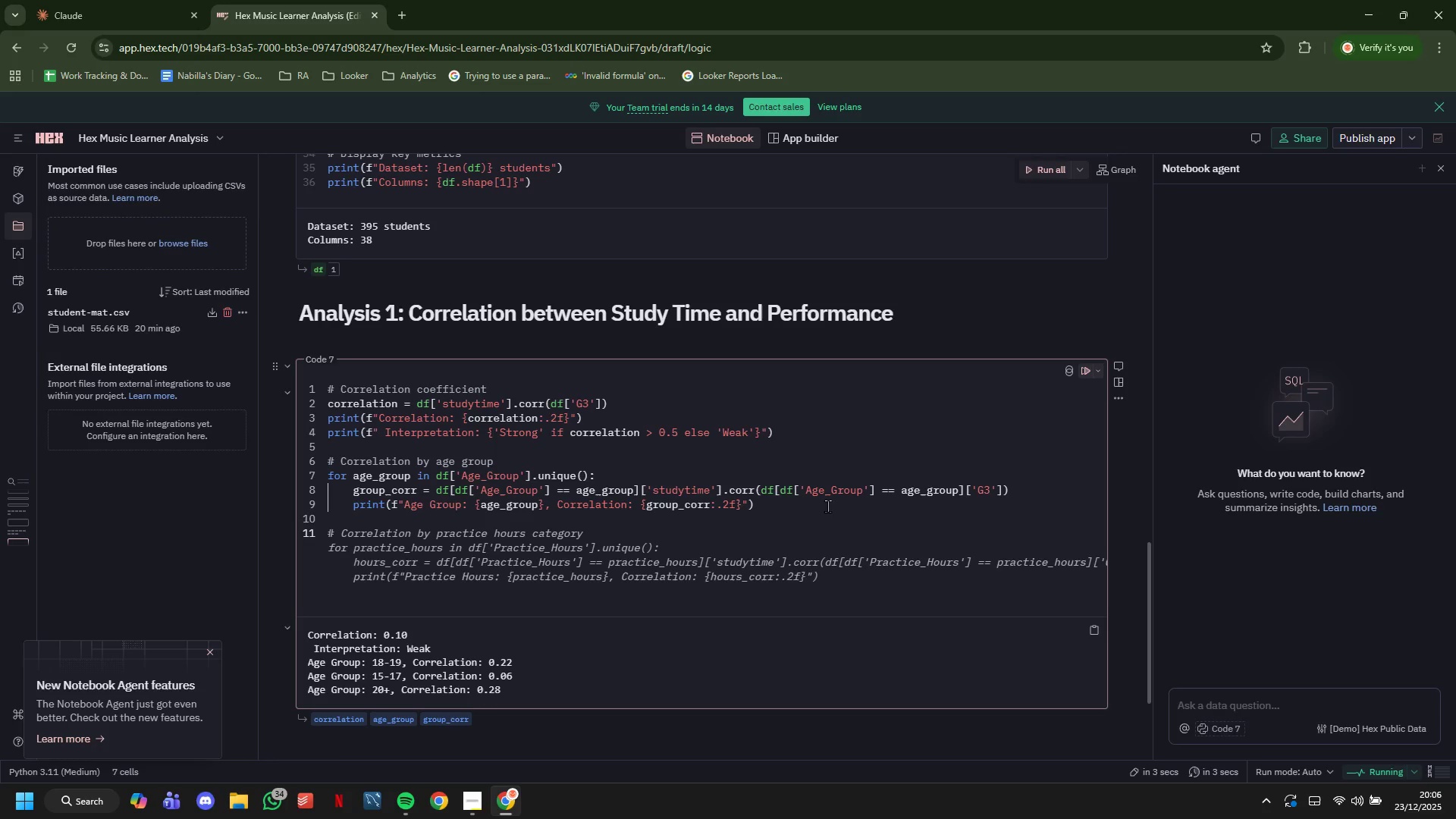 
type( T-test: High interser)
key(Backspace)
key(Backspace)
type(s)
key(Backspace)
type(est vs Low In)
key(Backspace)
key(Backspace)
type(interest practice patterns)
 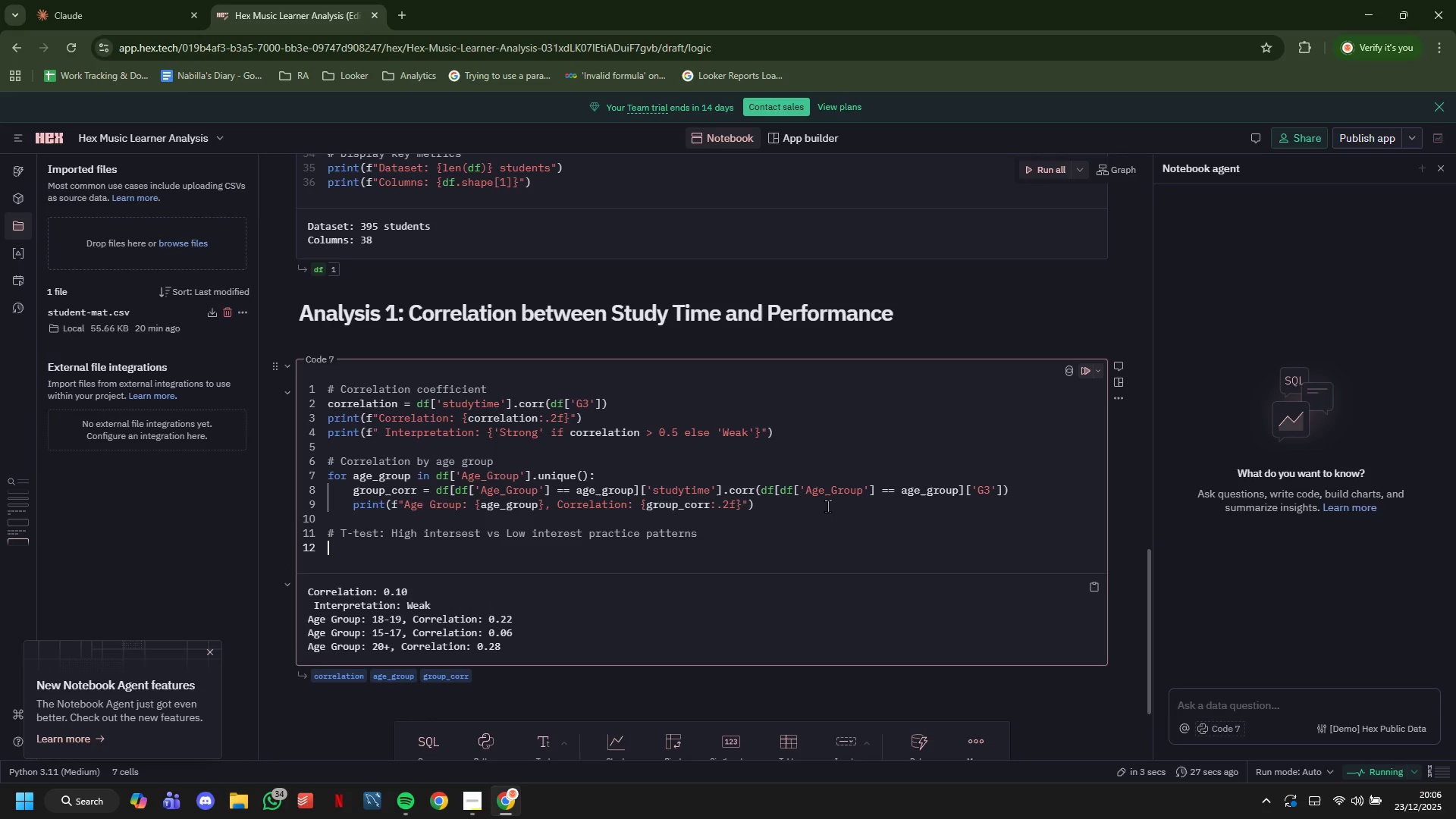 
 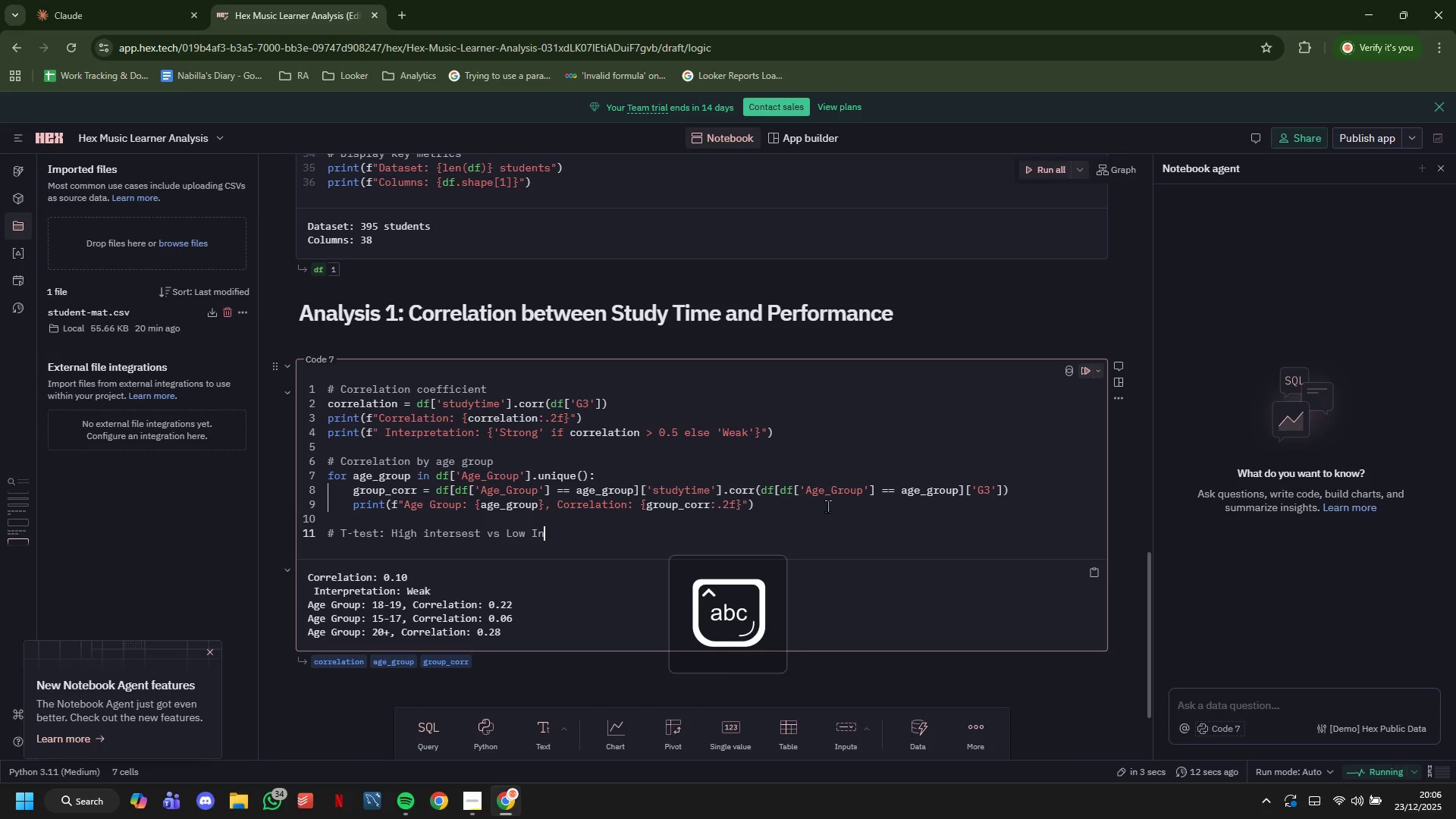 
key(Enter)
 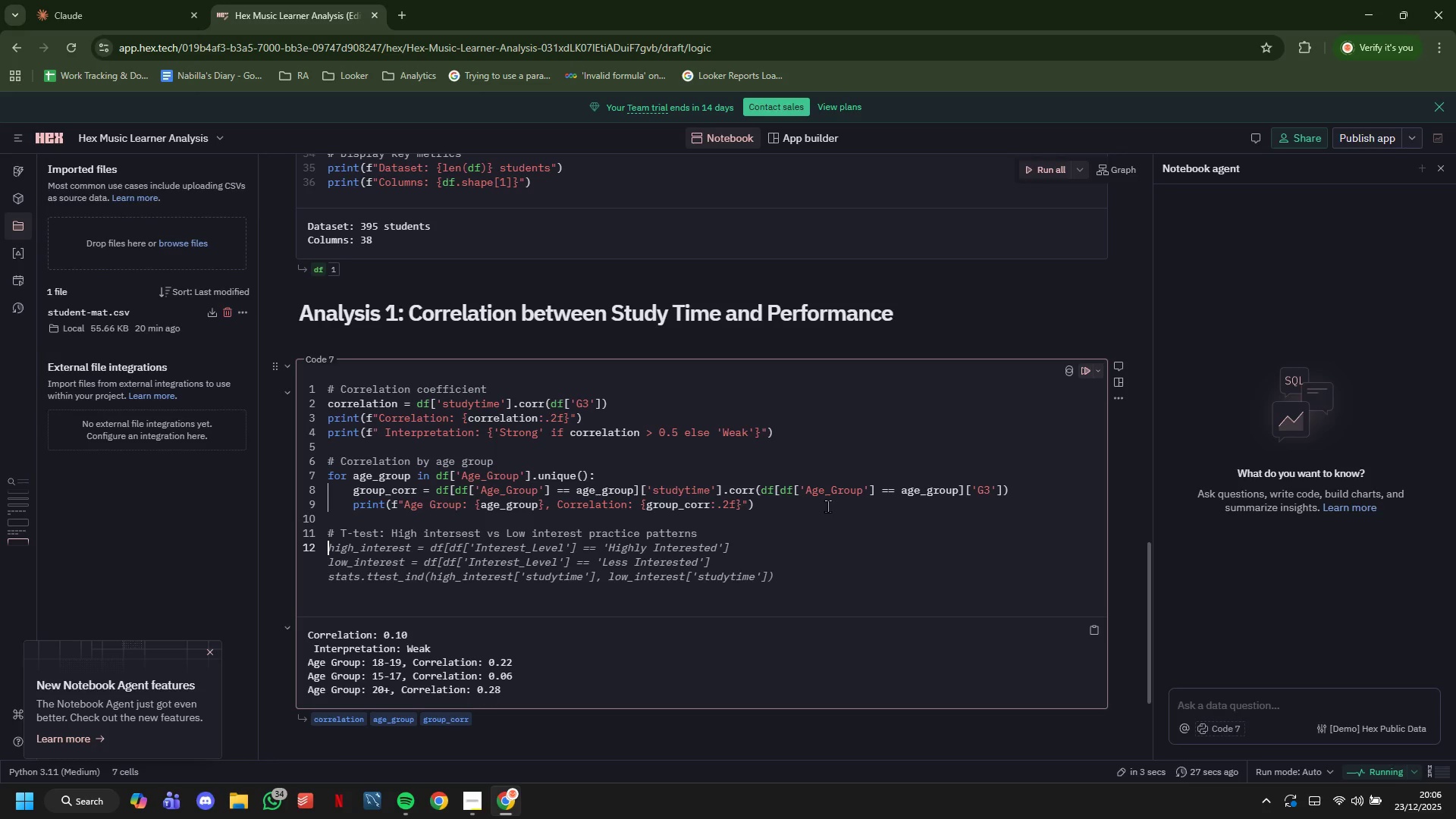 
wait(8.05)
 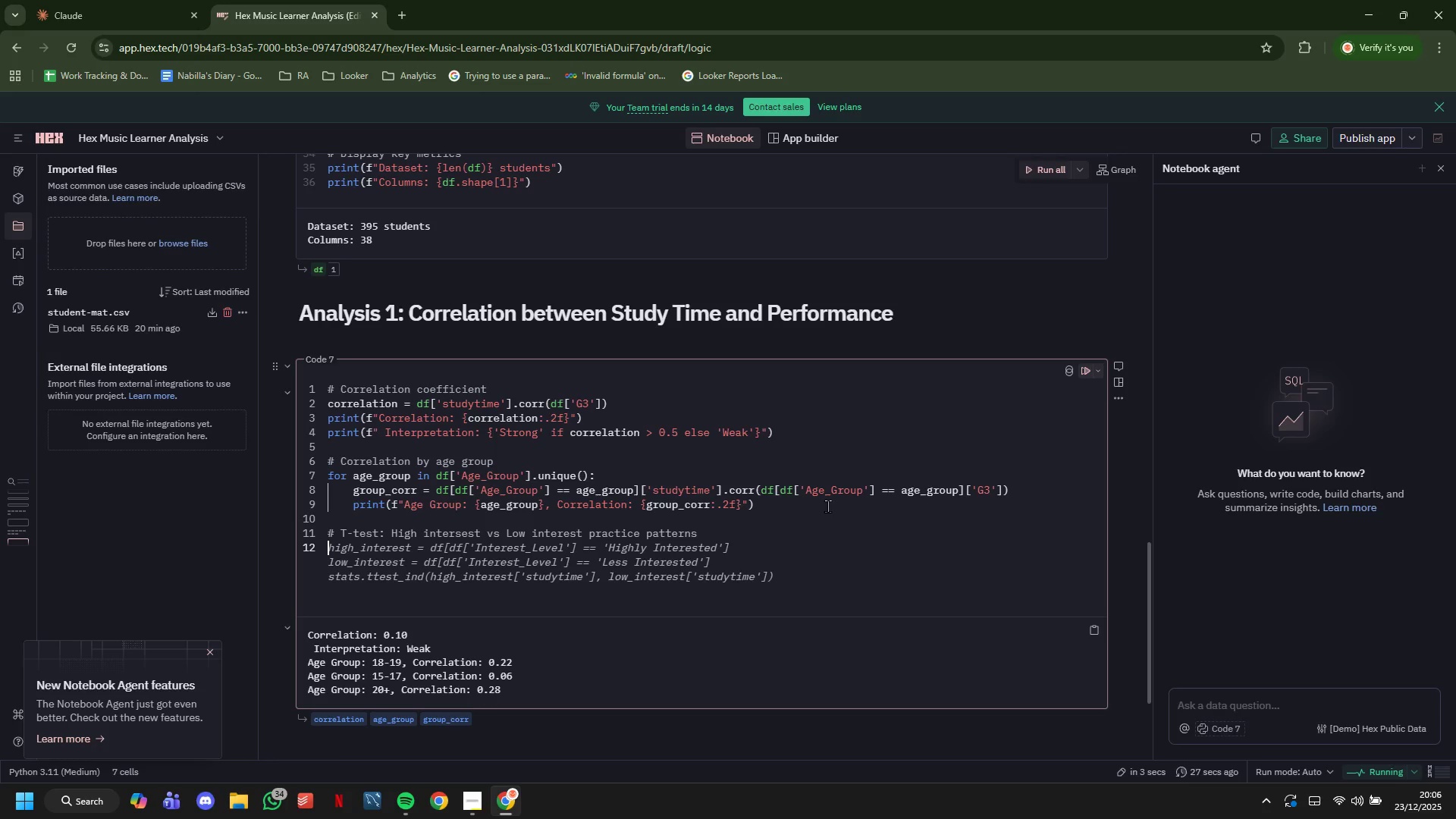 
key(Tab)
 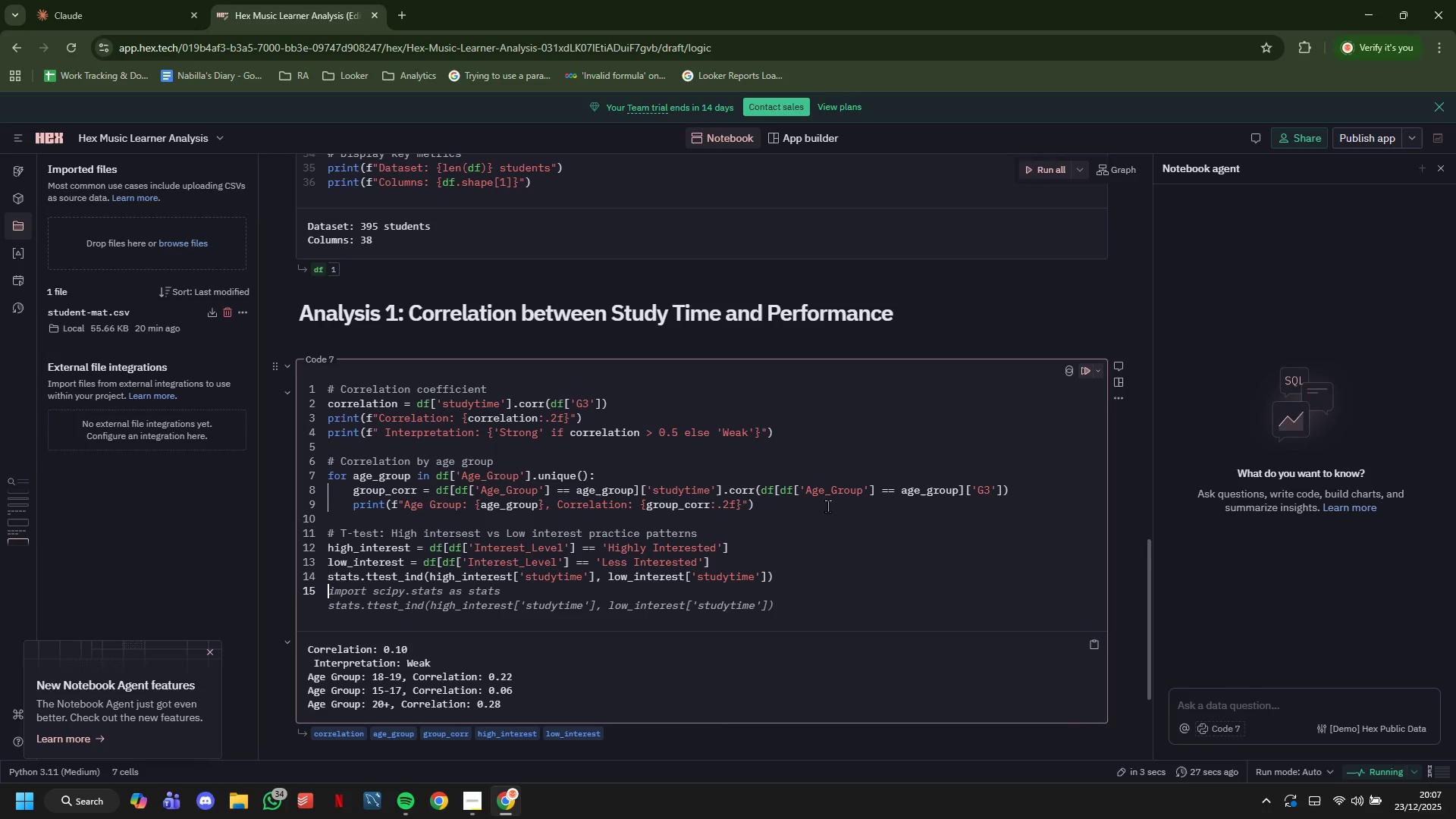 
wait(5.67)
 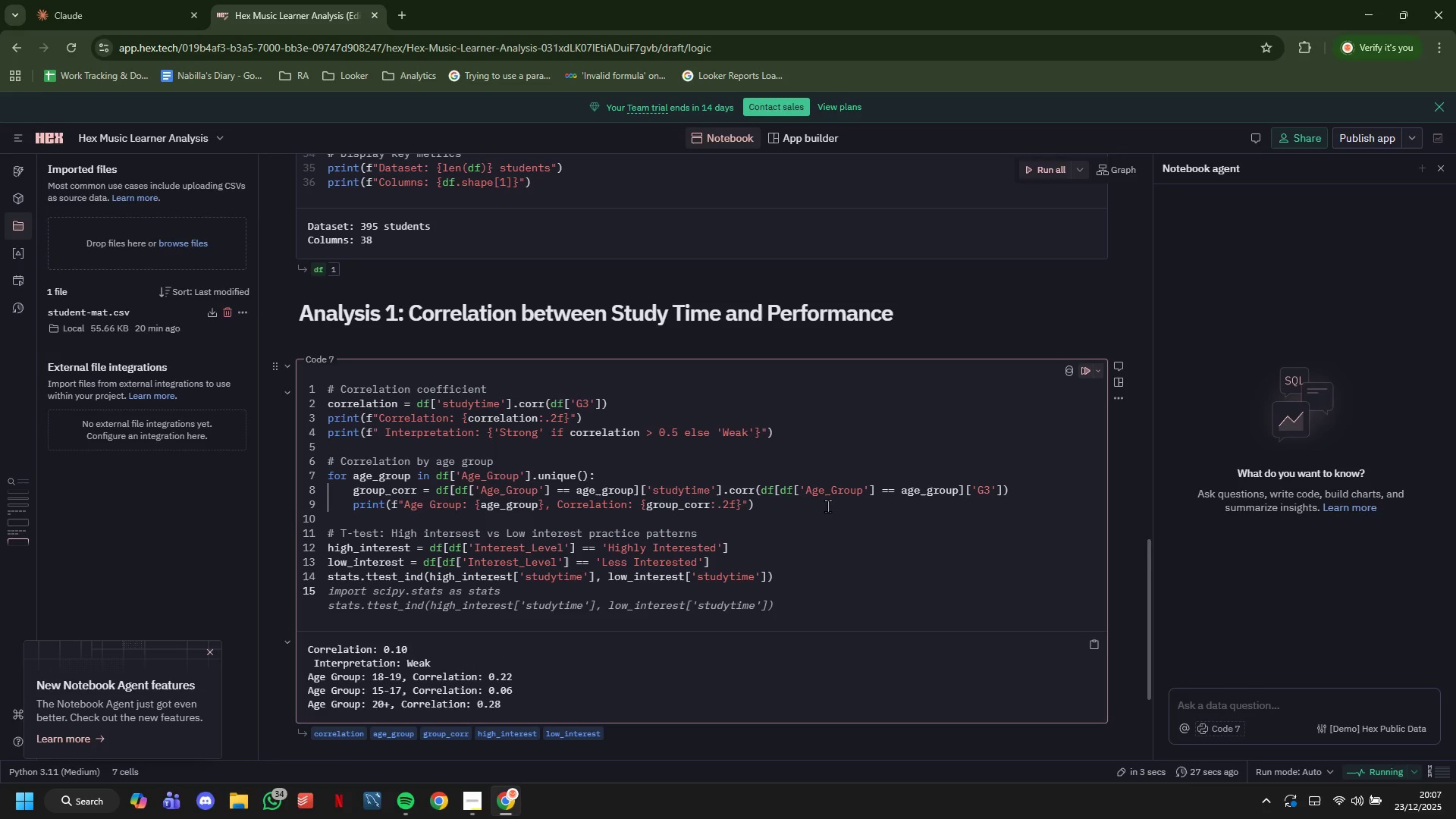 
key(Backspace)
 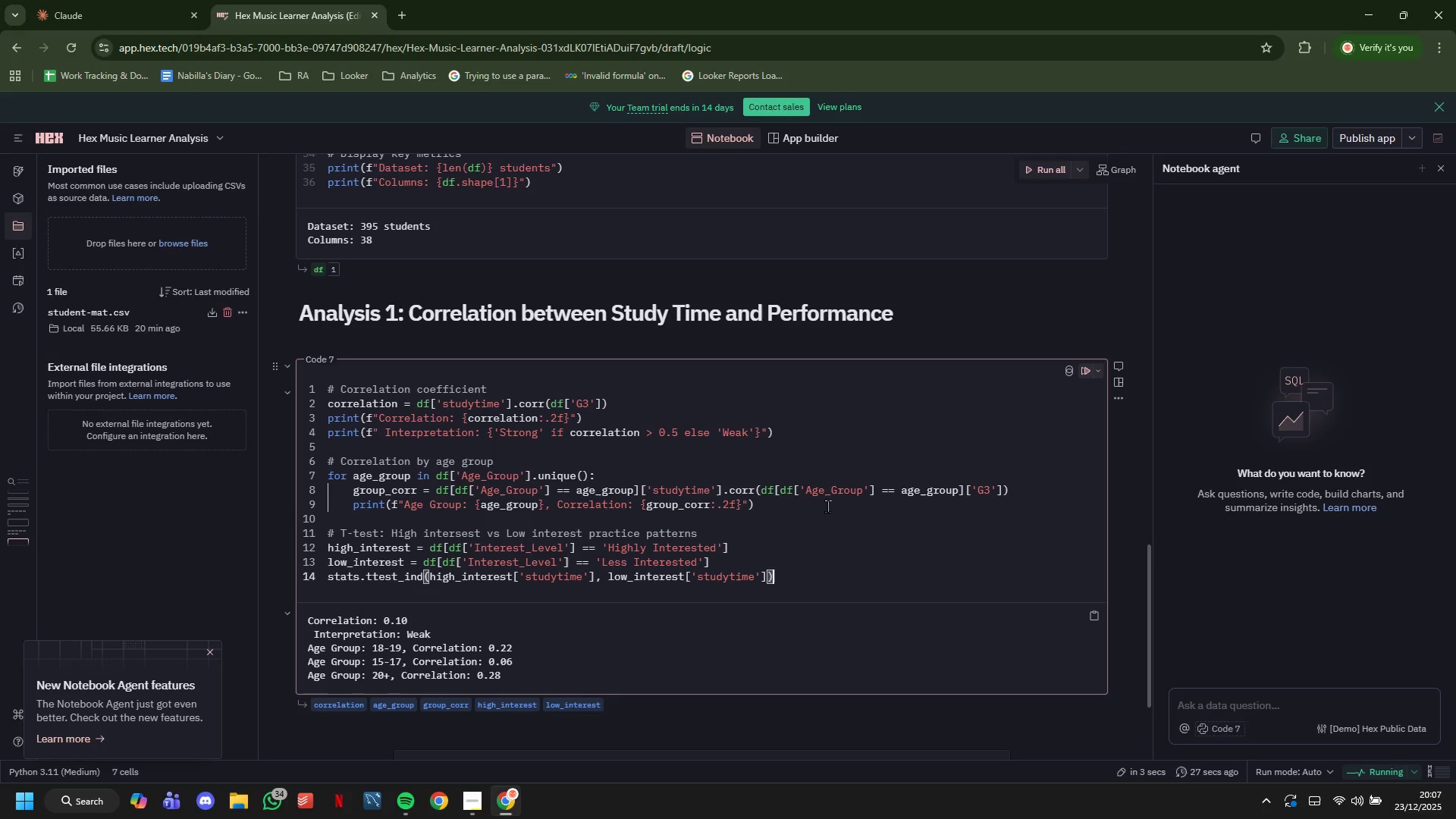 
hold_key(key=Backspace, duration=1.51)
 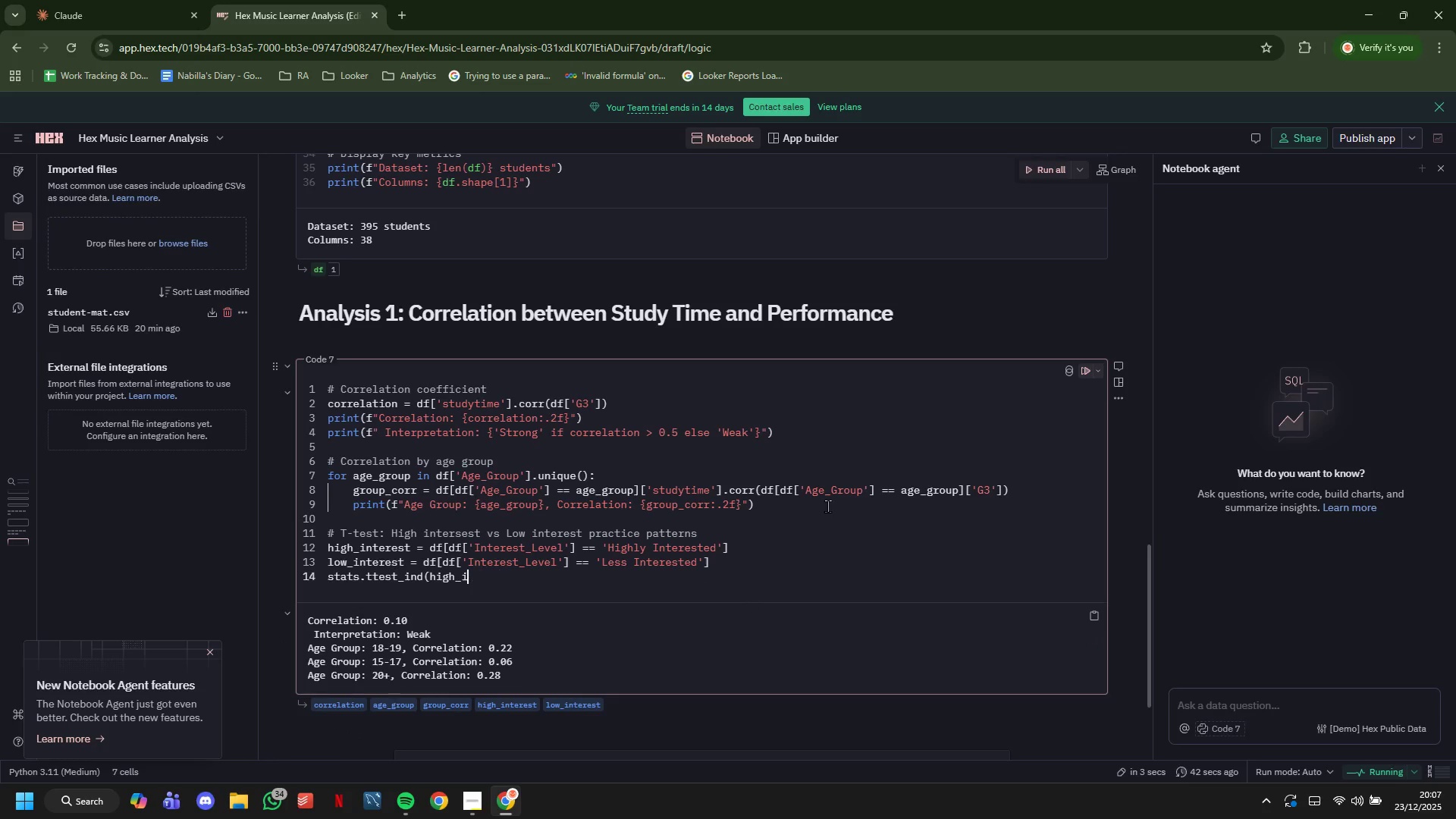 
hold_key(key=Backspace, duration=1.08)
 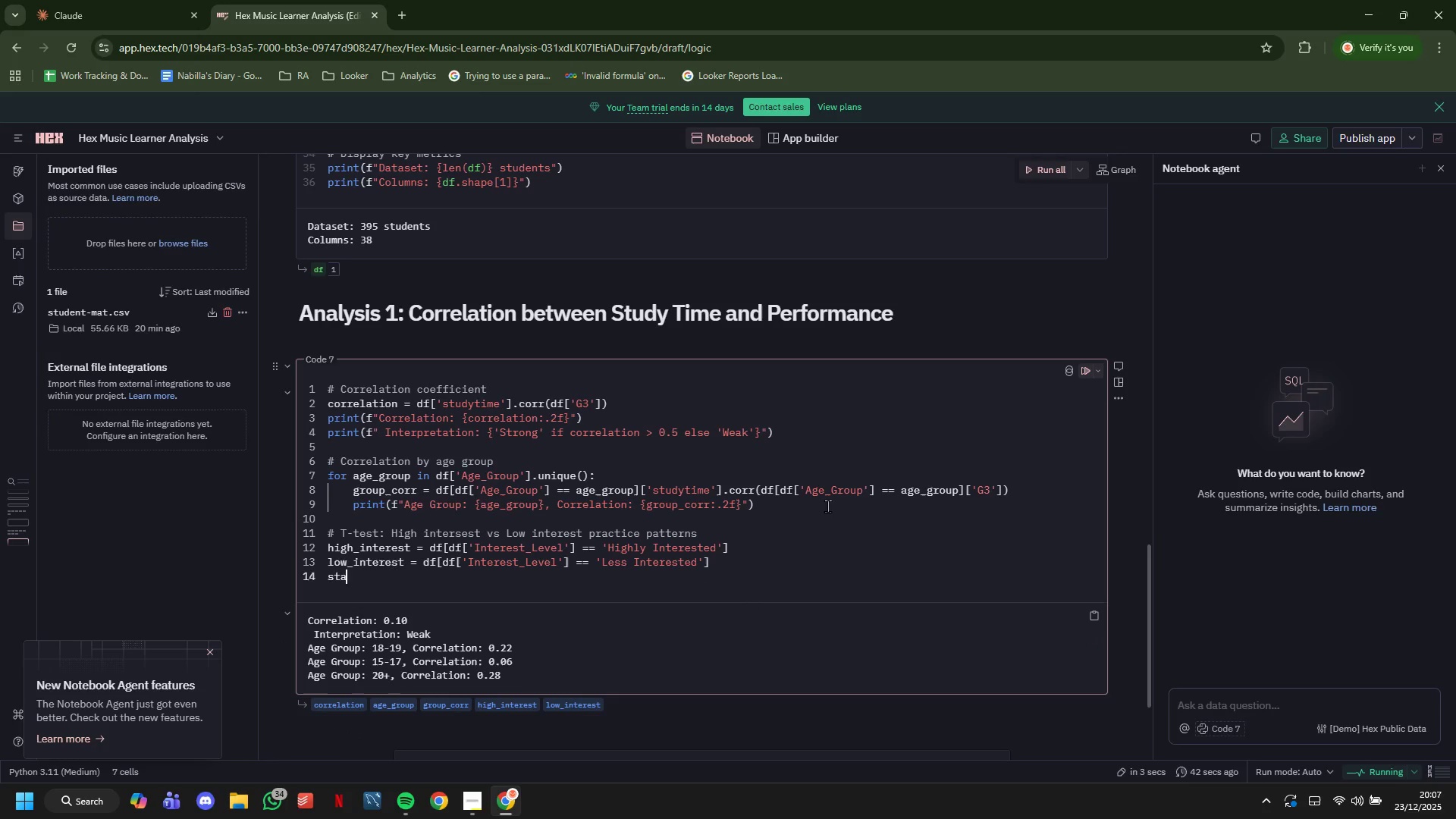 
key(Backspace)
 